 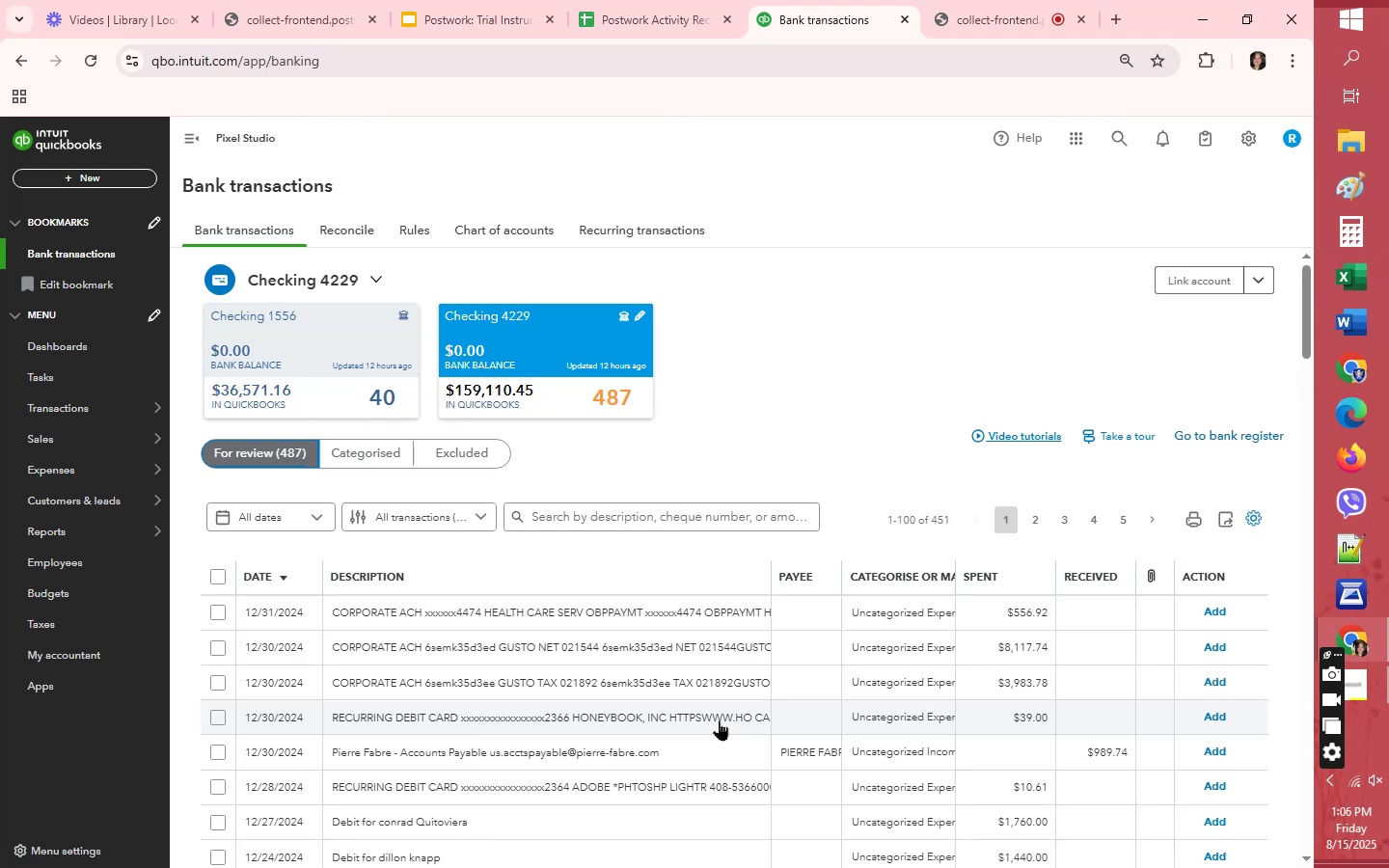 
left_click([685, 614])
 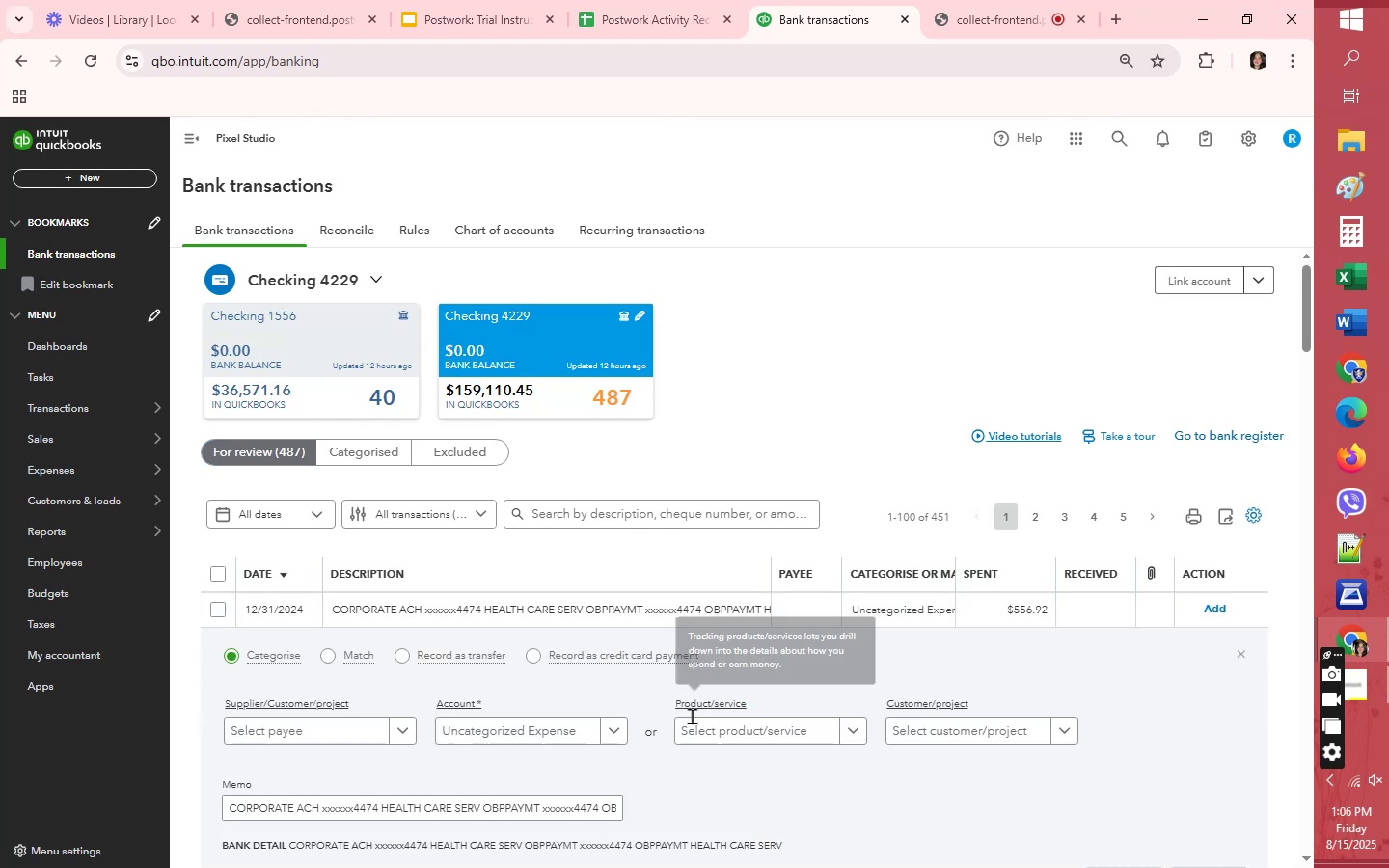 
scroll: coordinate [586, 751], scroll_direction: down, amount: 2.0
 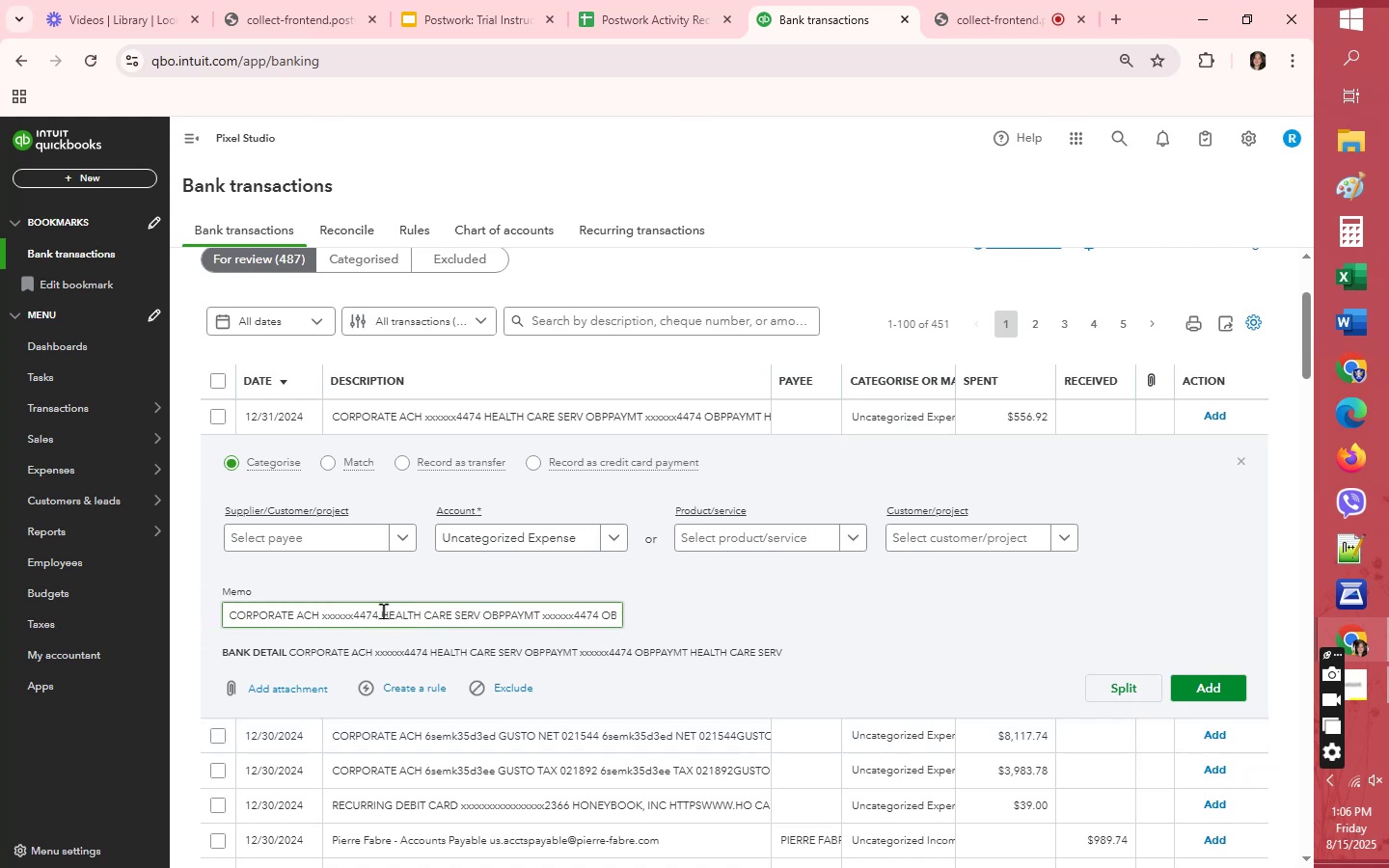 
wait(7.68)
 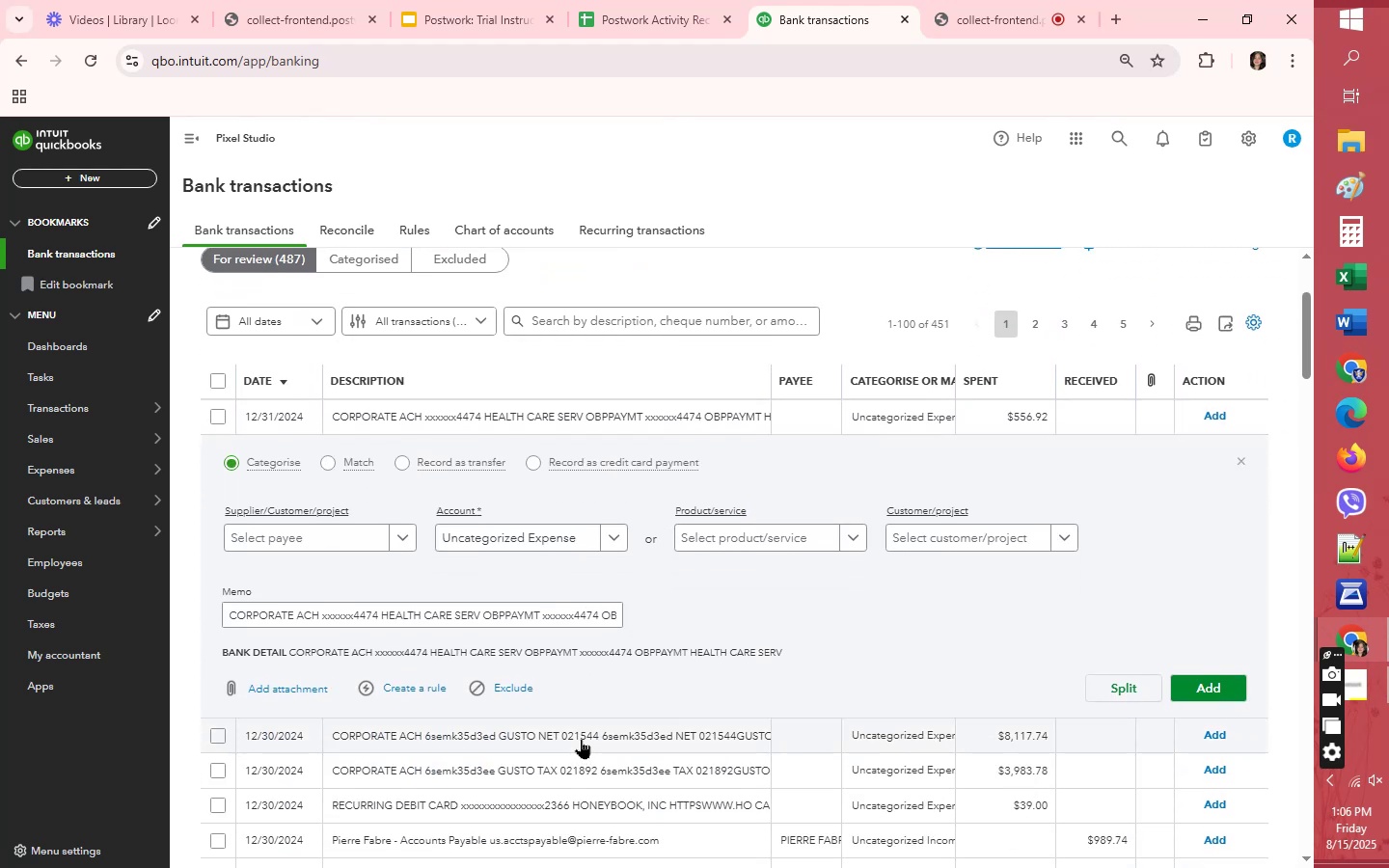 
left_click_drag(start_coordinate=[381, 615], to_coordinate=[480, 615])
 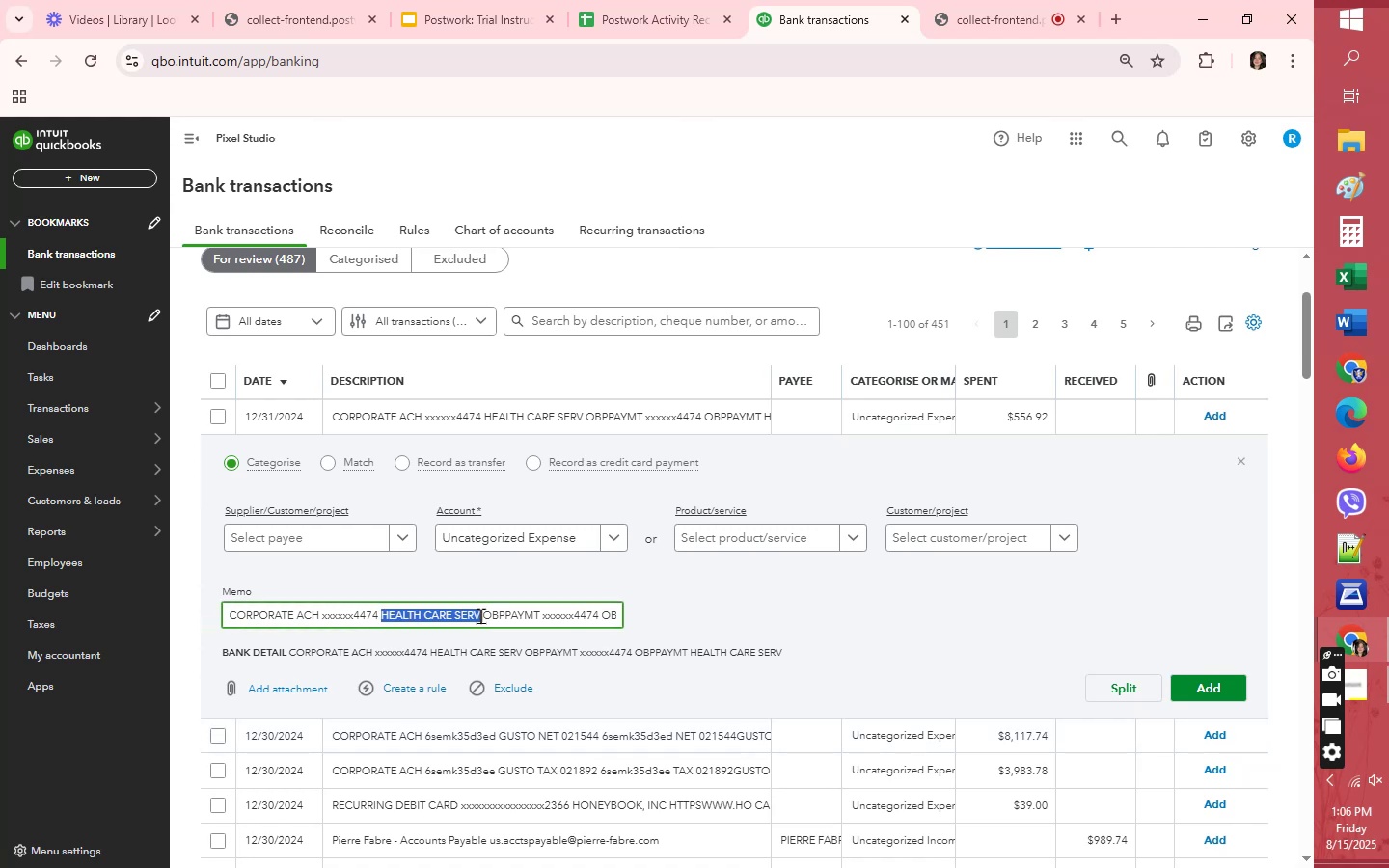 
key(Control+C)
 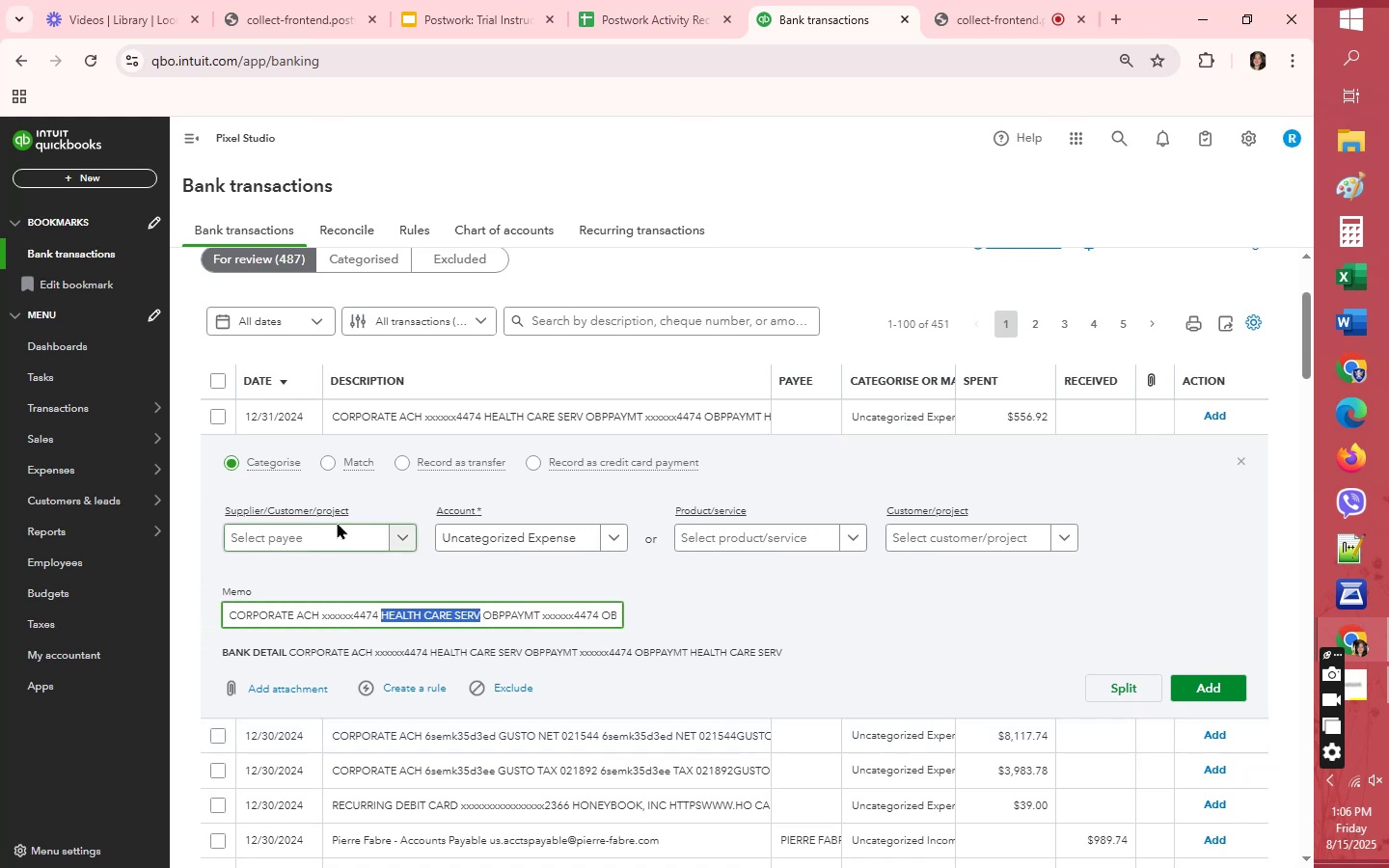 
left_click([339, 525])
 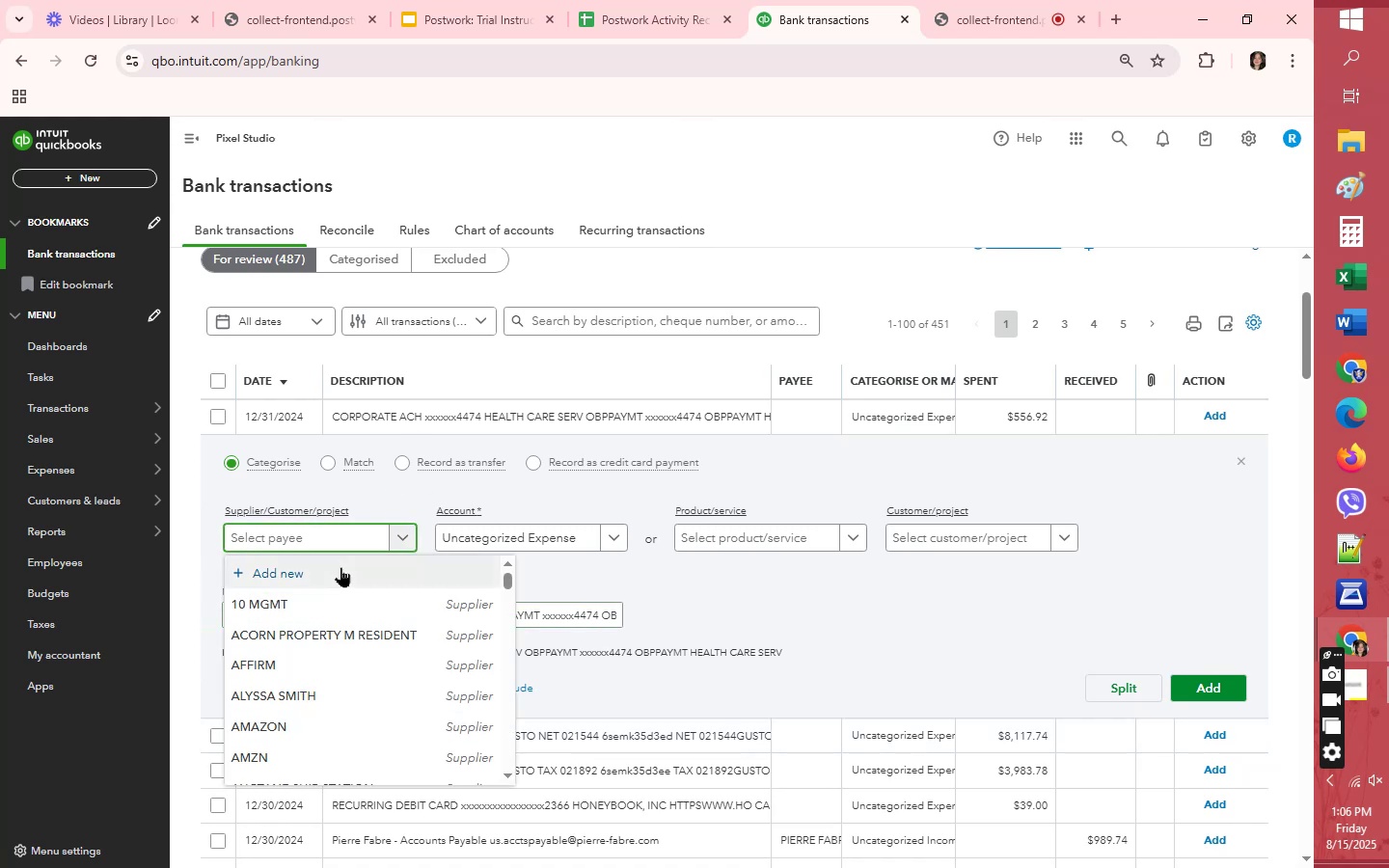 
double_click([340, 567])
 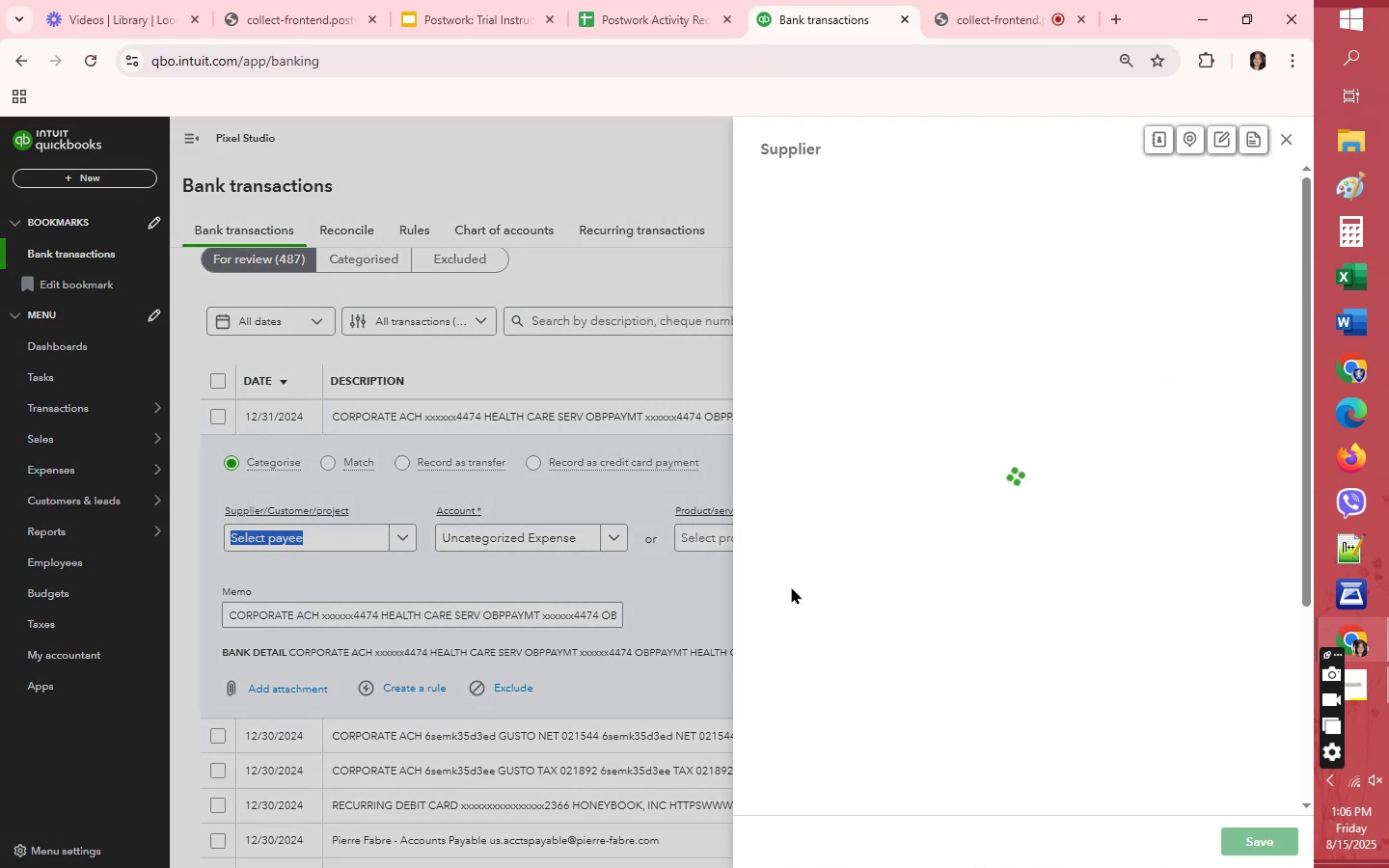 
key(Control+V)
 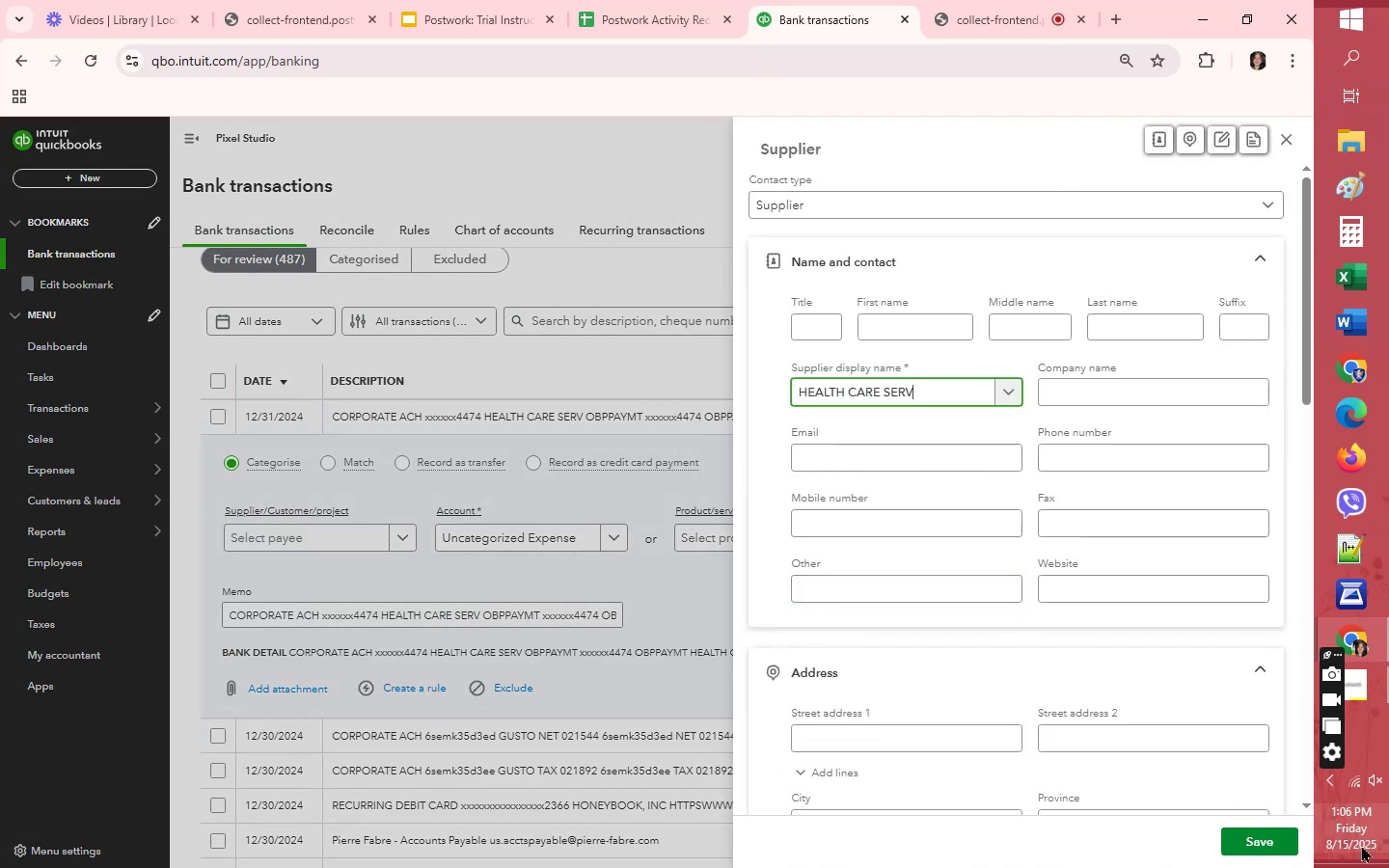 
left_click([1285, 839])
 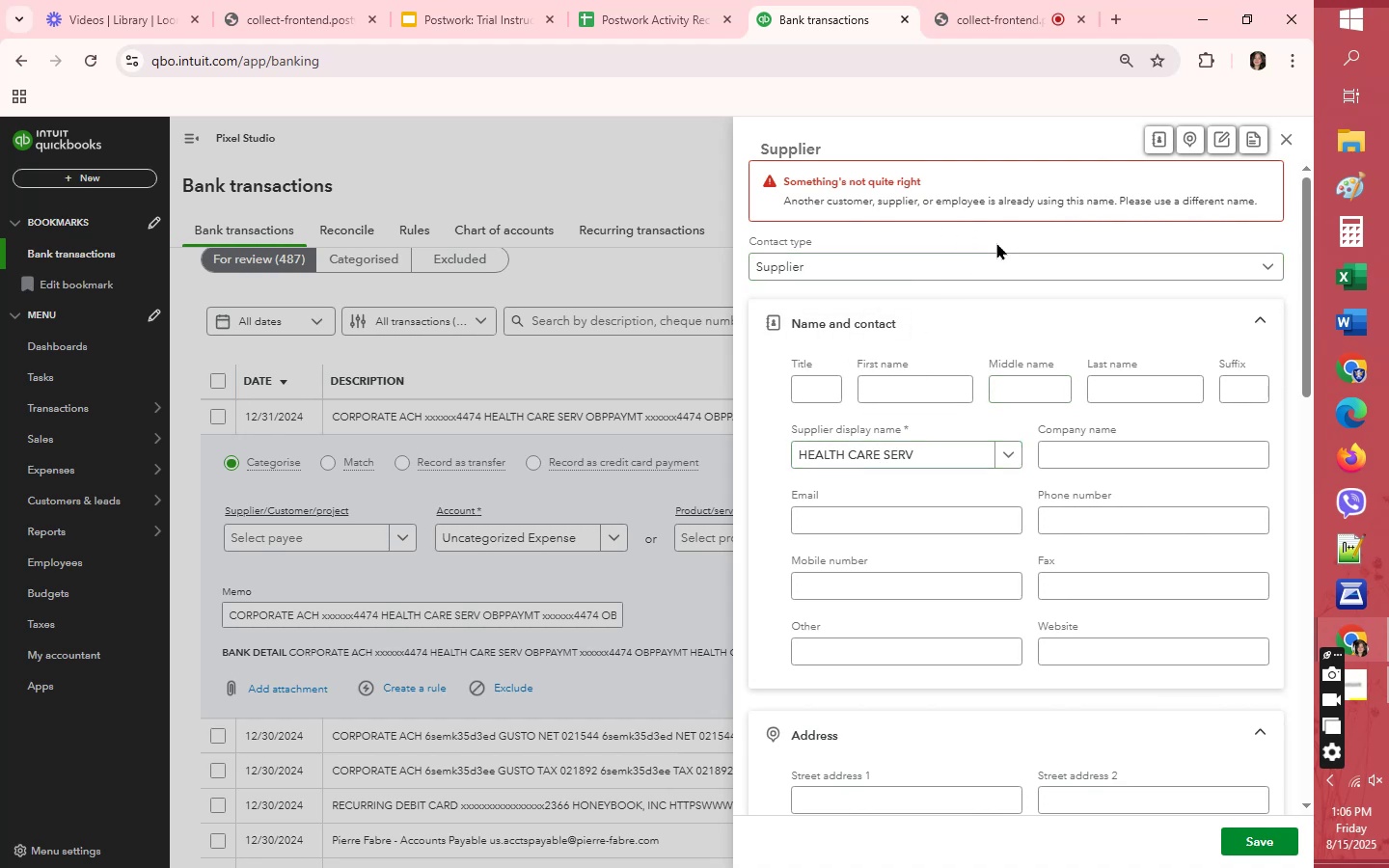 
wait(7.94)
 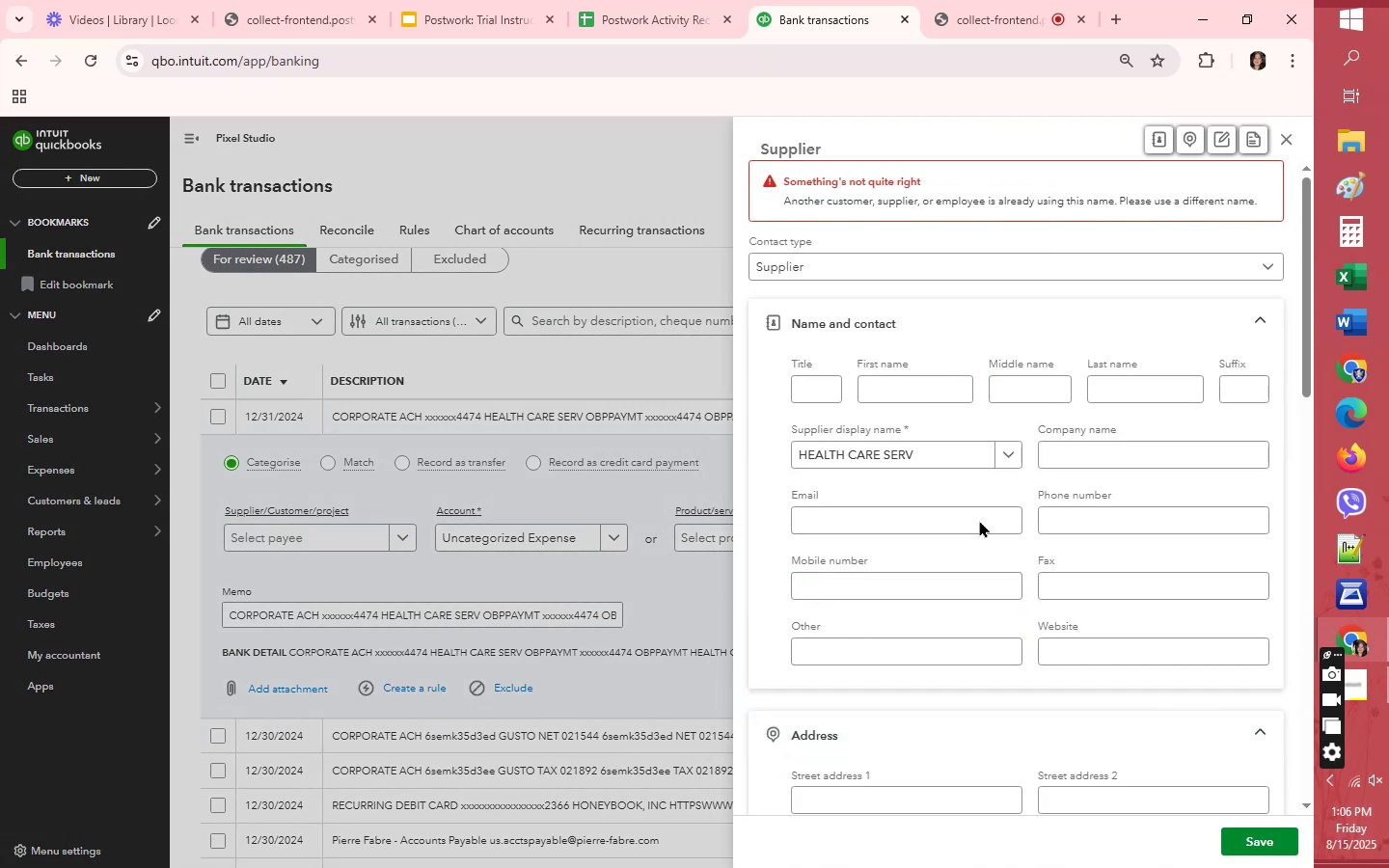 
left_click([1289, 139])
 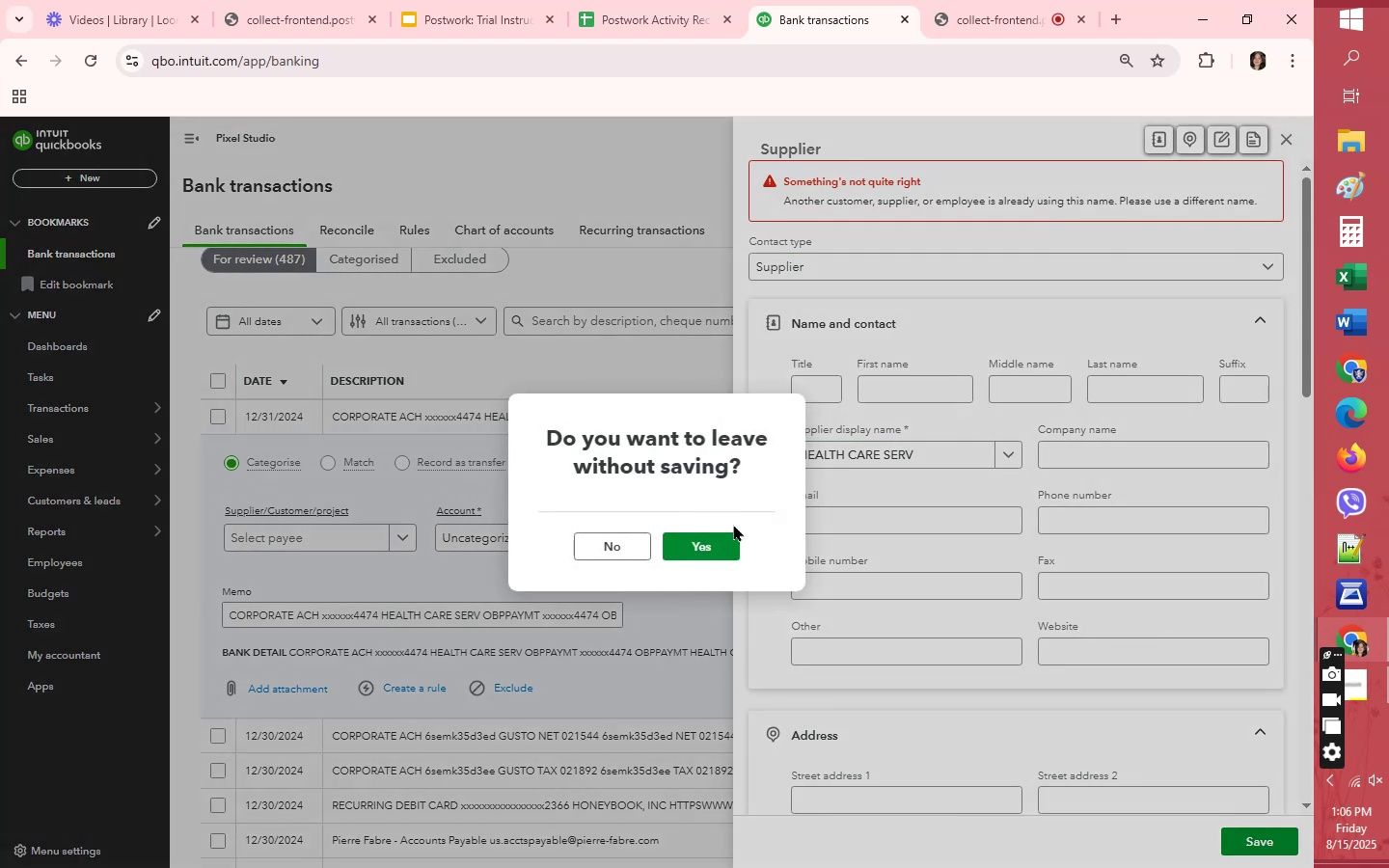 
left_click([712, 547])
 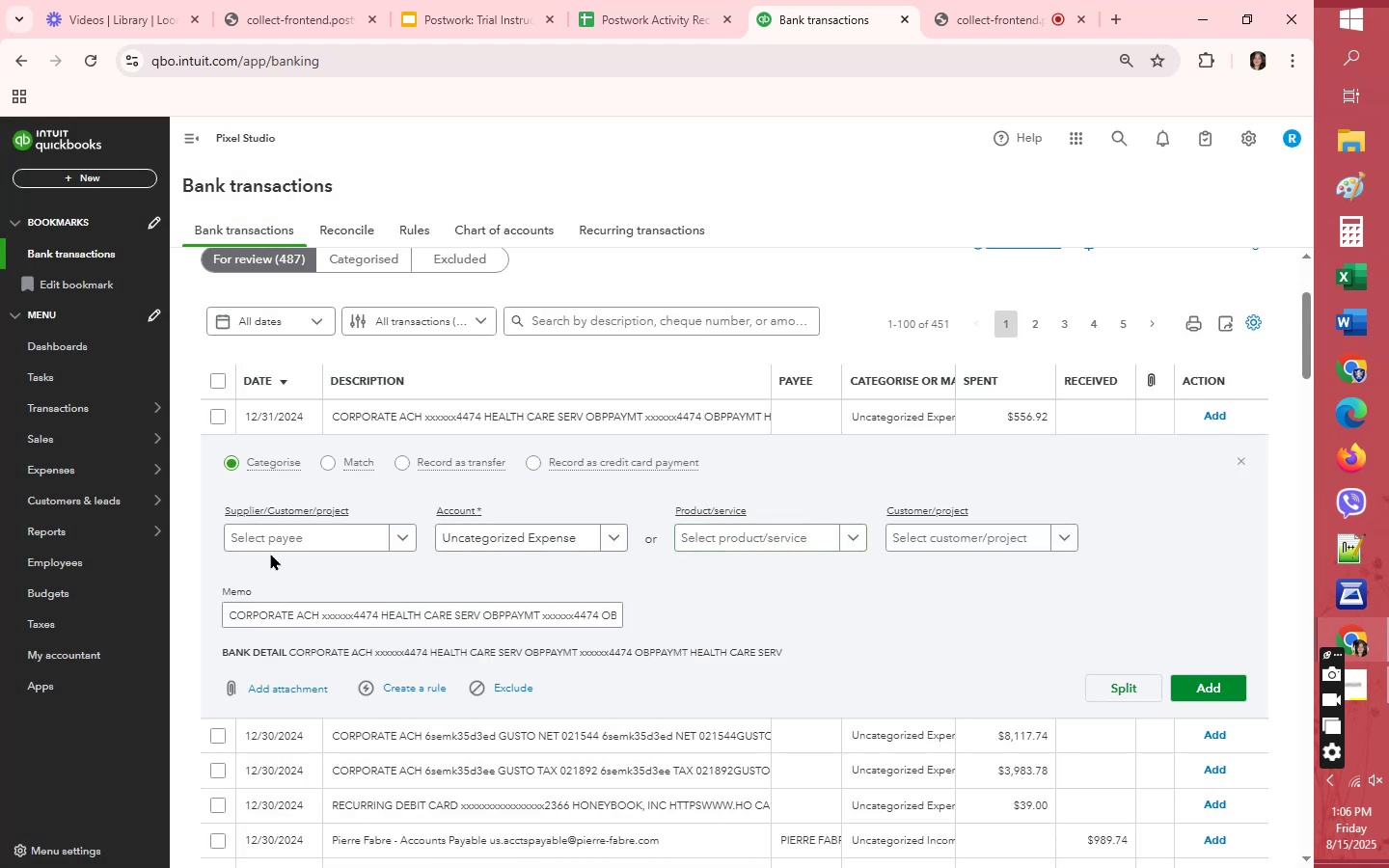 
left_click([272, 544])
 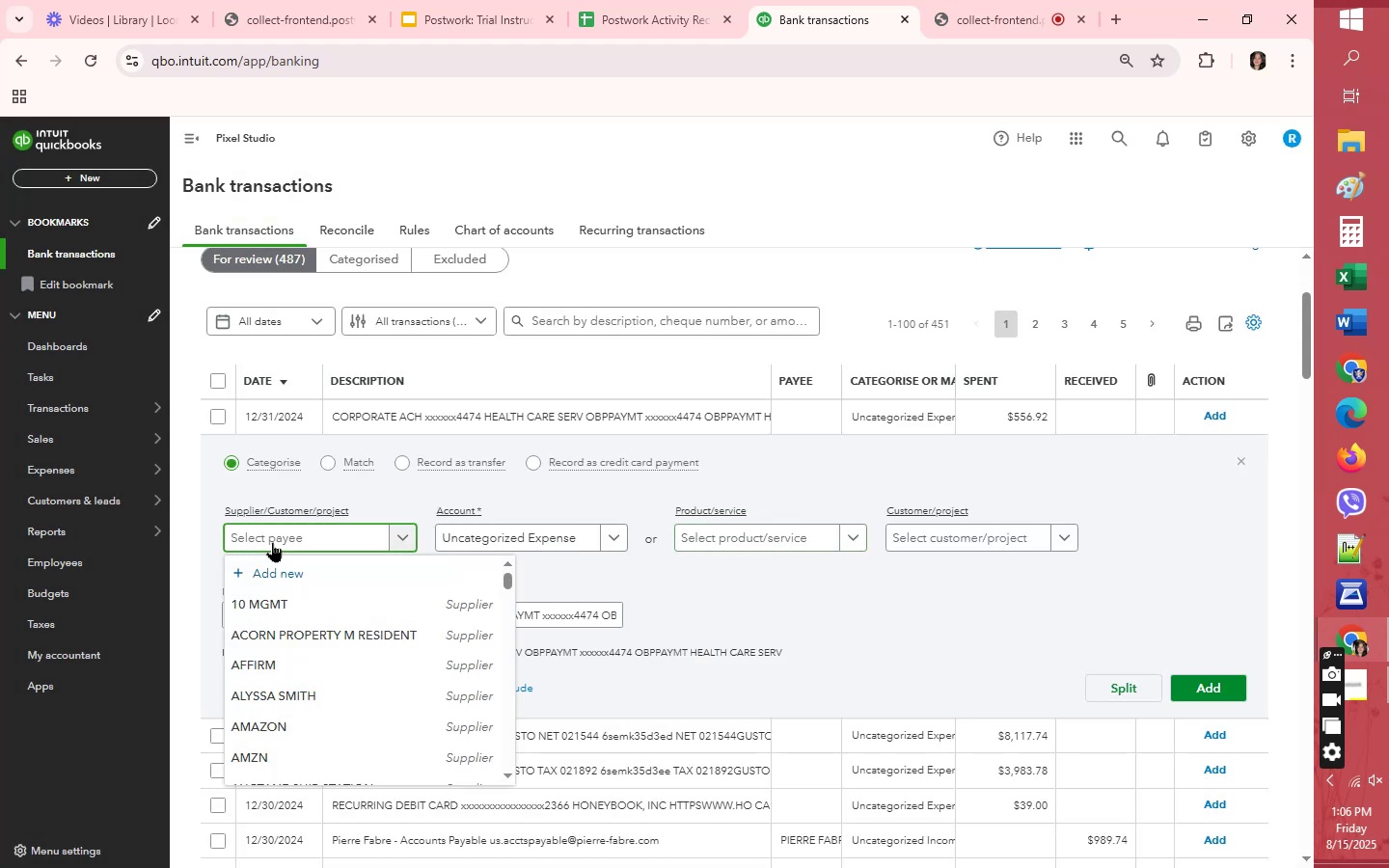 
key(Control+V)
 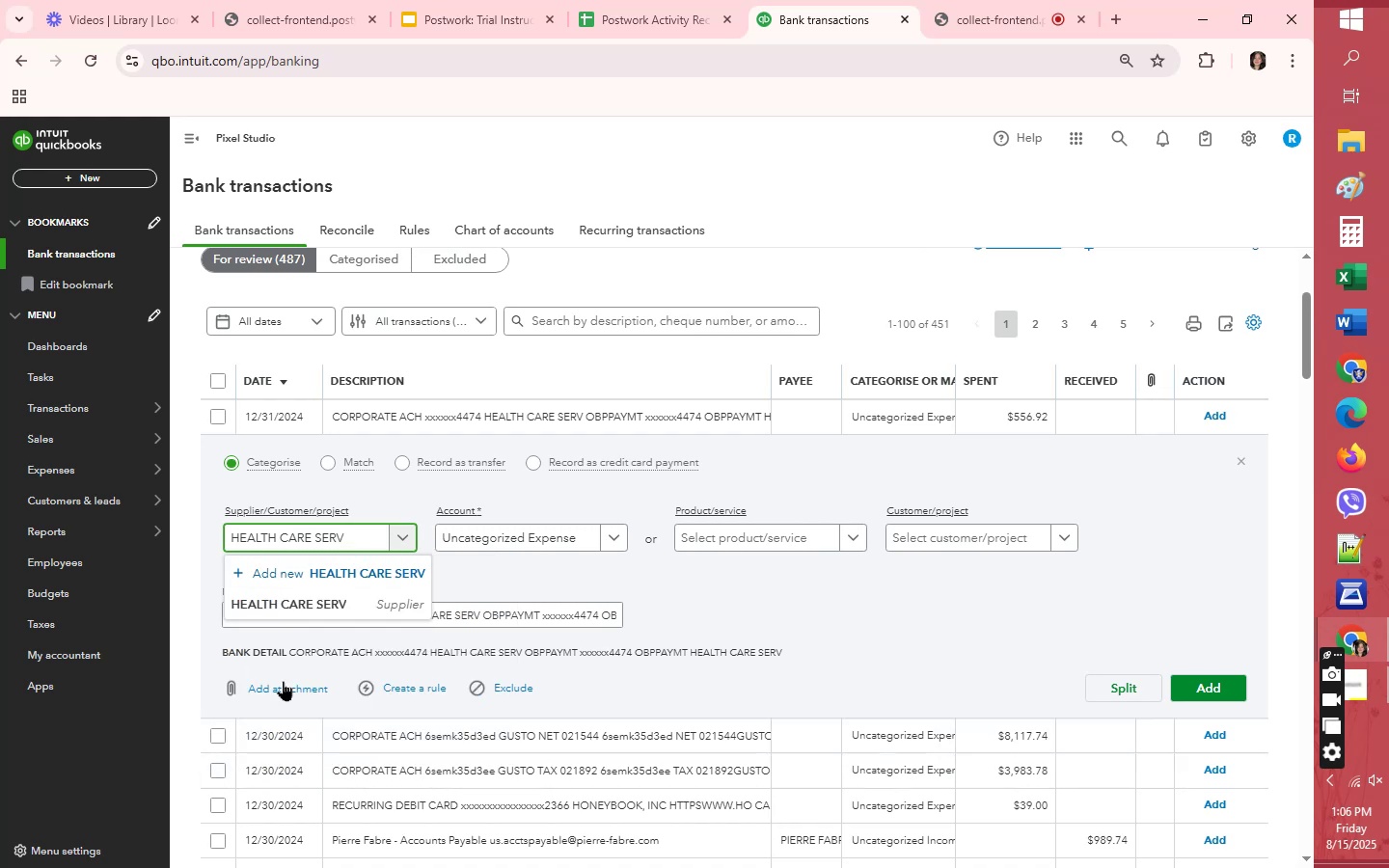 
left_click([299, 609])
 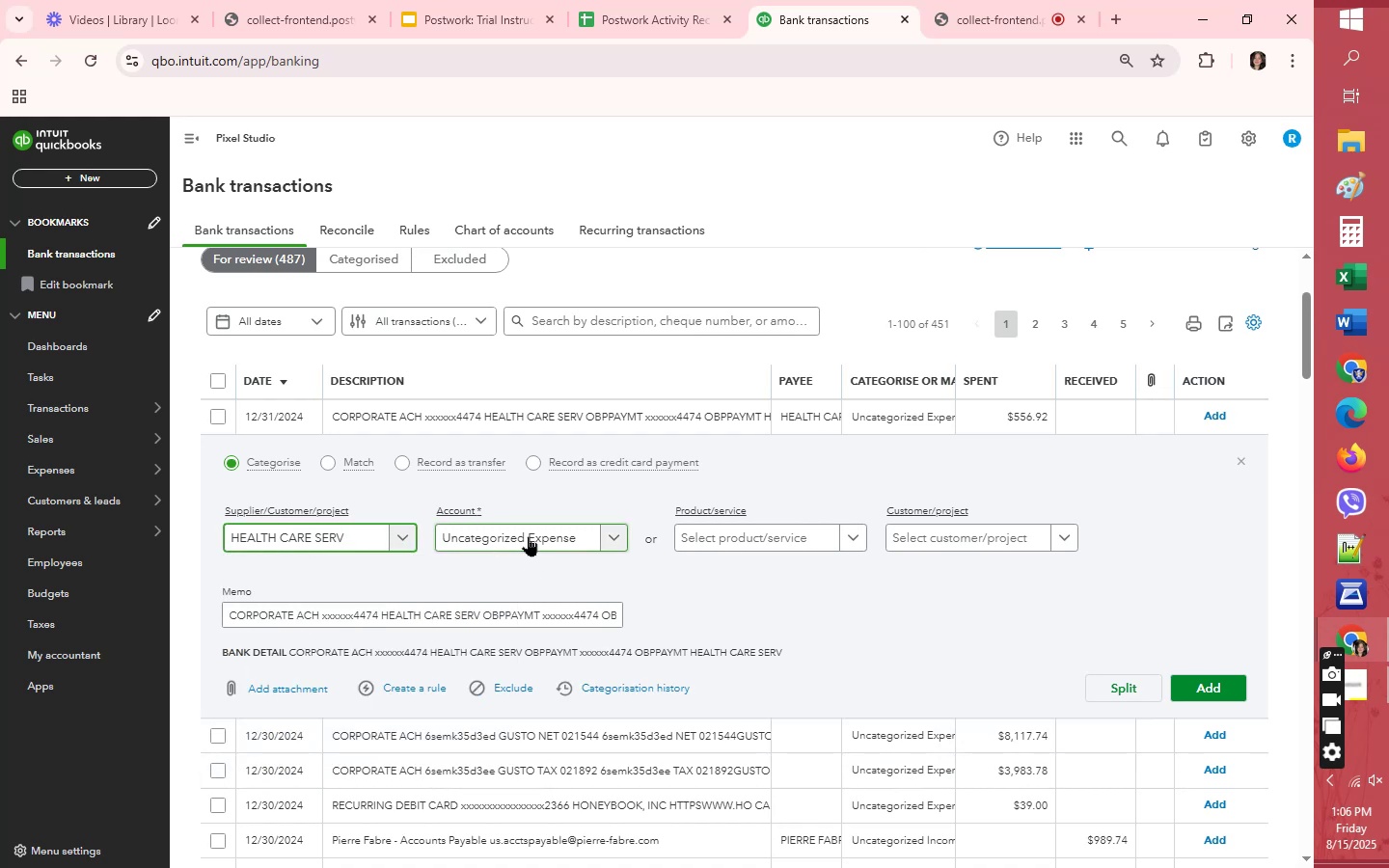 
wait(8.54)
 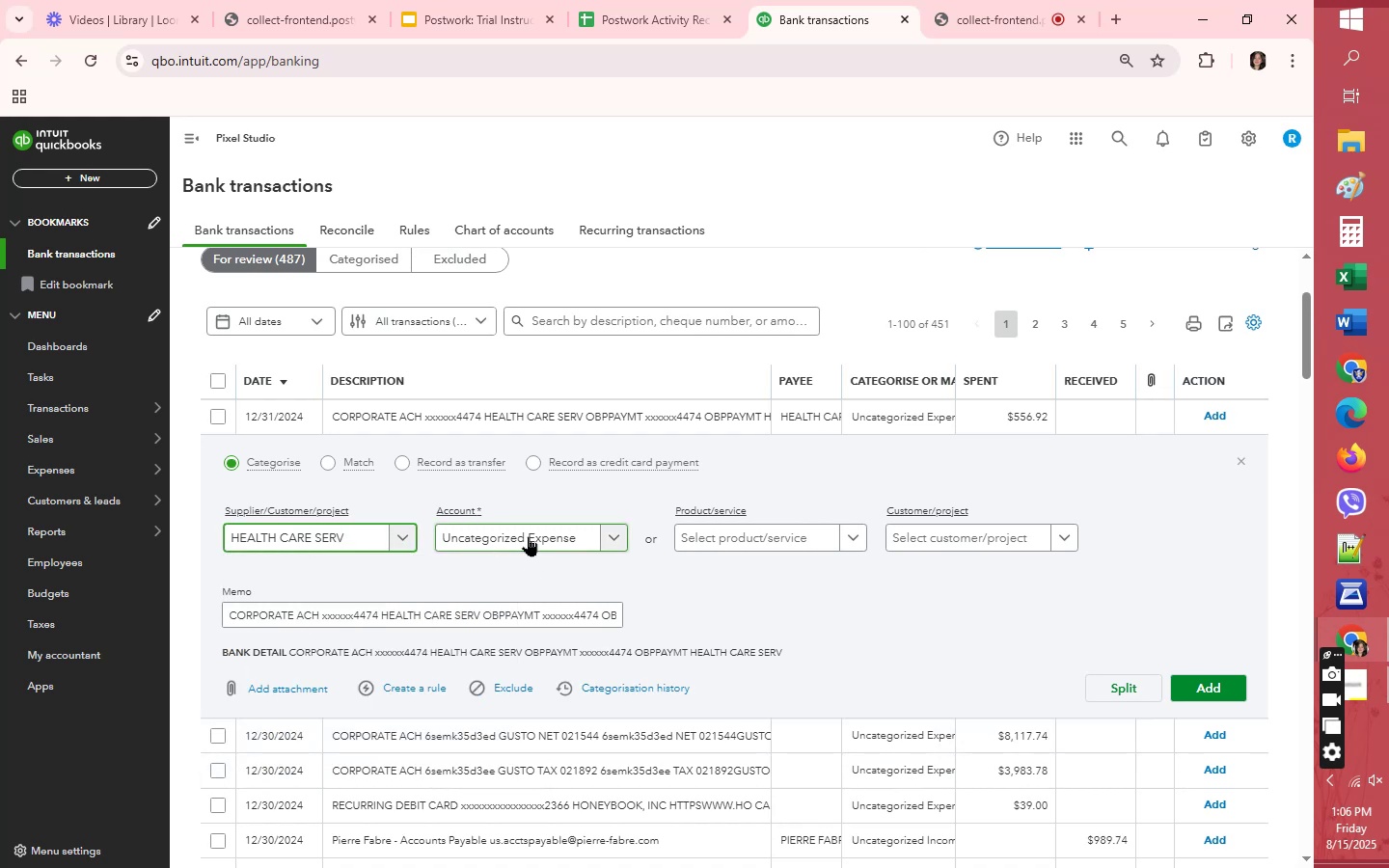 
left_click([527, 535])
 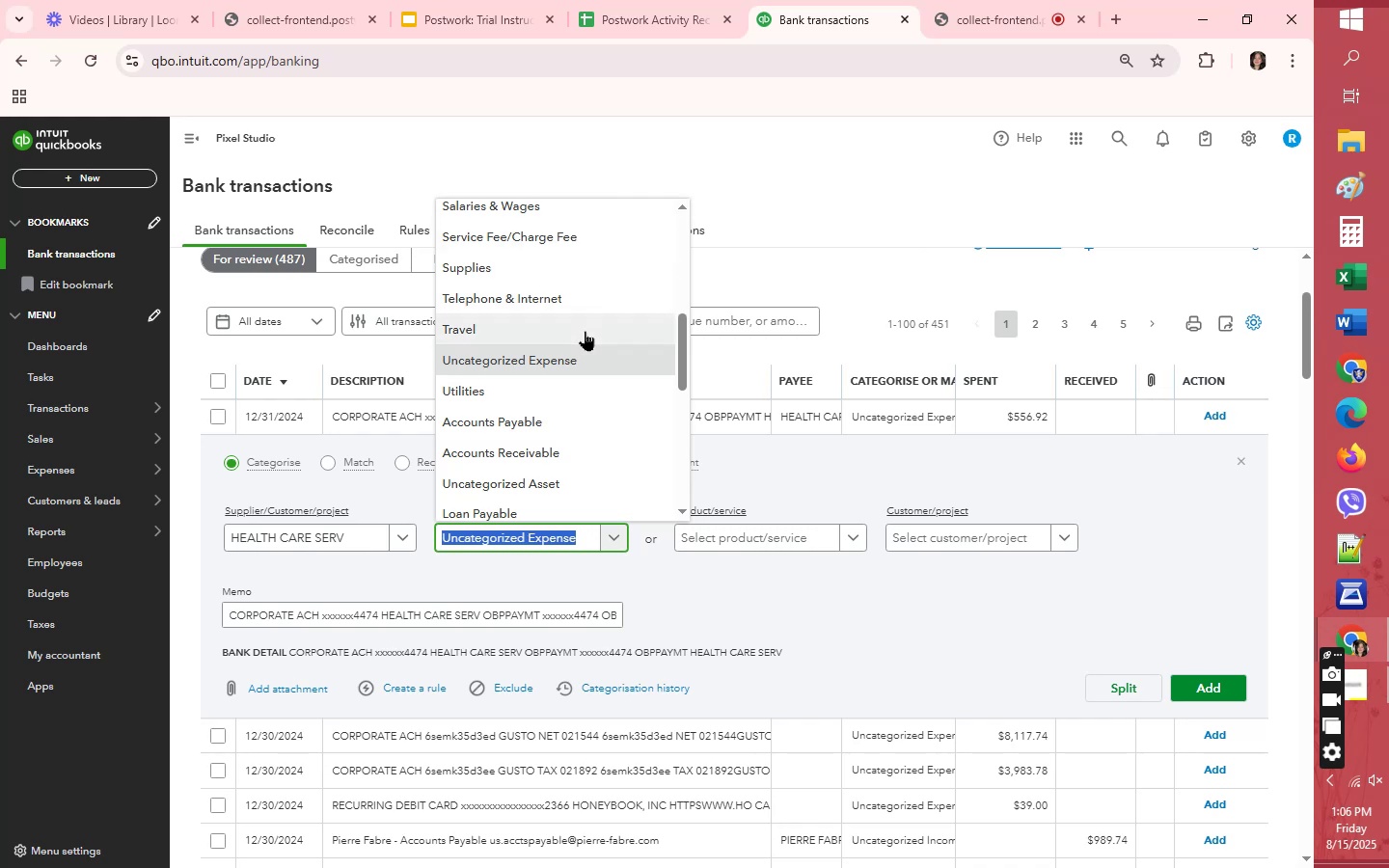 
scroll: coordinate [585, 331], scroll_direction: down, amount: 3.0
 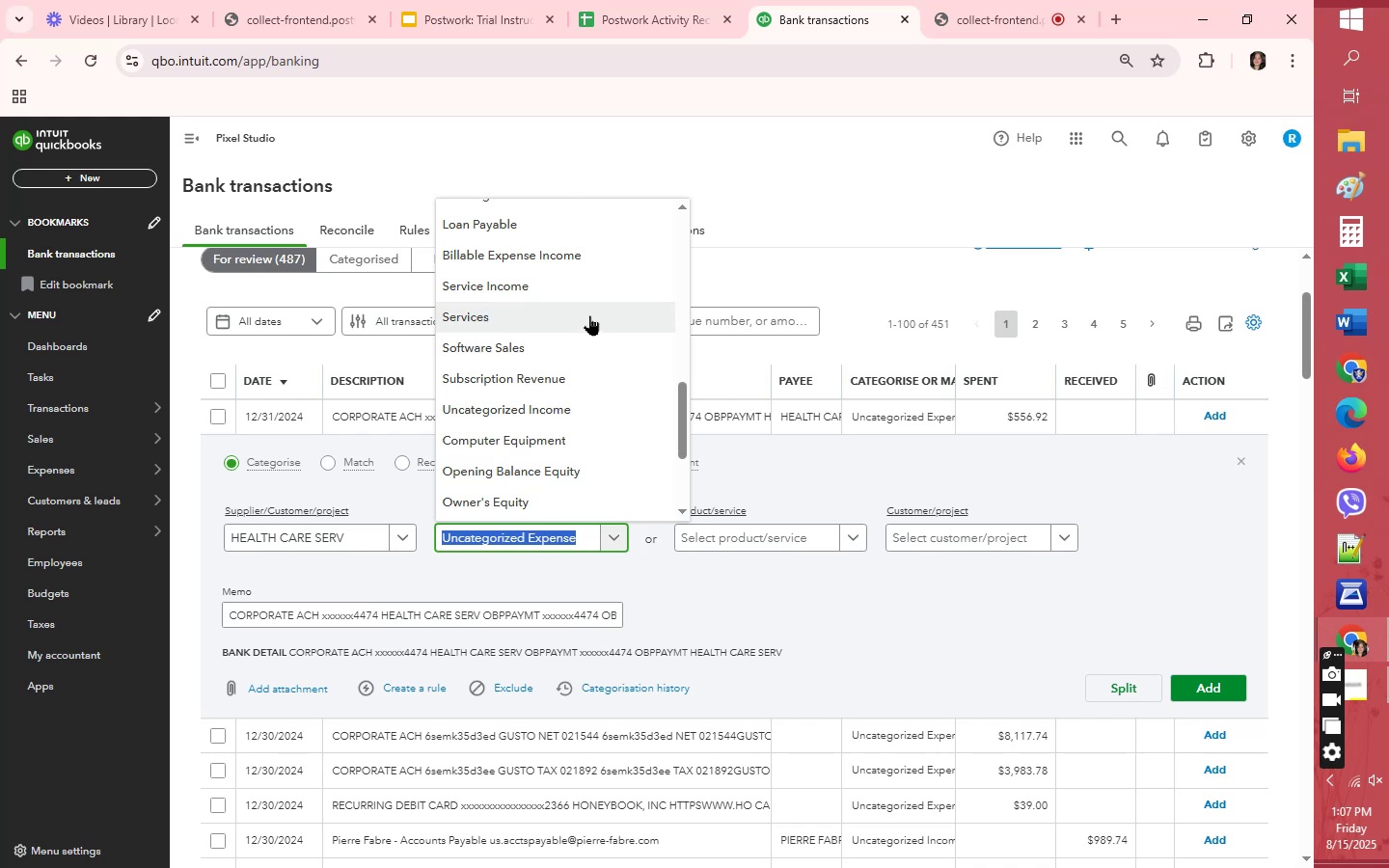 
wait(7.78)
 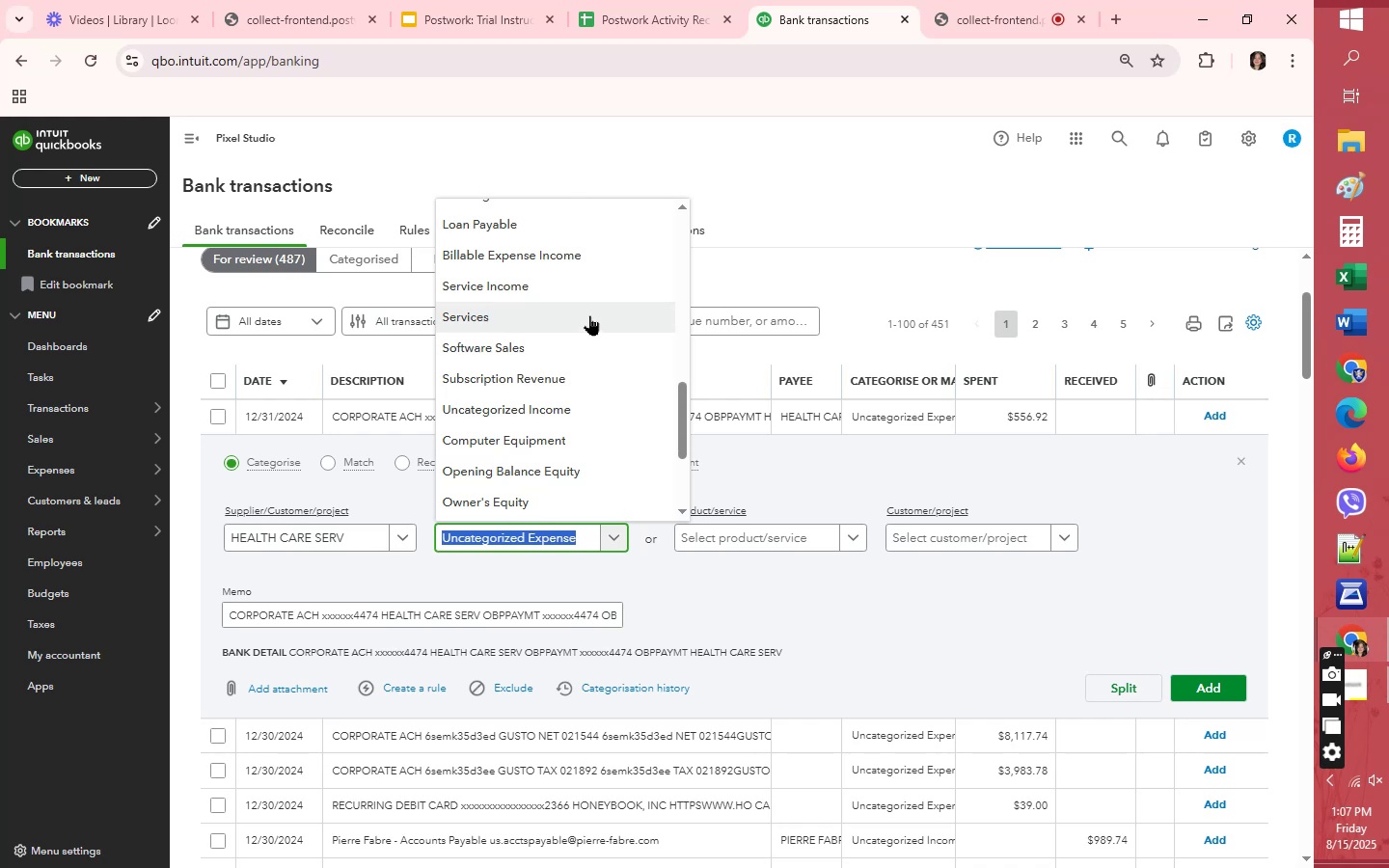 
scroll: coordinate [589, 315], scroll_direction: down, amount: 3.0
 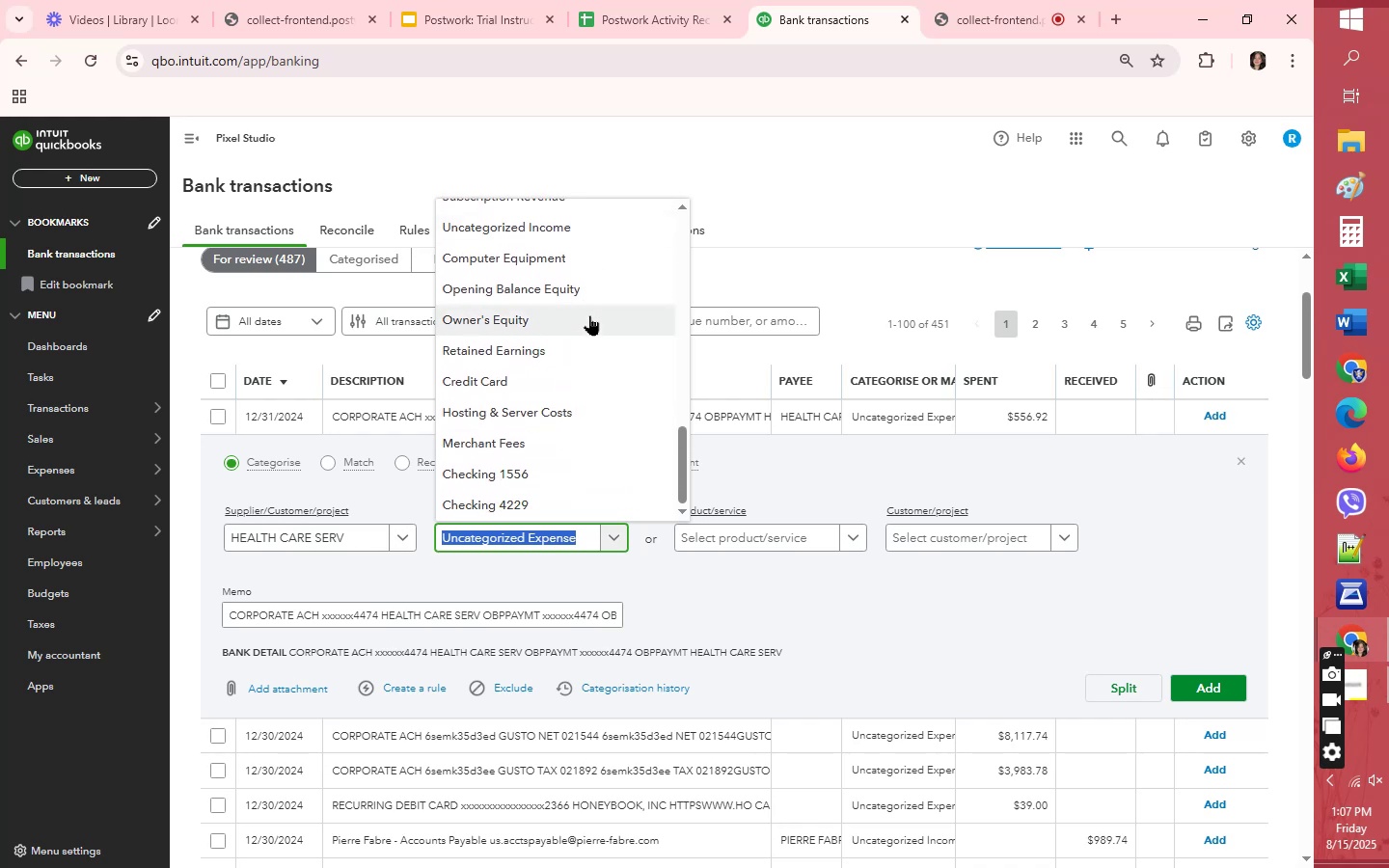 
scroll: coordinate [589, 315], scroll_direction: up, amount: 9.0
 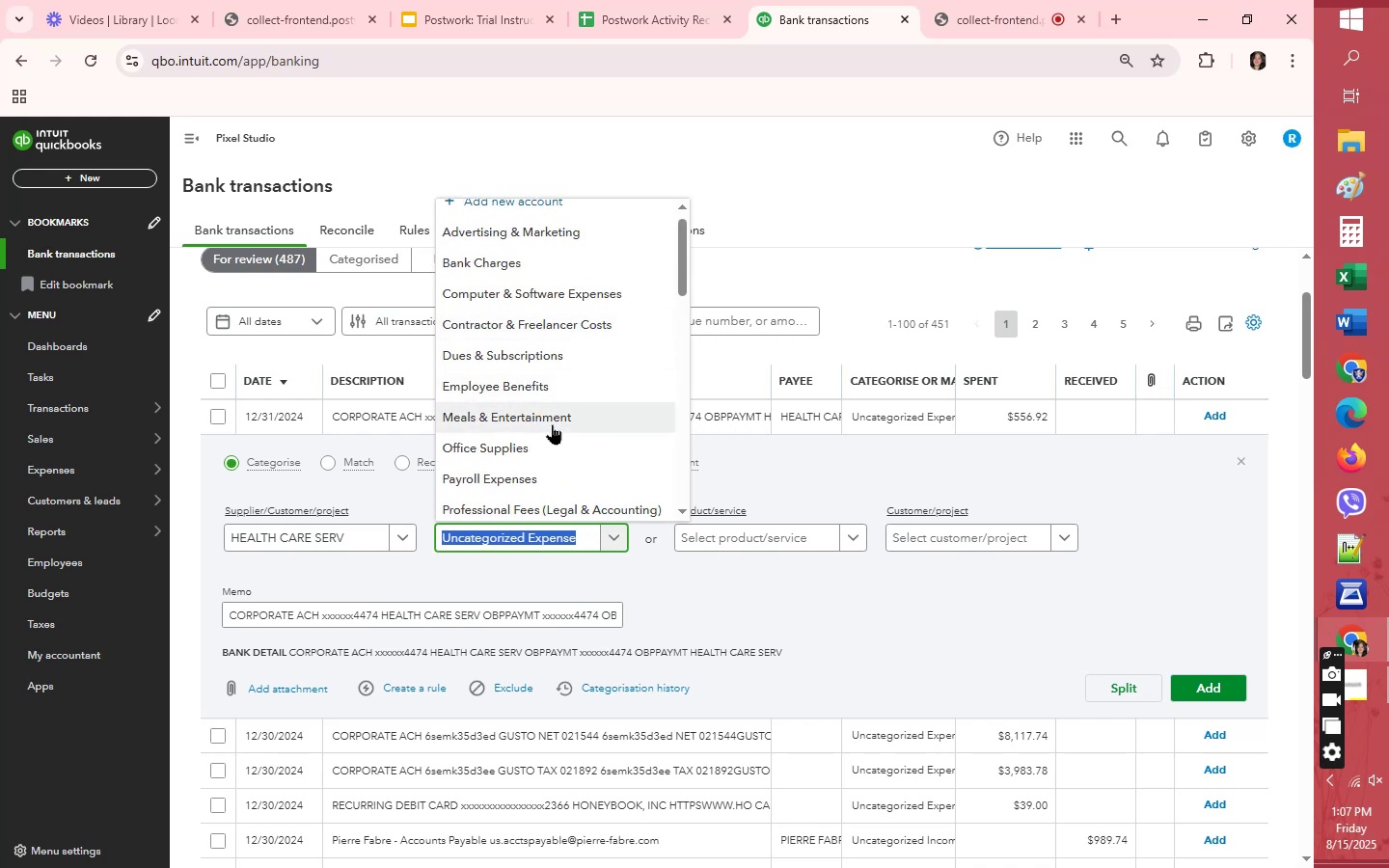 
wait(12.66)
 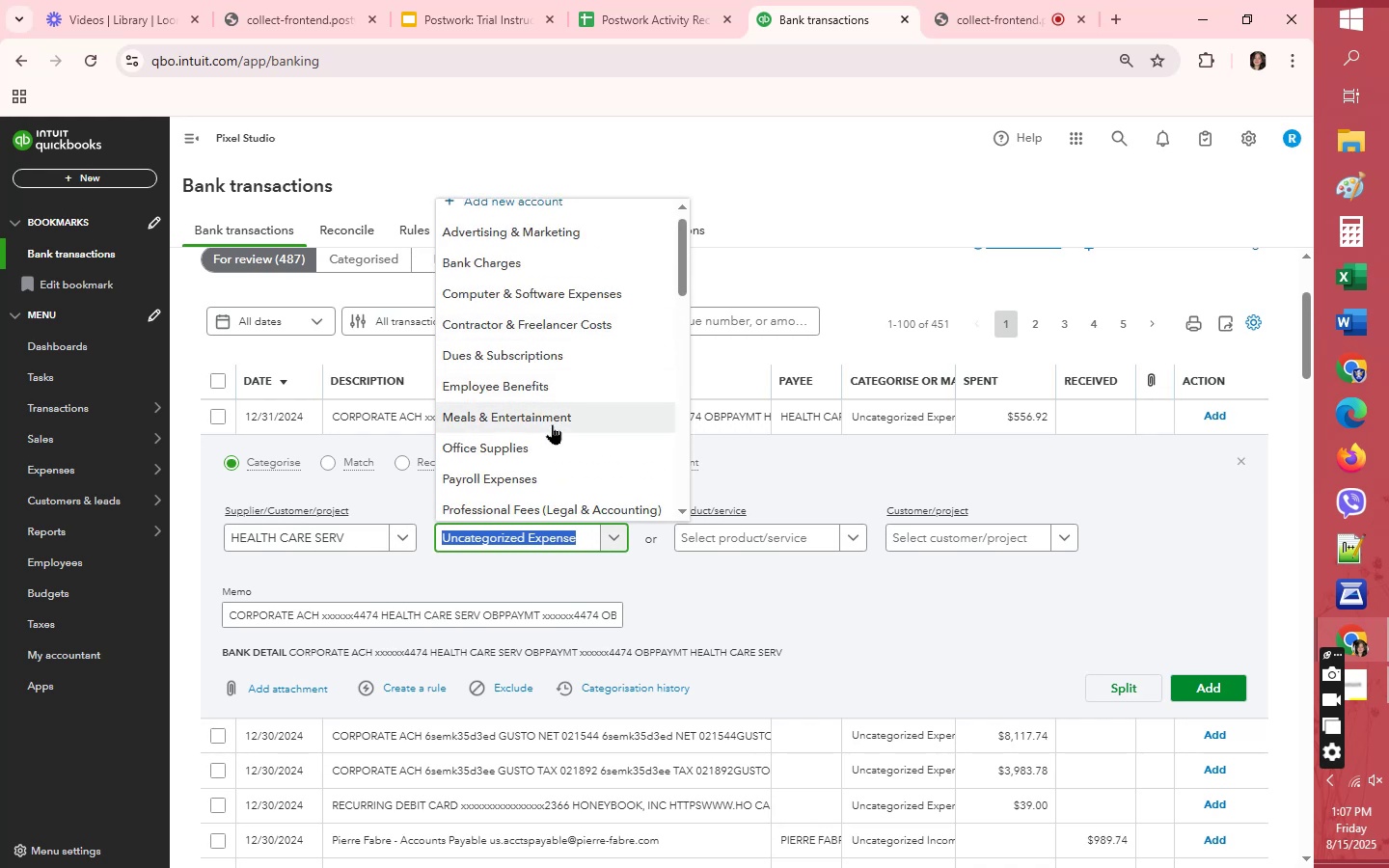 
scroll: coordinate [552, 424], scroll_direction: down, amount: 5.0
 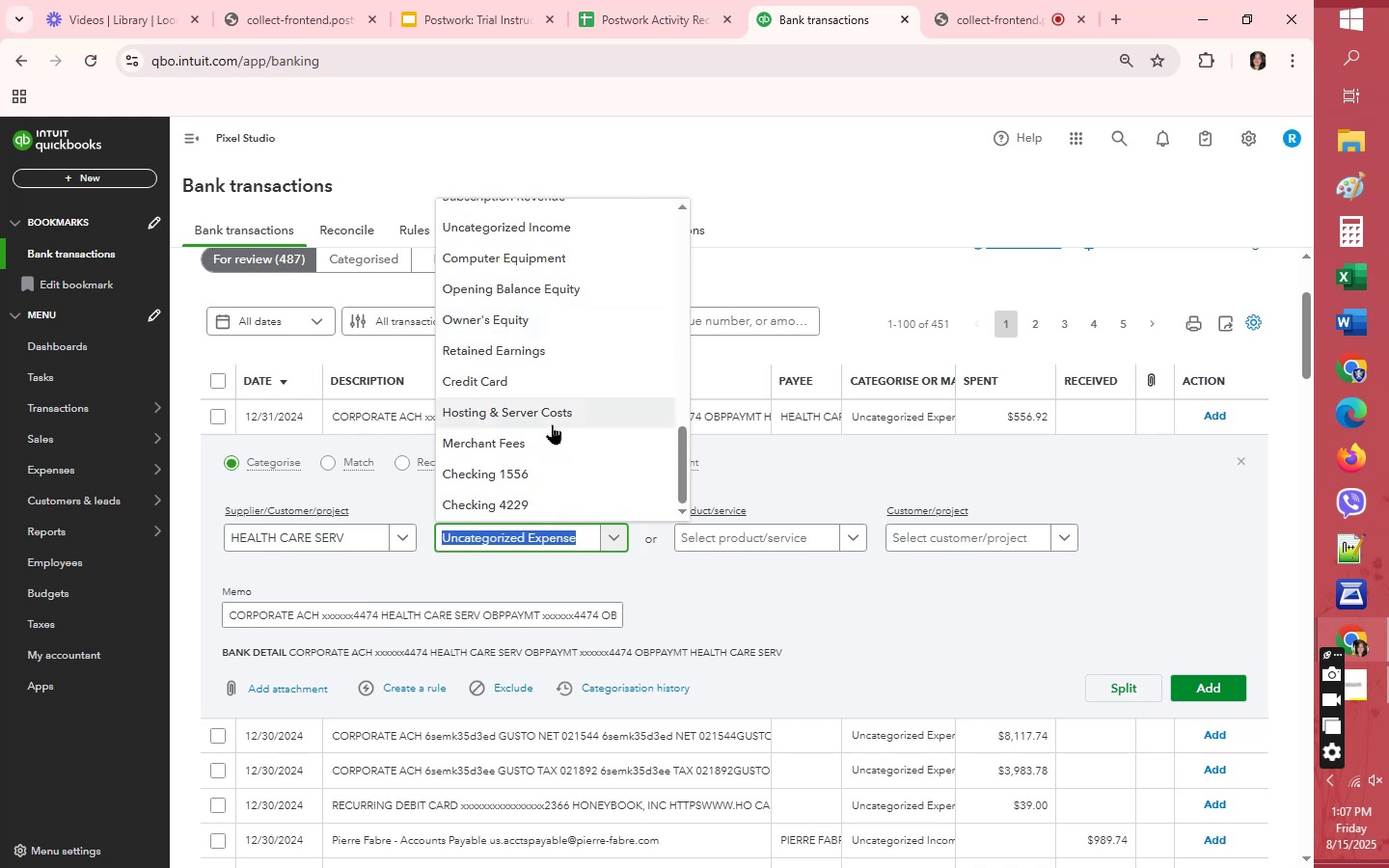 
scroll: coordinate [552, 424], scroll_direction: up, amount: 8.0
 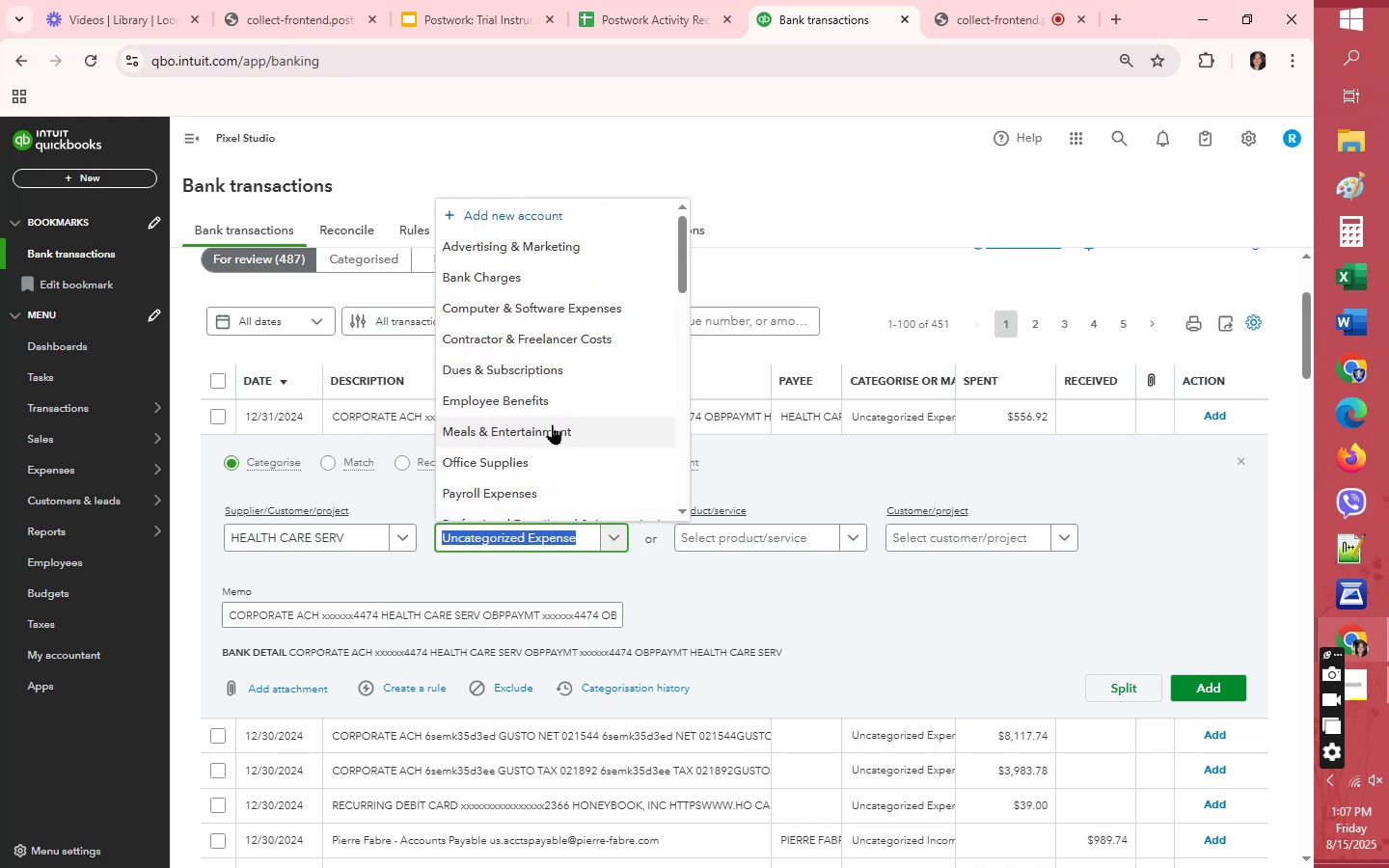 
scroll: coordinate [552, 424], scroll_direction: down, amount: 2.0
 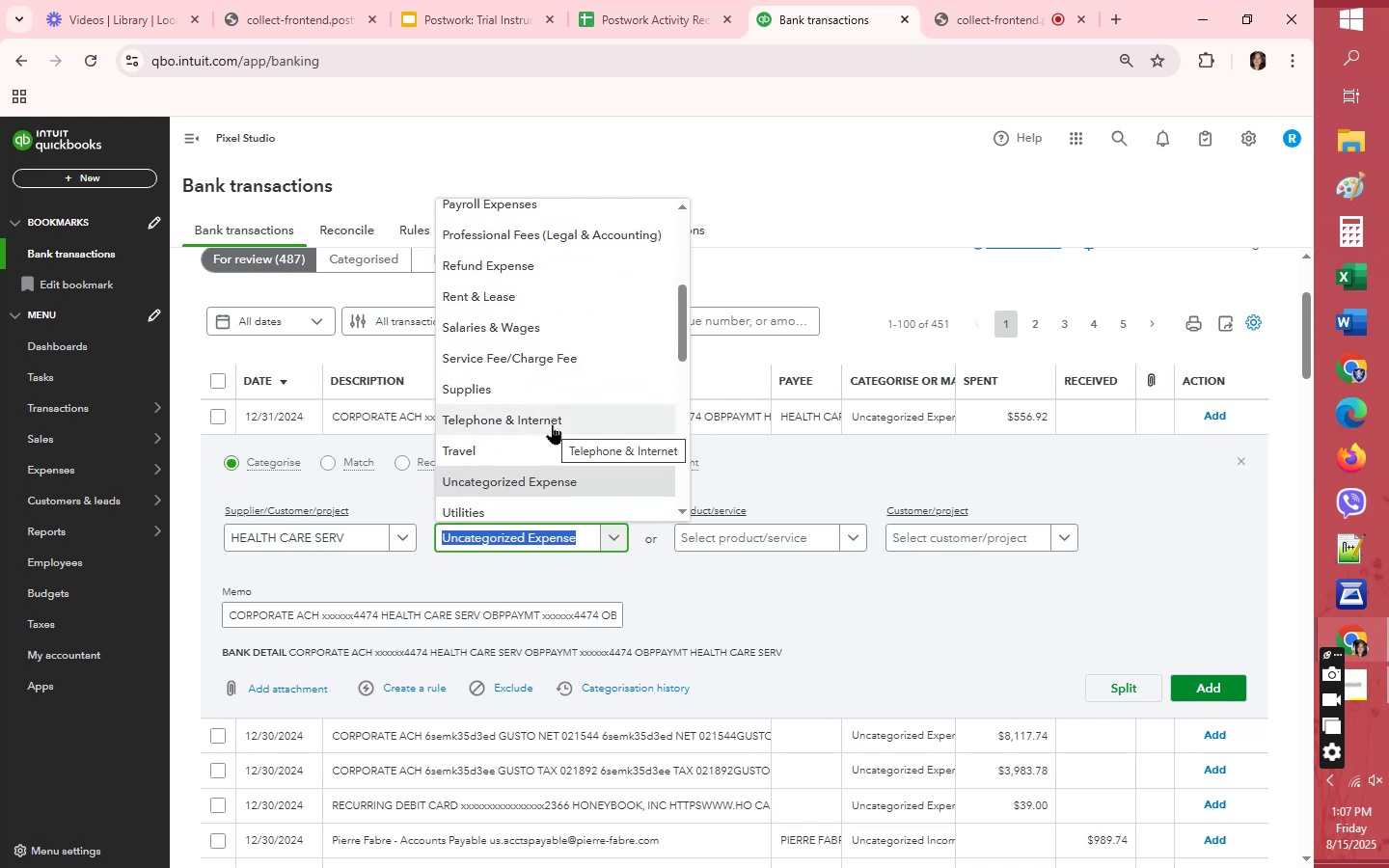 
wait(5.92)
 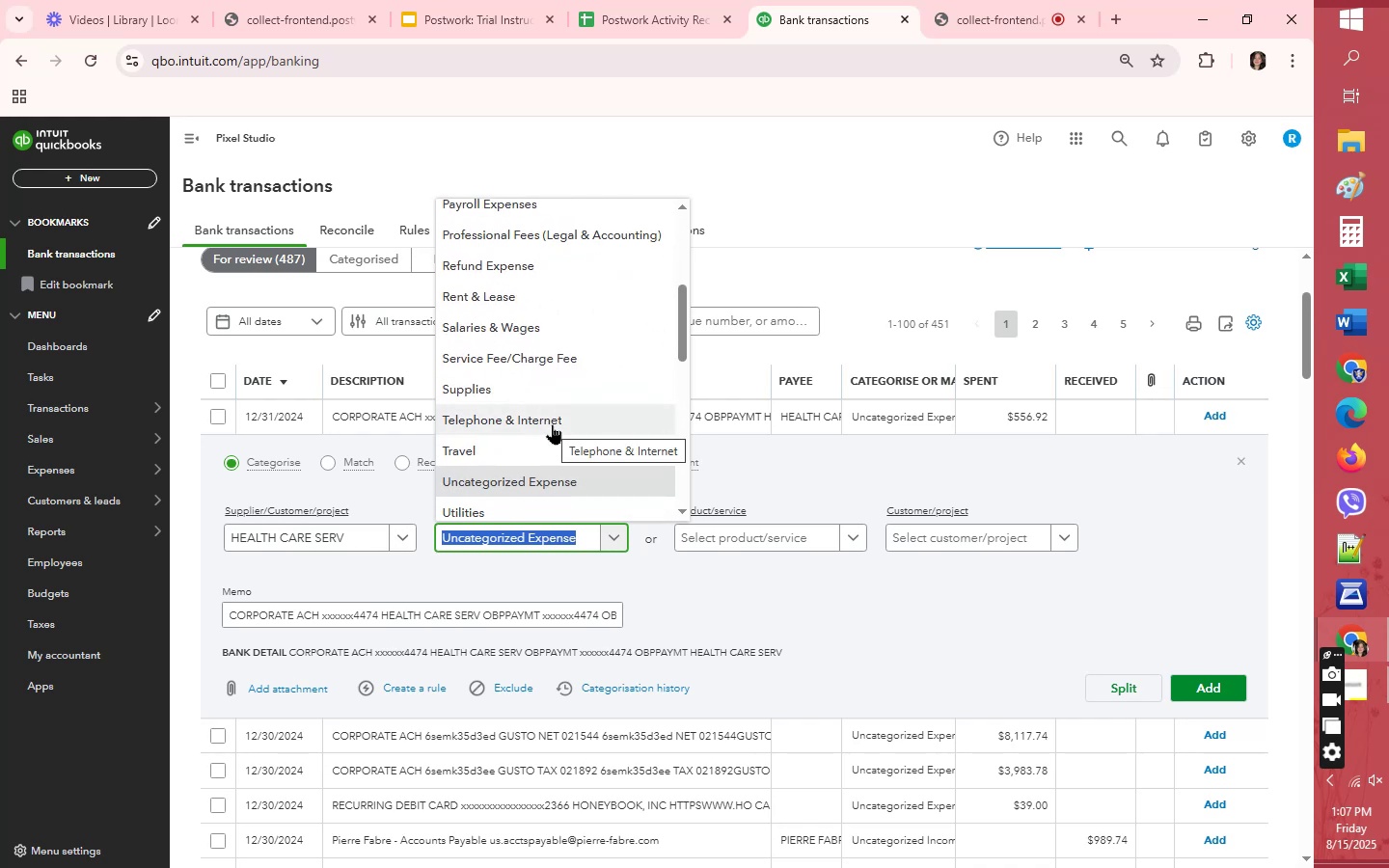 
left_click([550, 351])
 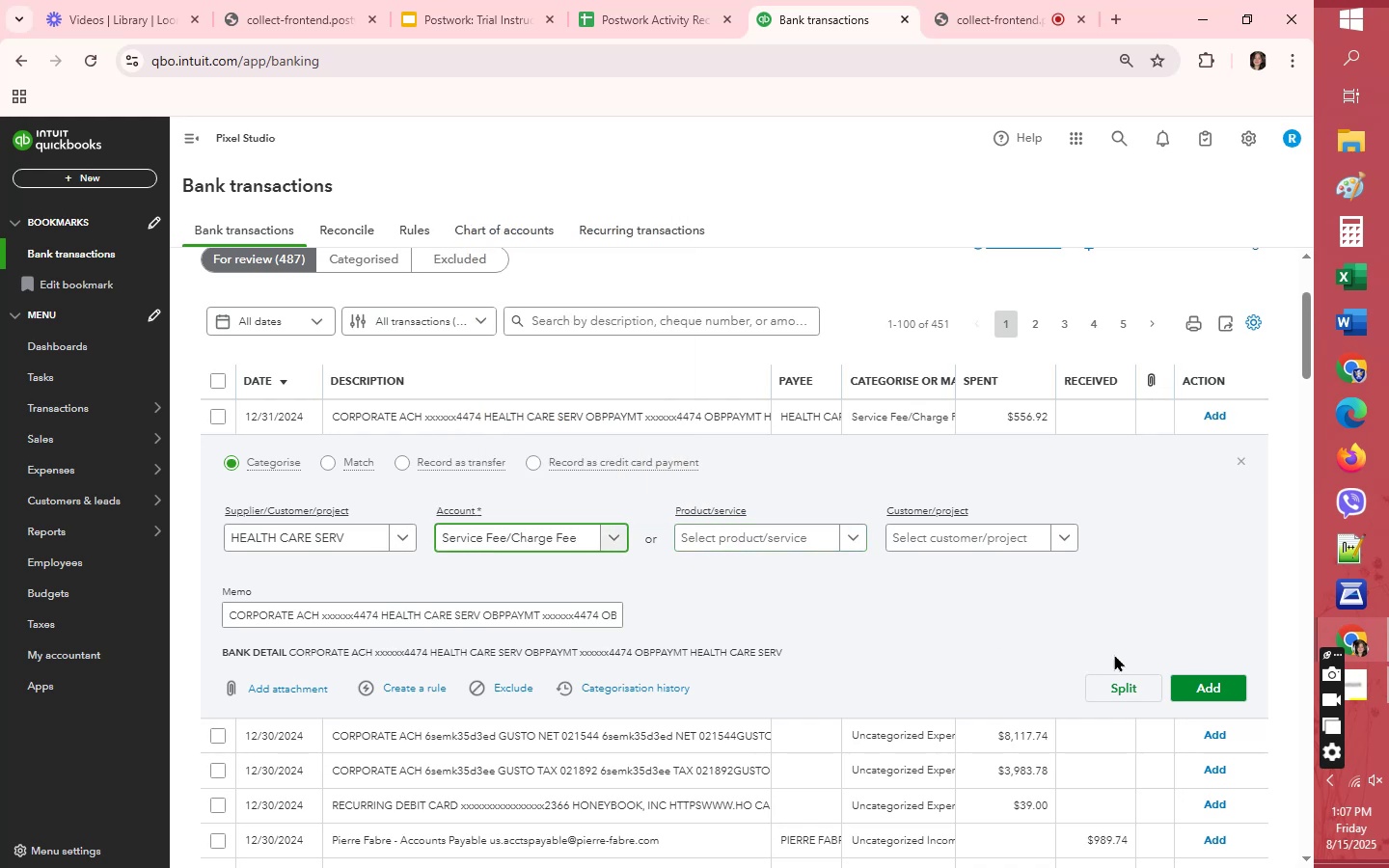 
left_click([1209, 688])
 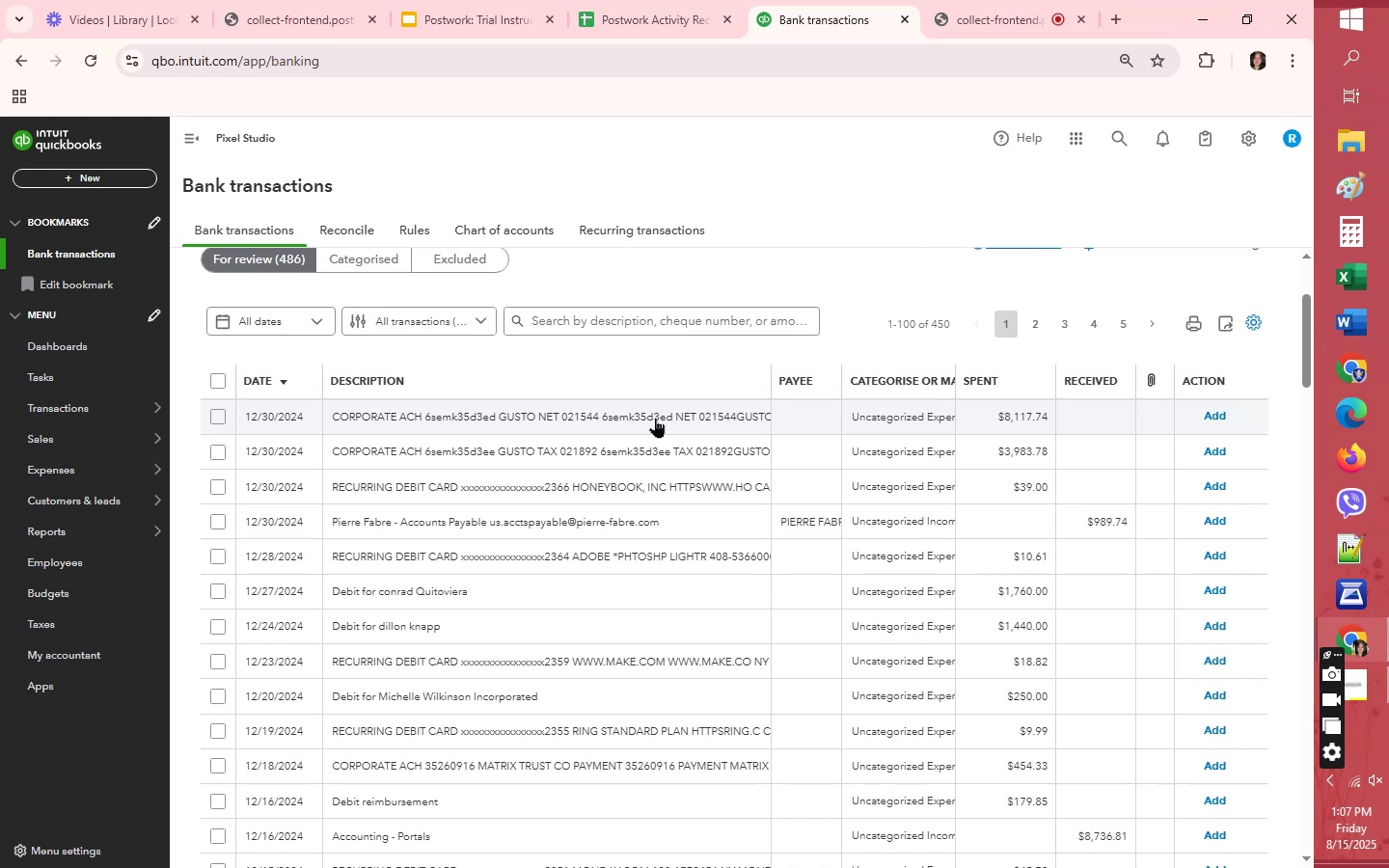 
wait(17.09)
 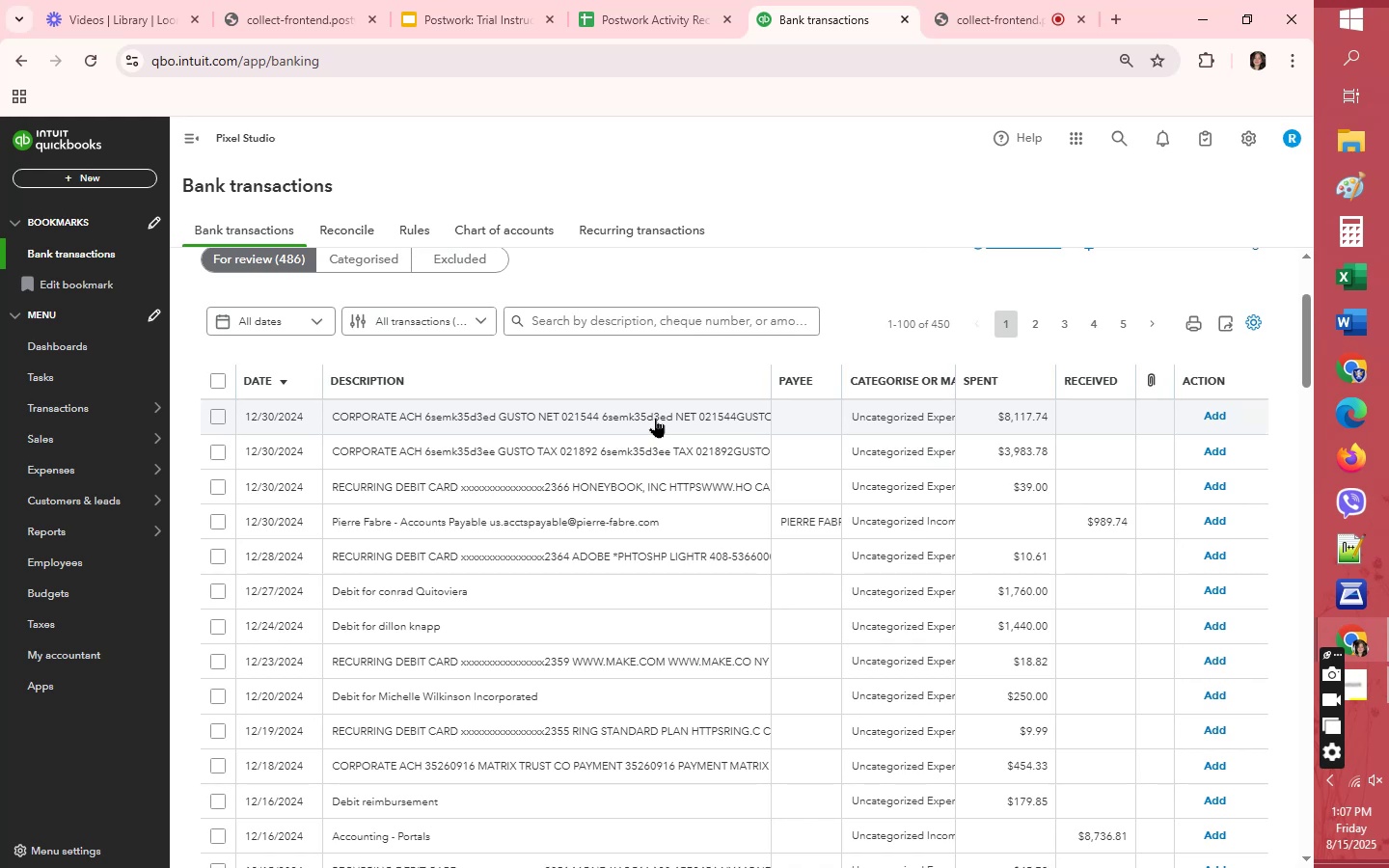 
left_click([916, 525])
 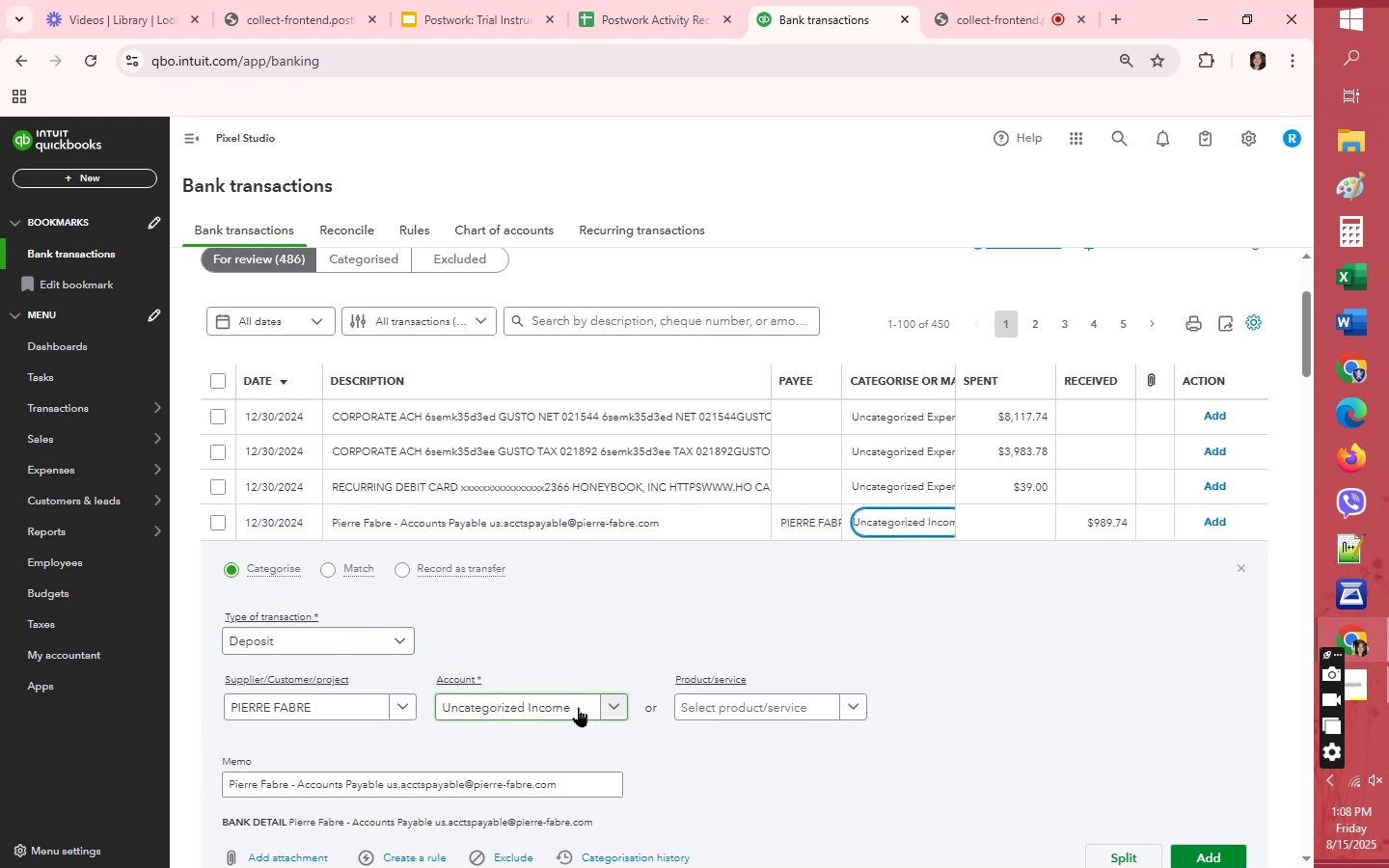 
wait(6.34)
 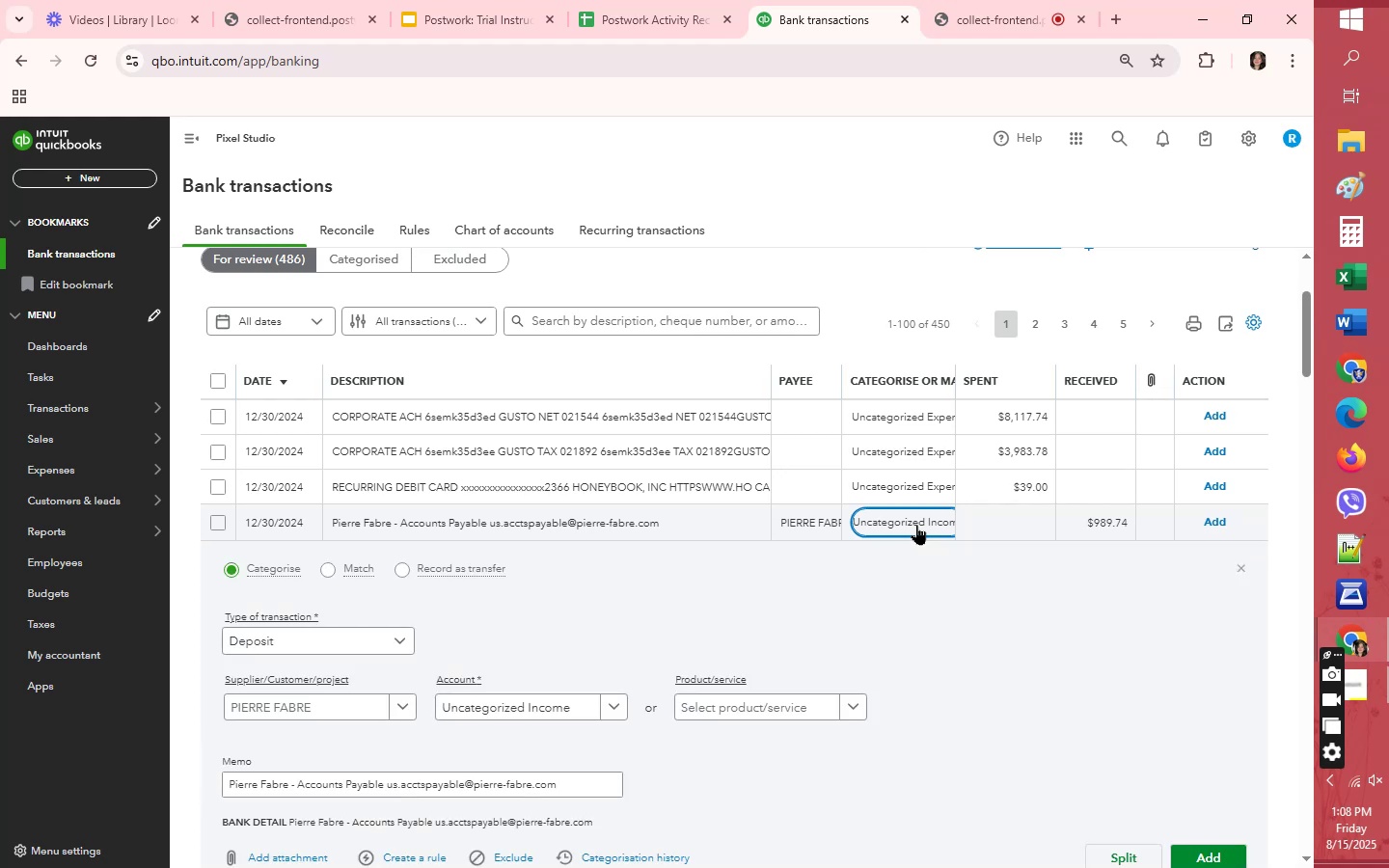 
left_click([1242, 562])
 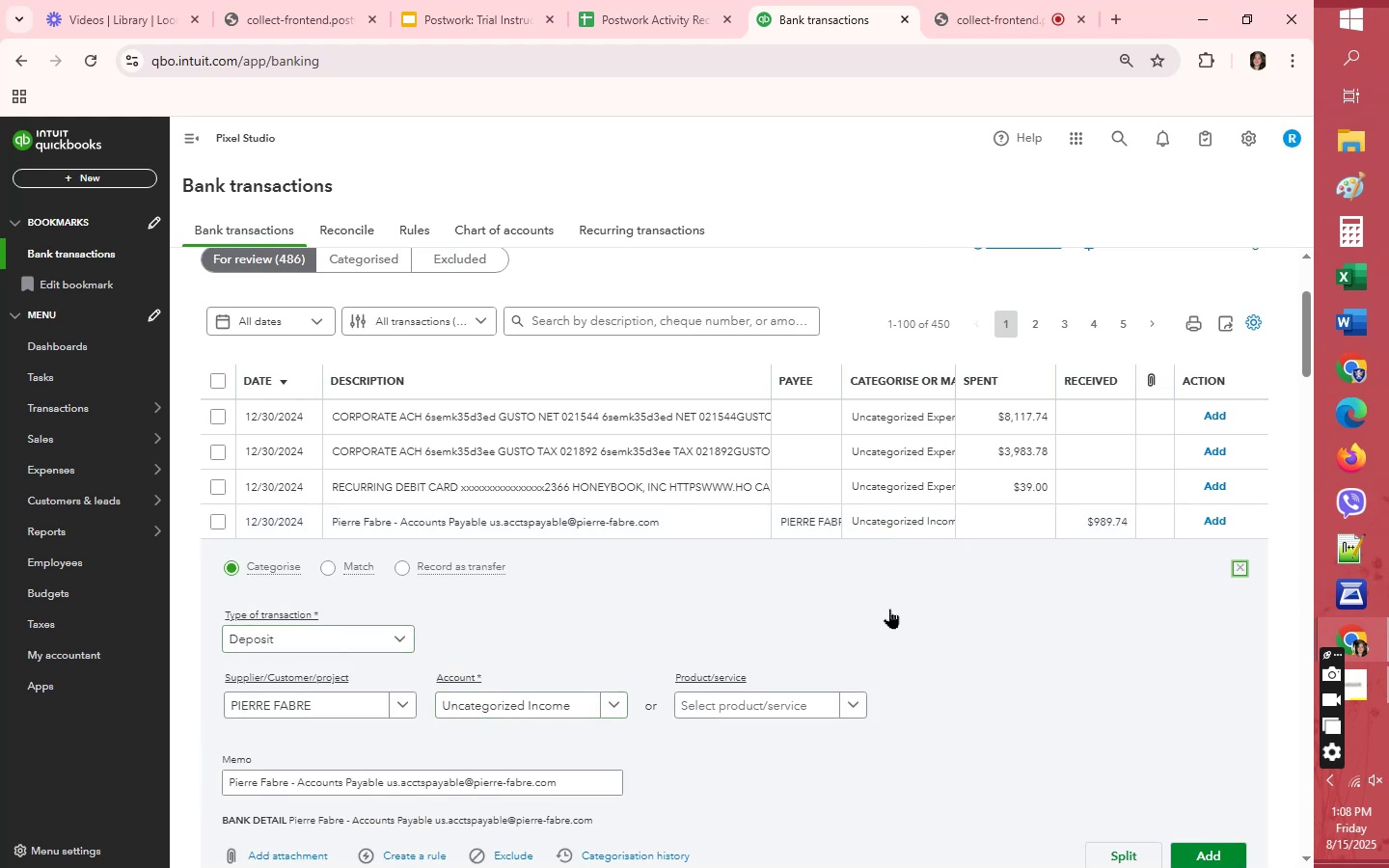 
scroll: coordinate [883, 603], scroll_direction: down, amount: 1.0
 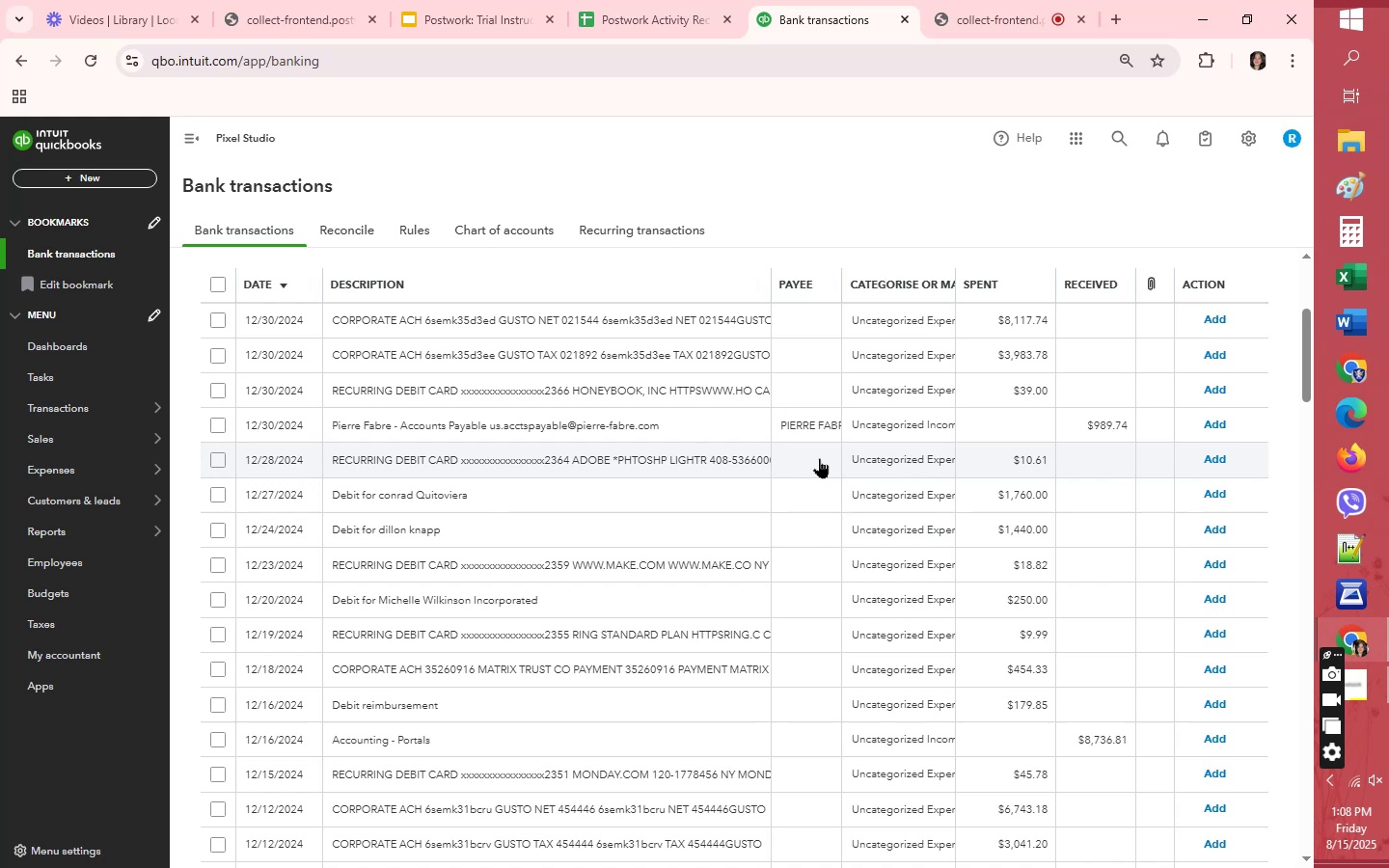 
left_click([706, 467])
 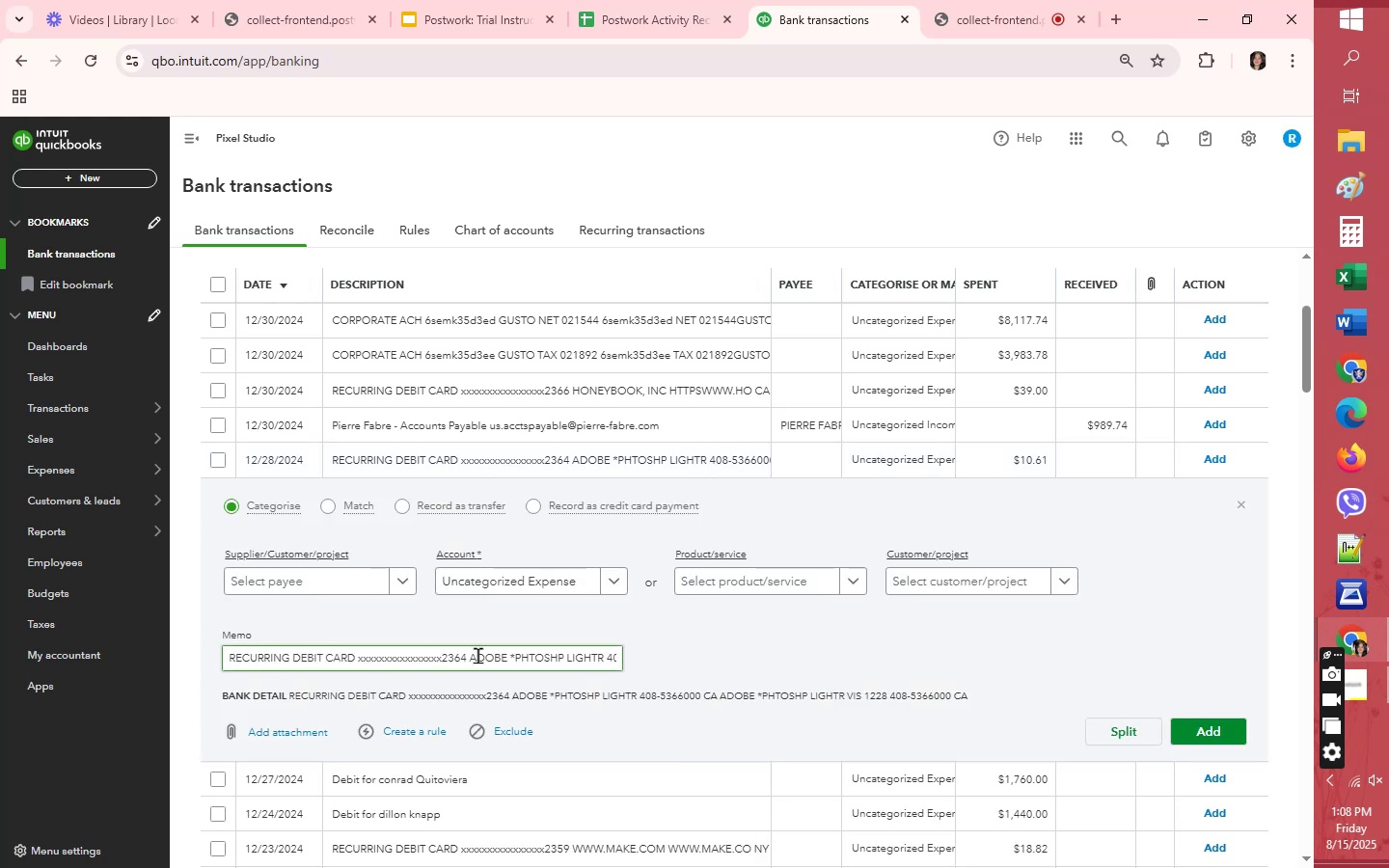 
left_click_drag(start_coordinate=[472, 655], to_coordinate=[466, 657])
 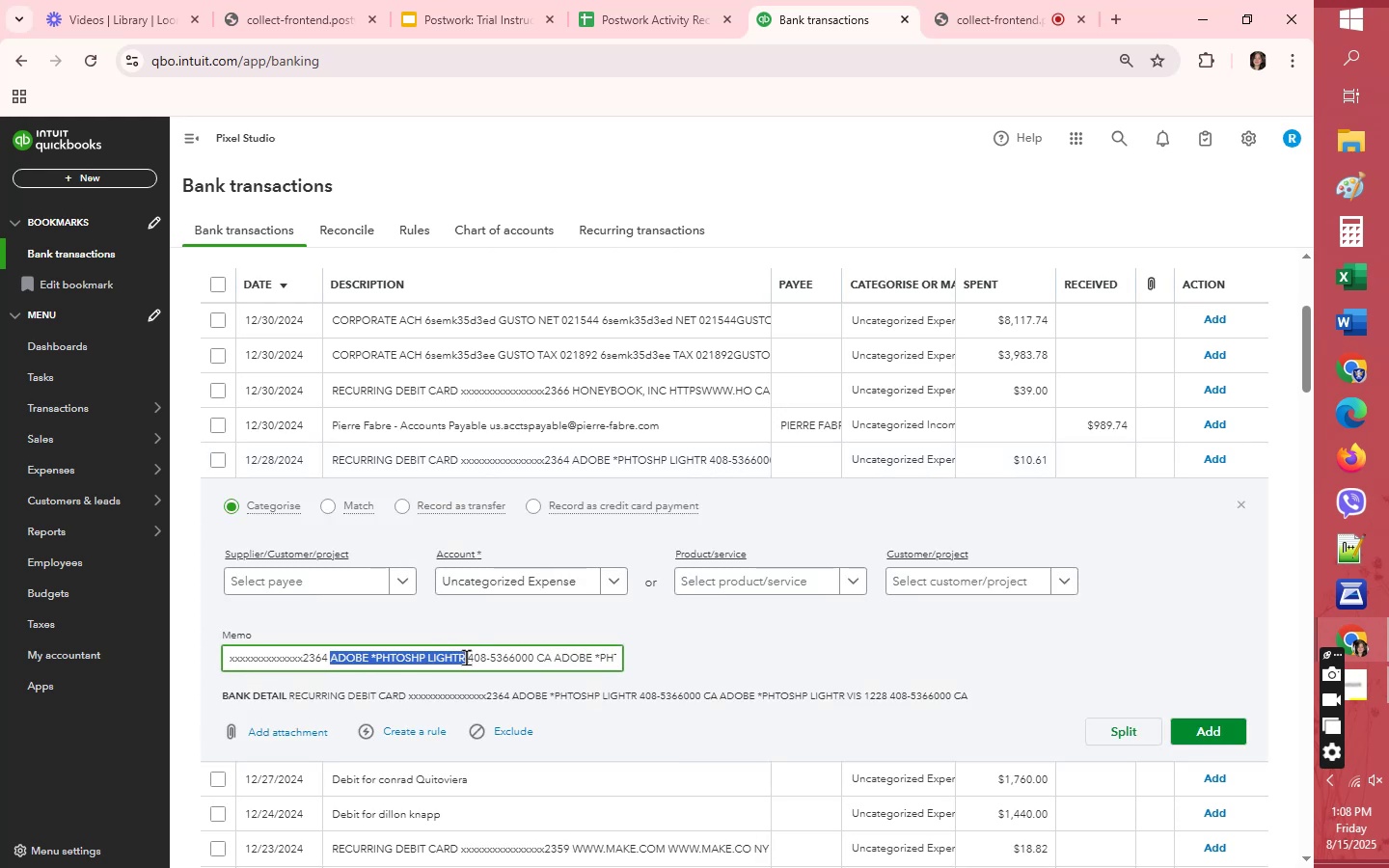 
key(Control+C)
 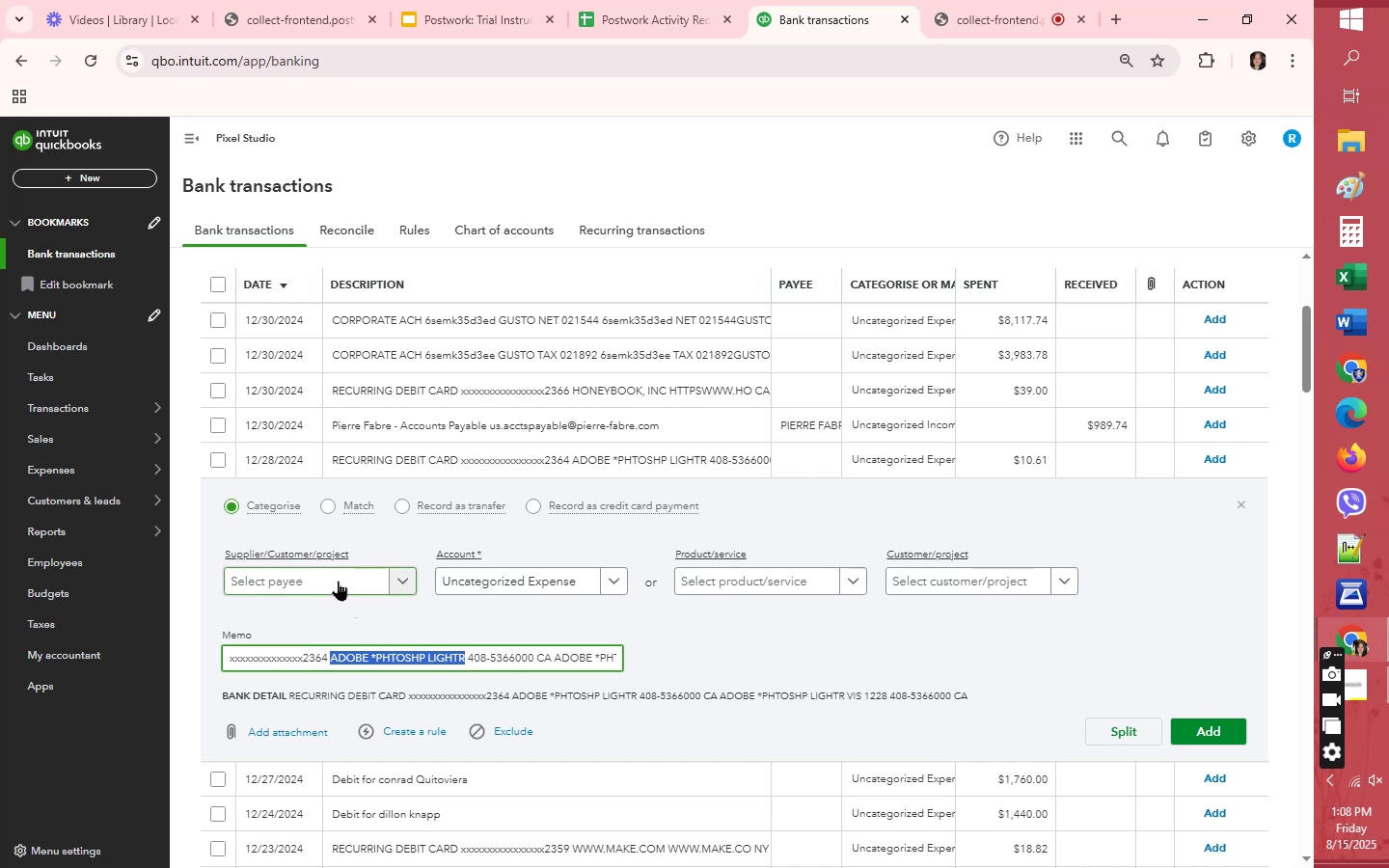 
left_click([338, 581])
 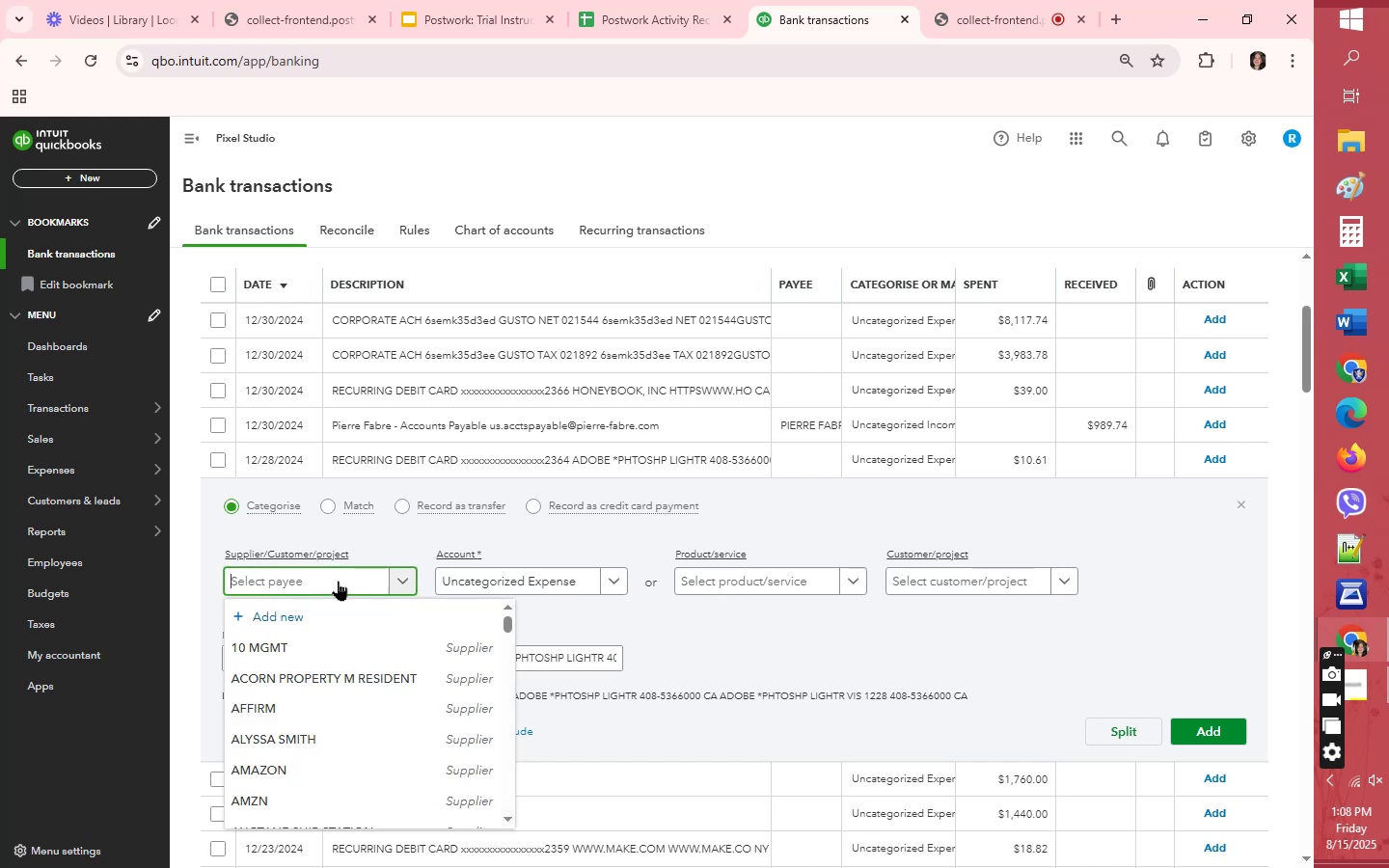 
key(Control+V)
 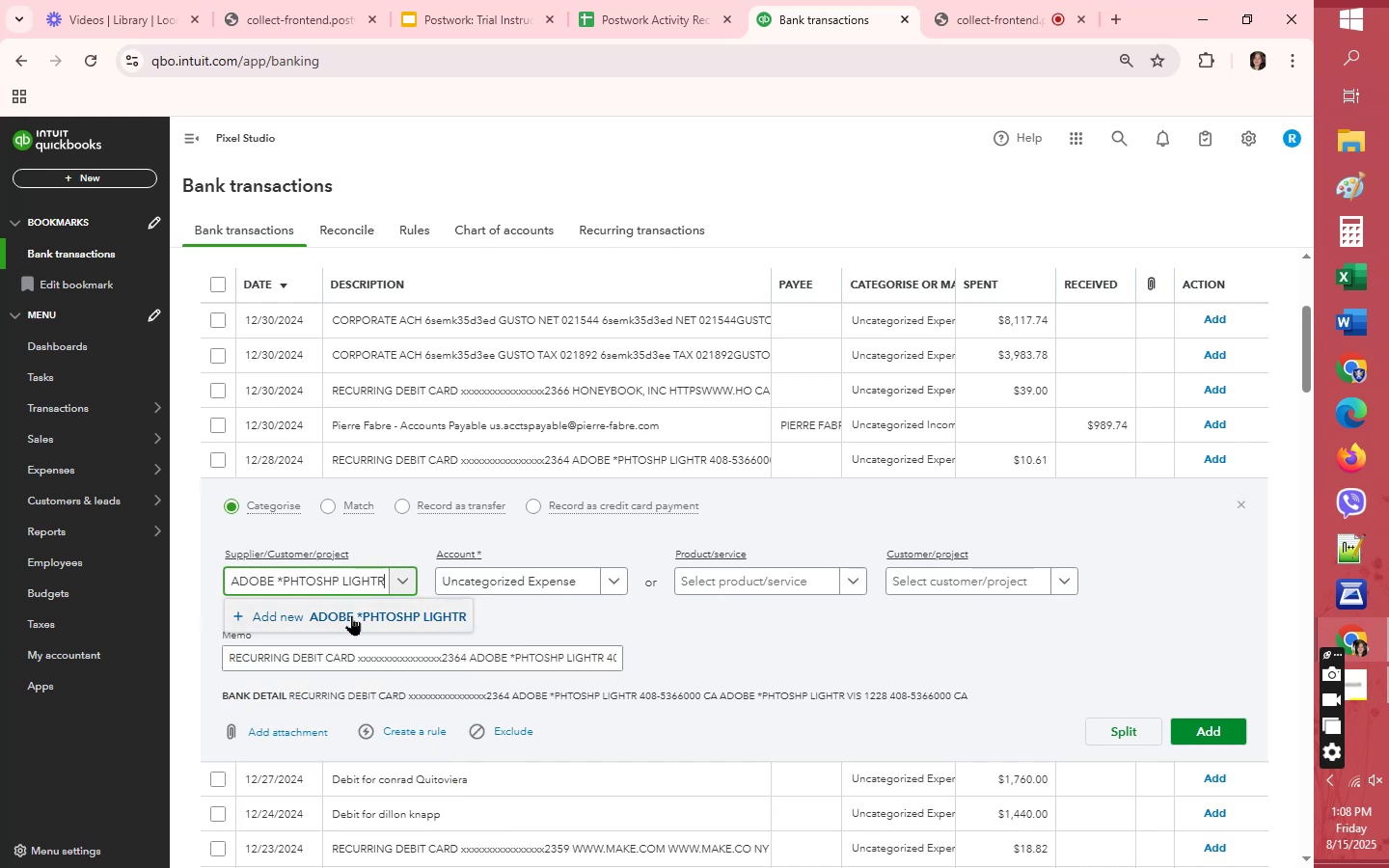 
left_click([351, 615])
 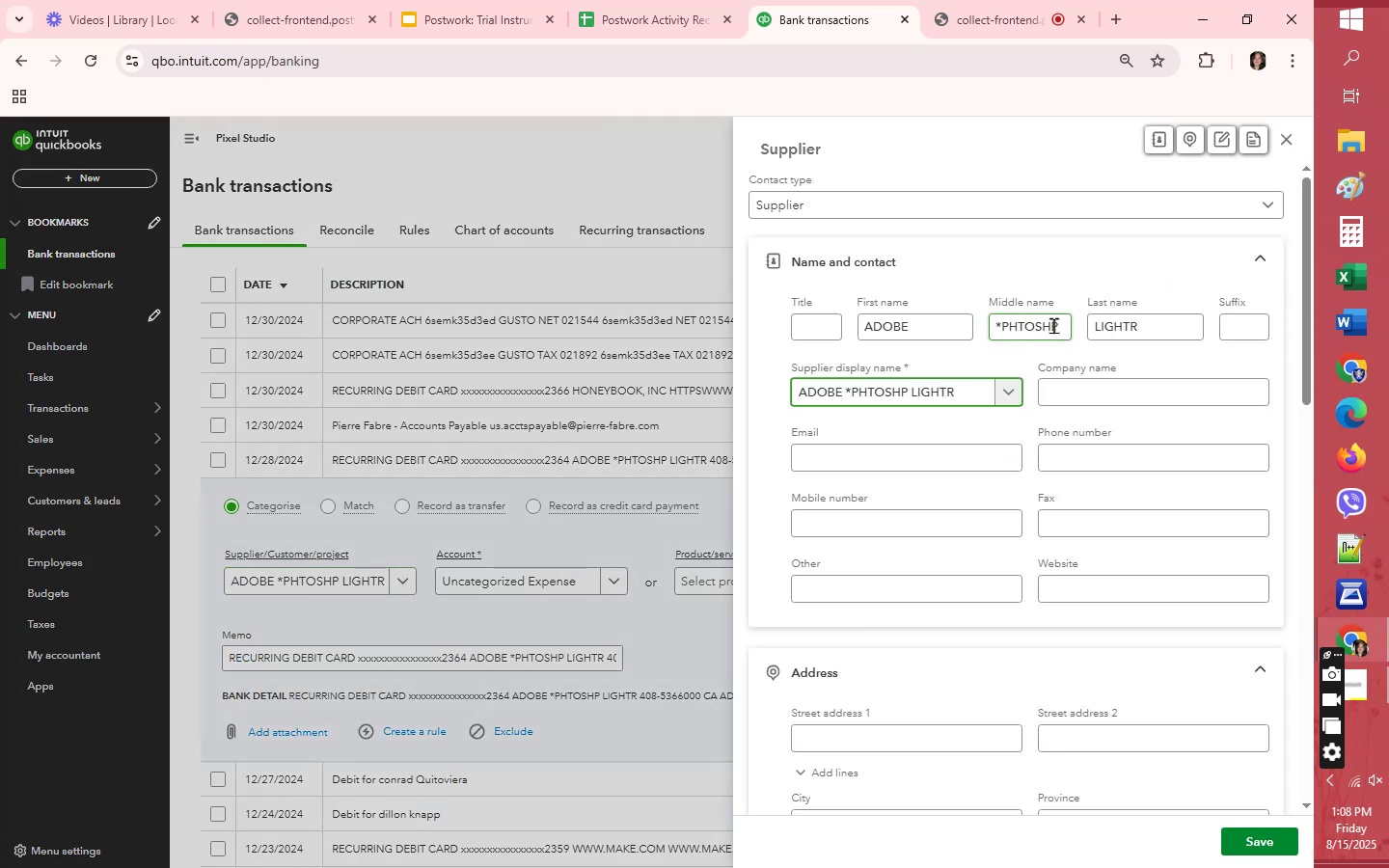 
double_click([1053, 325])
 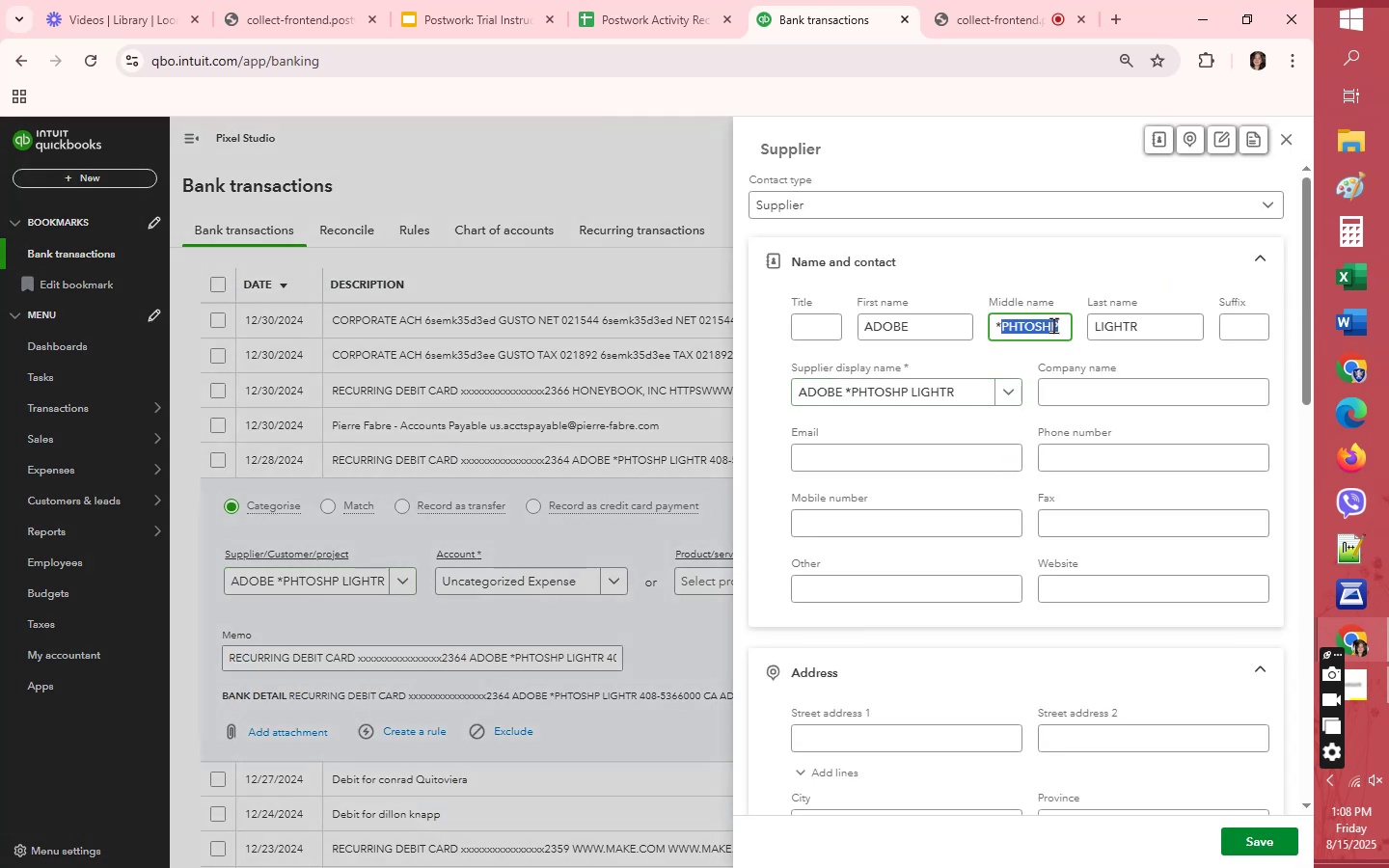 
triple_click([1053, 325])
 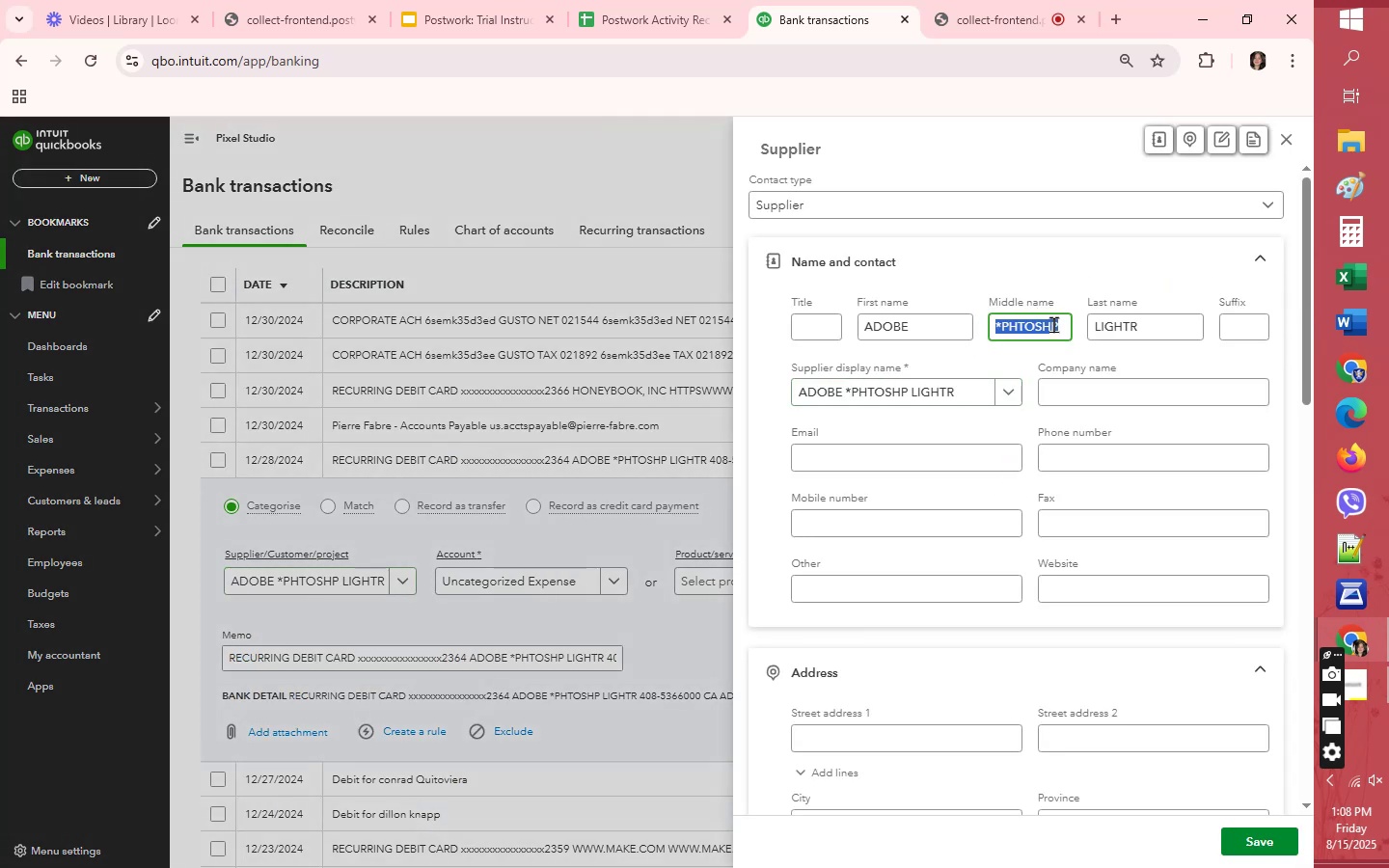 
key(Backspace)
 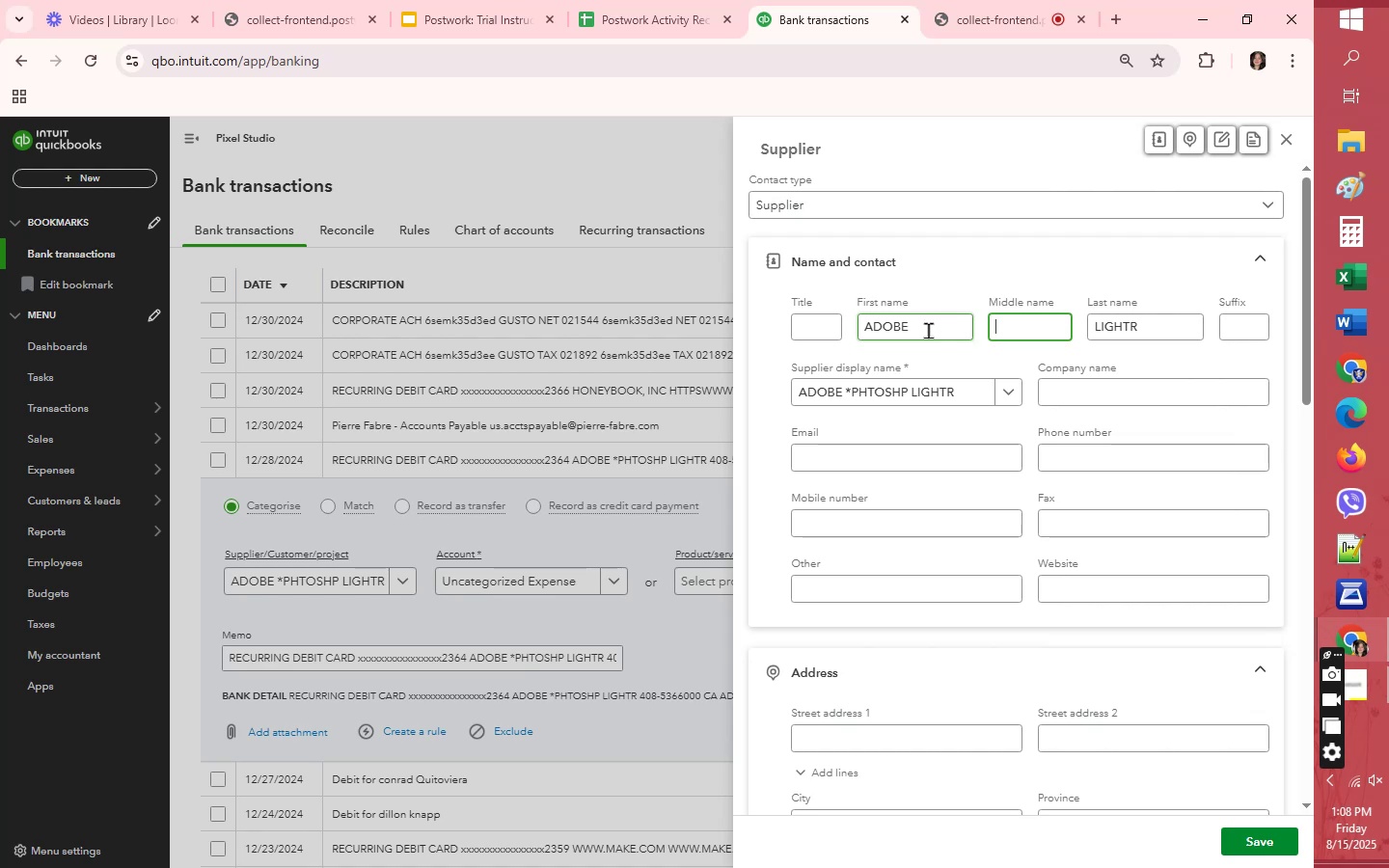 
double_click([928, 330])
 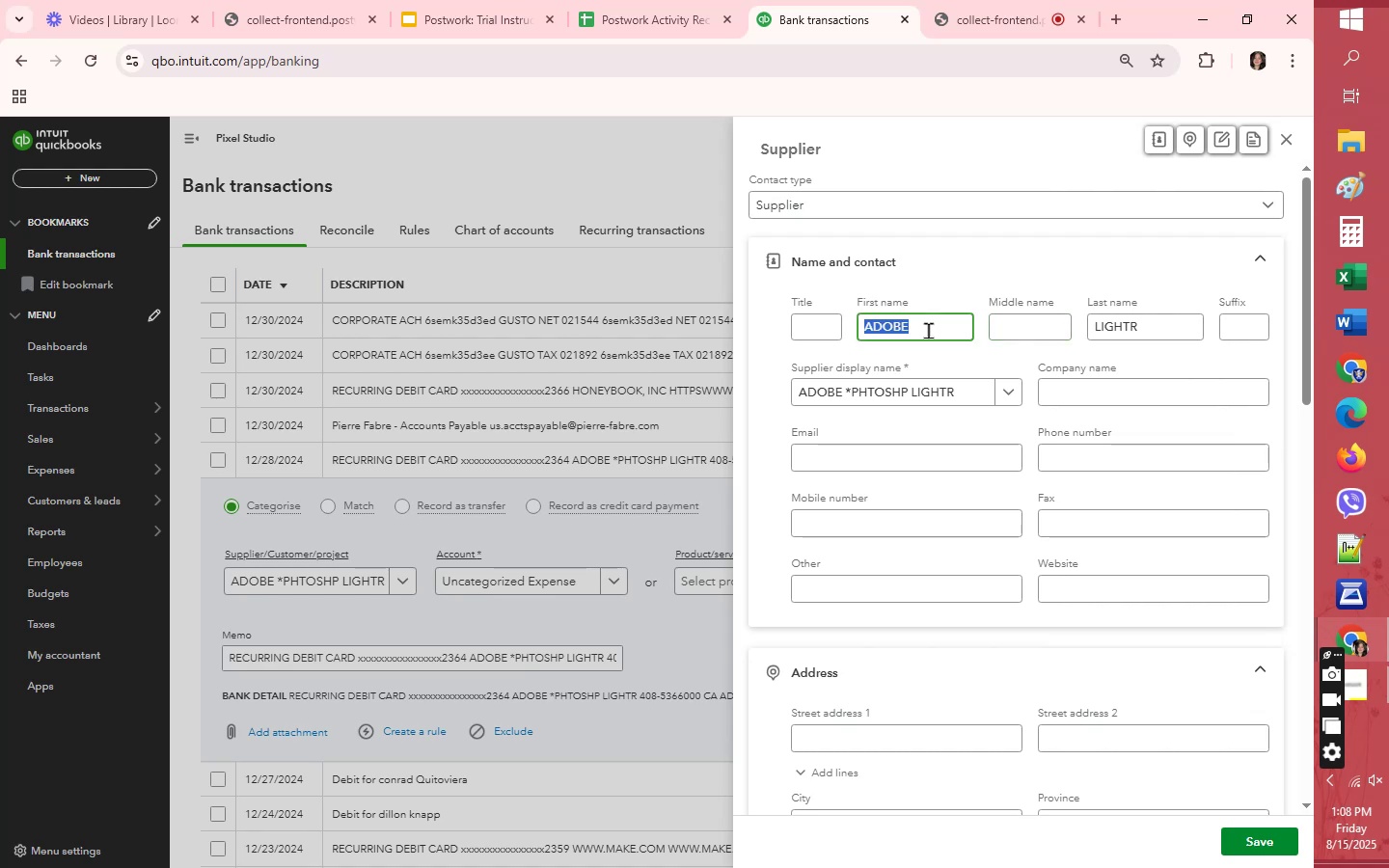 
triple_click([928, 330])
 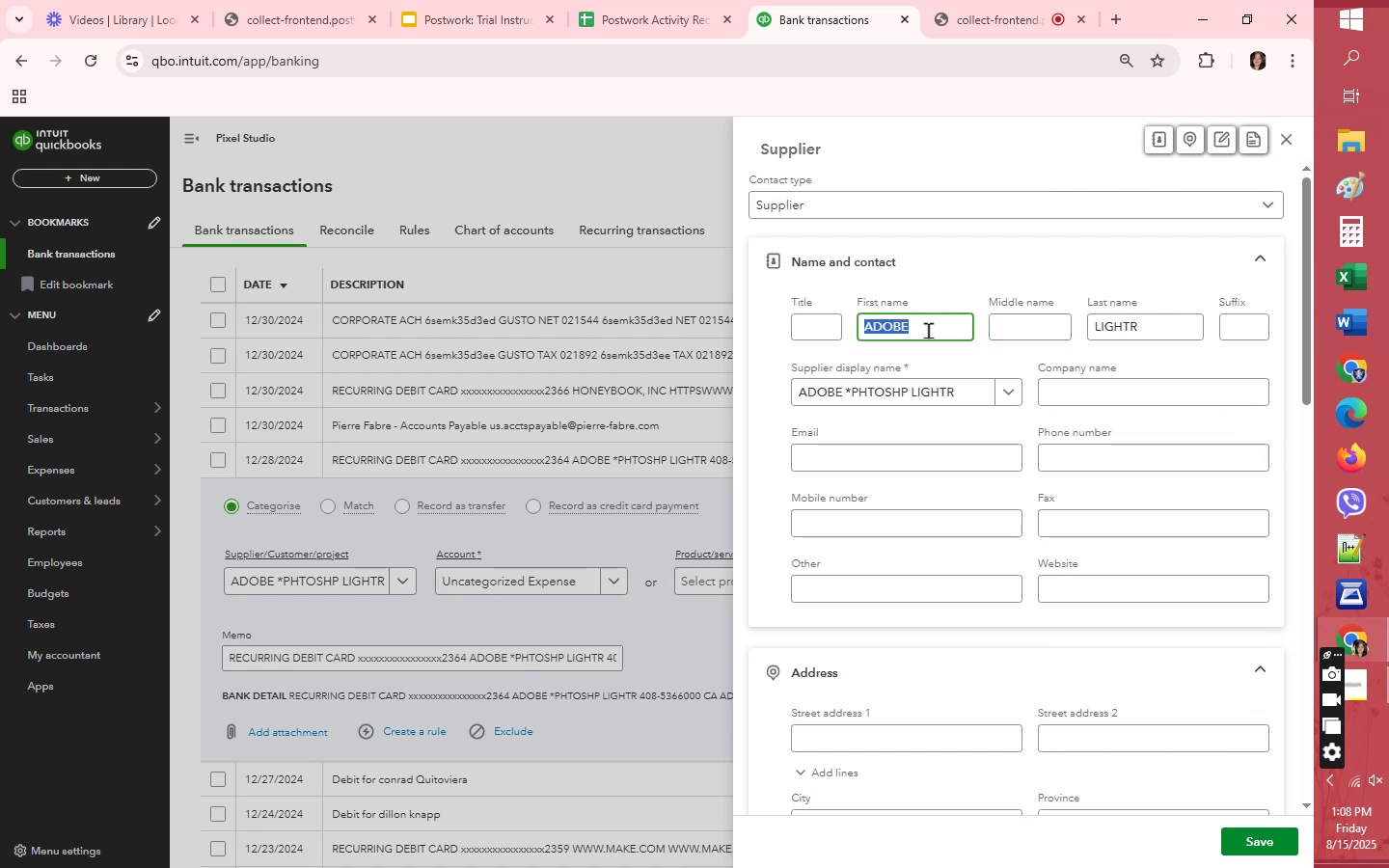 
key(Backspace)
 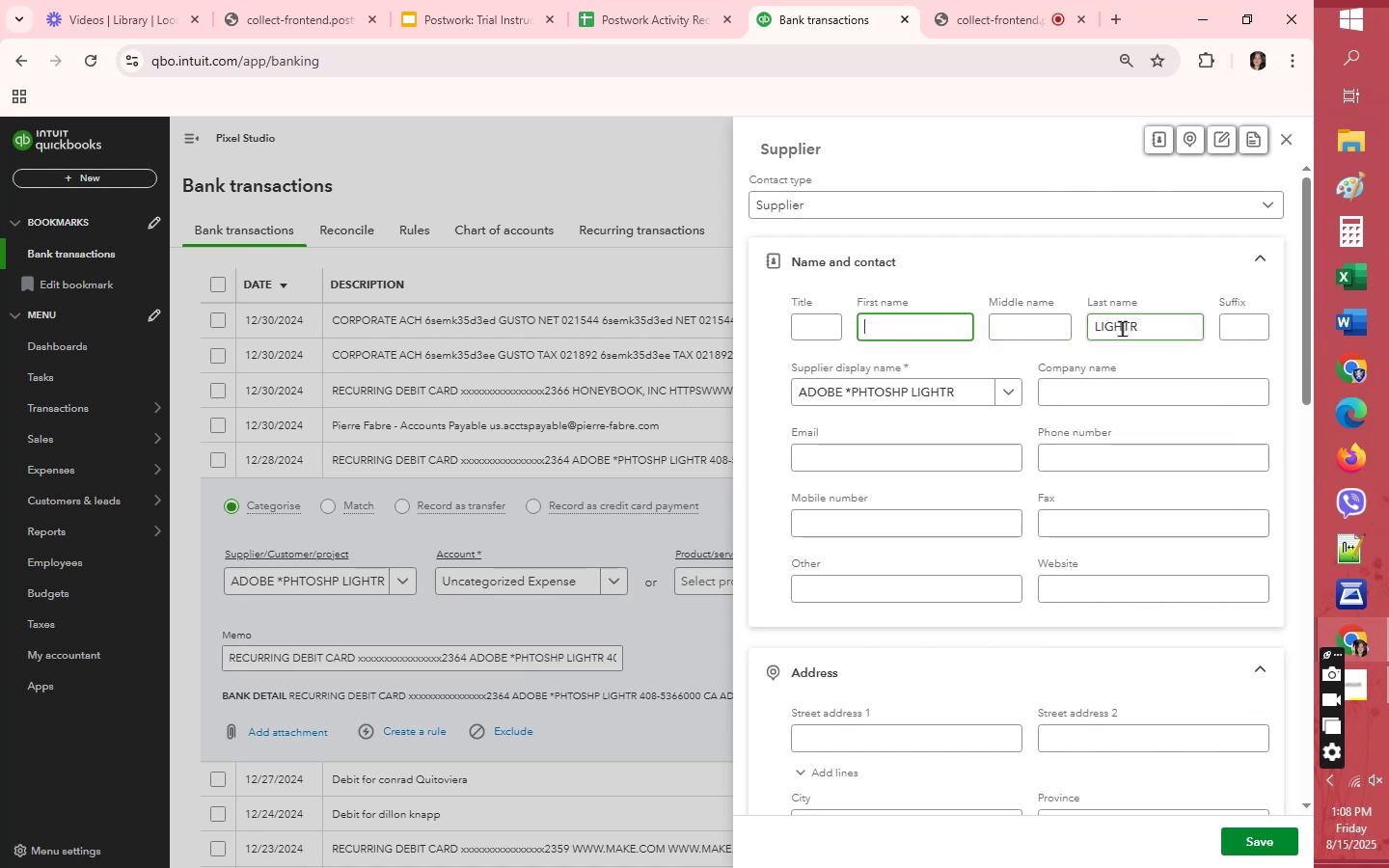 
double_click([1122, 328])
 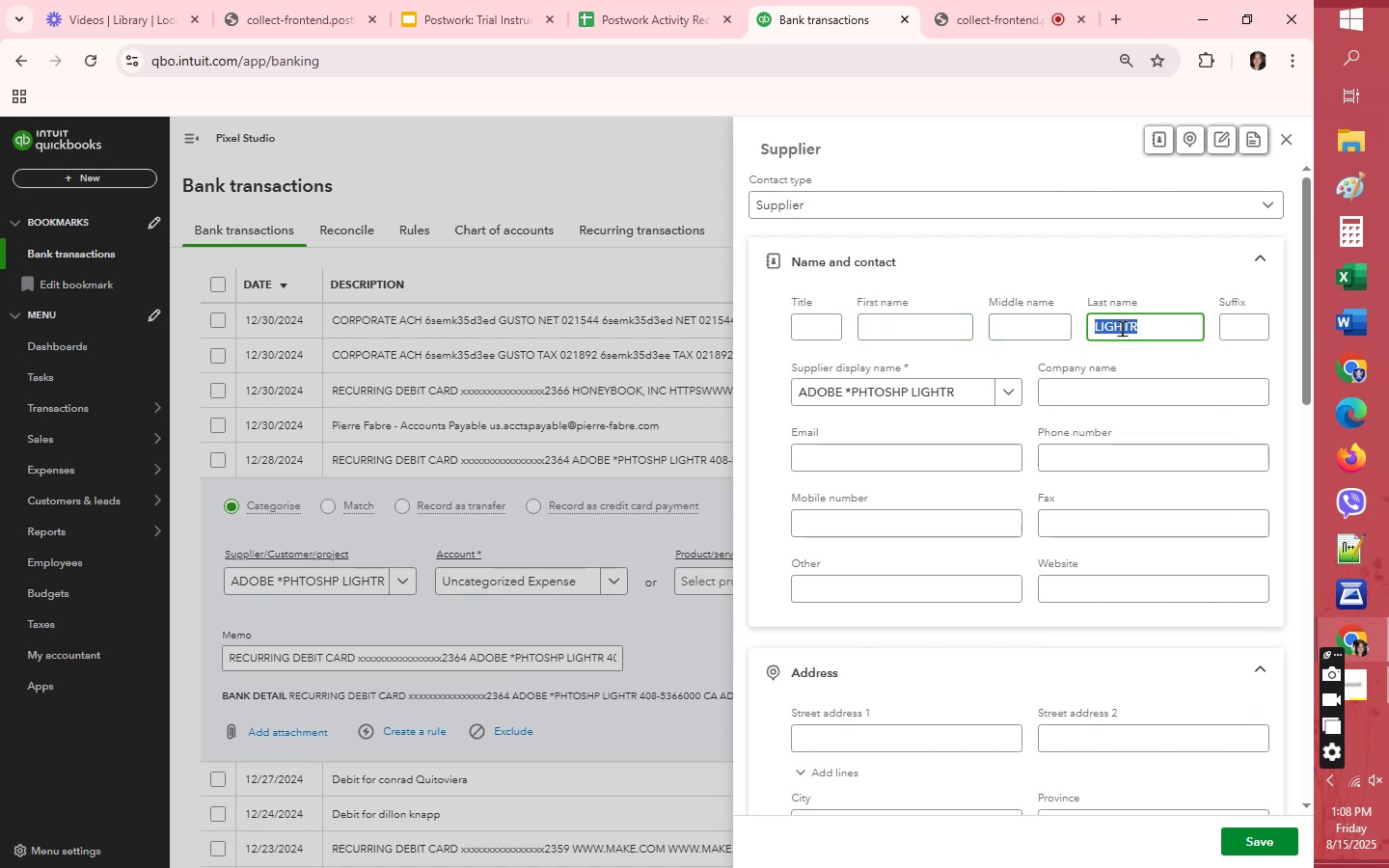 
key(Backspace)
 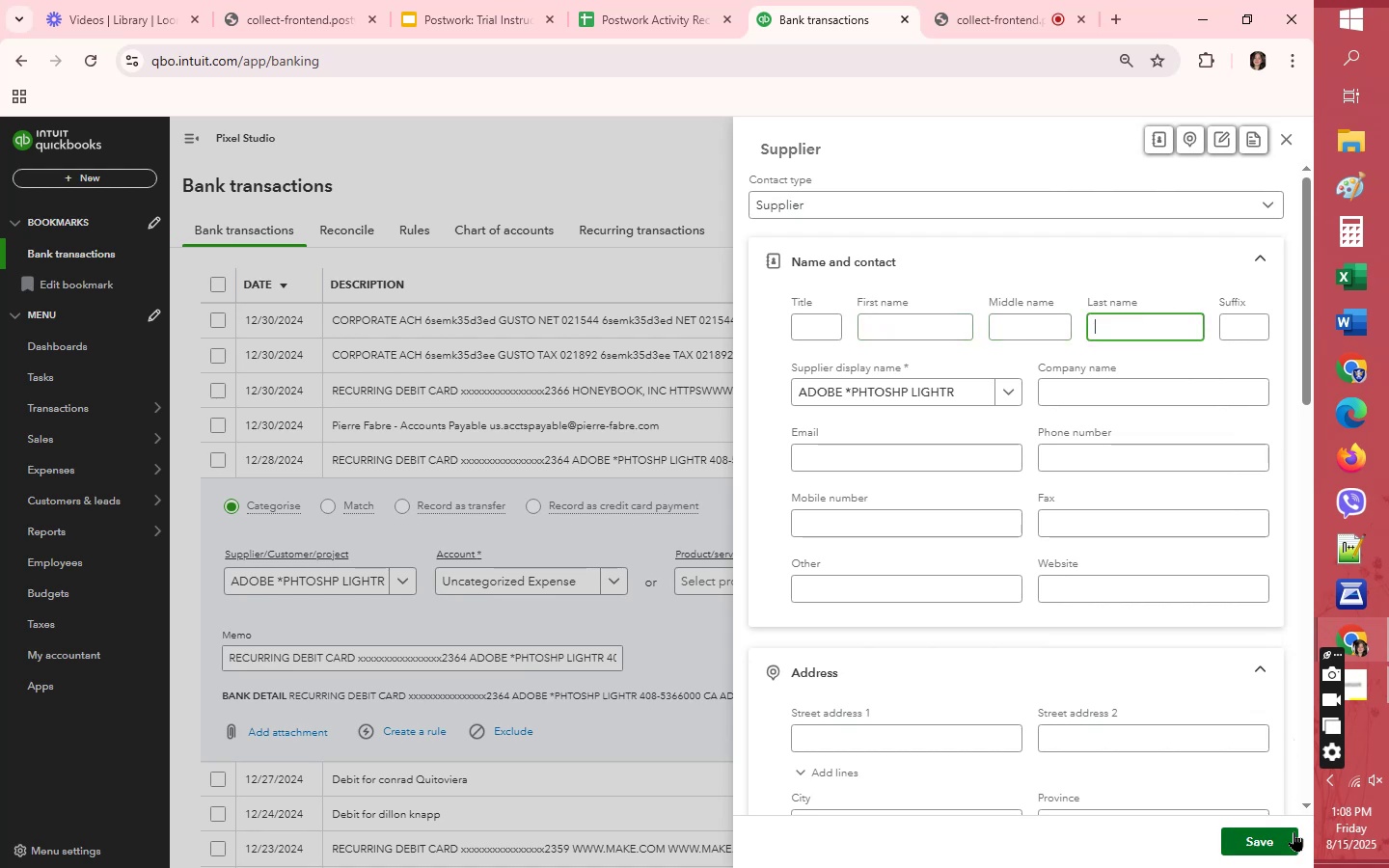 
left_click([1285, 836])
 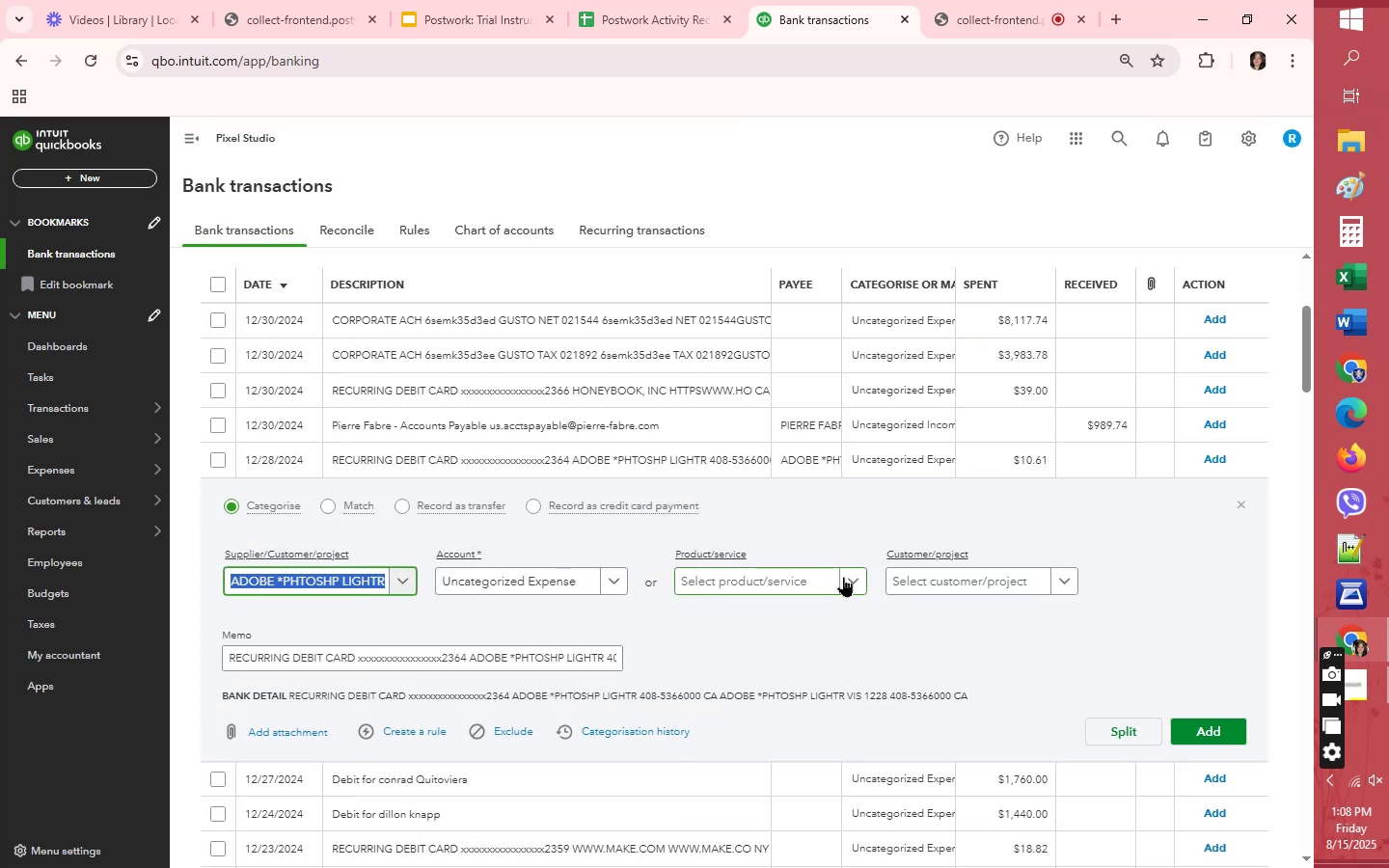 
left_click([576, 587])
 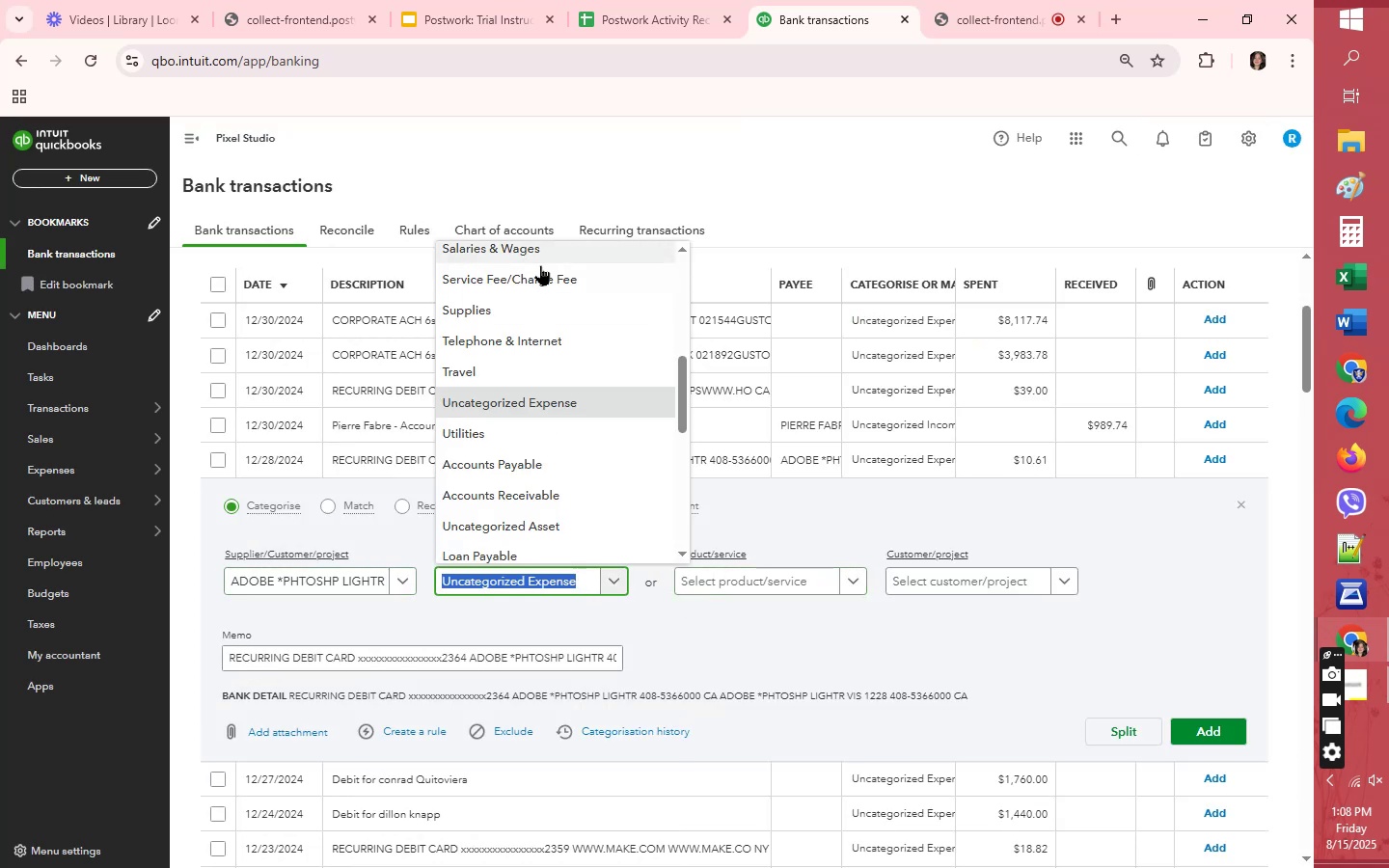 
left_click([538, 278])
 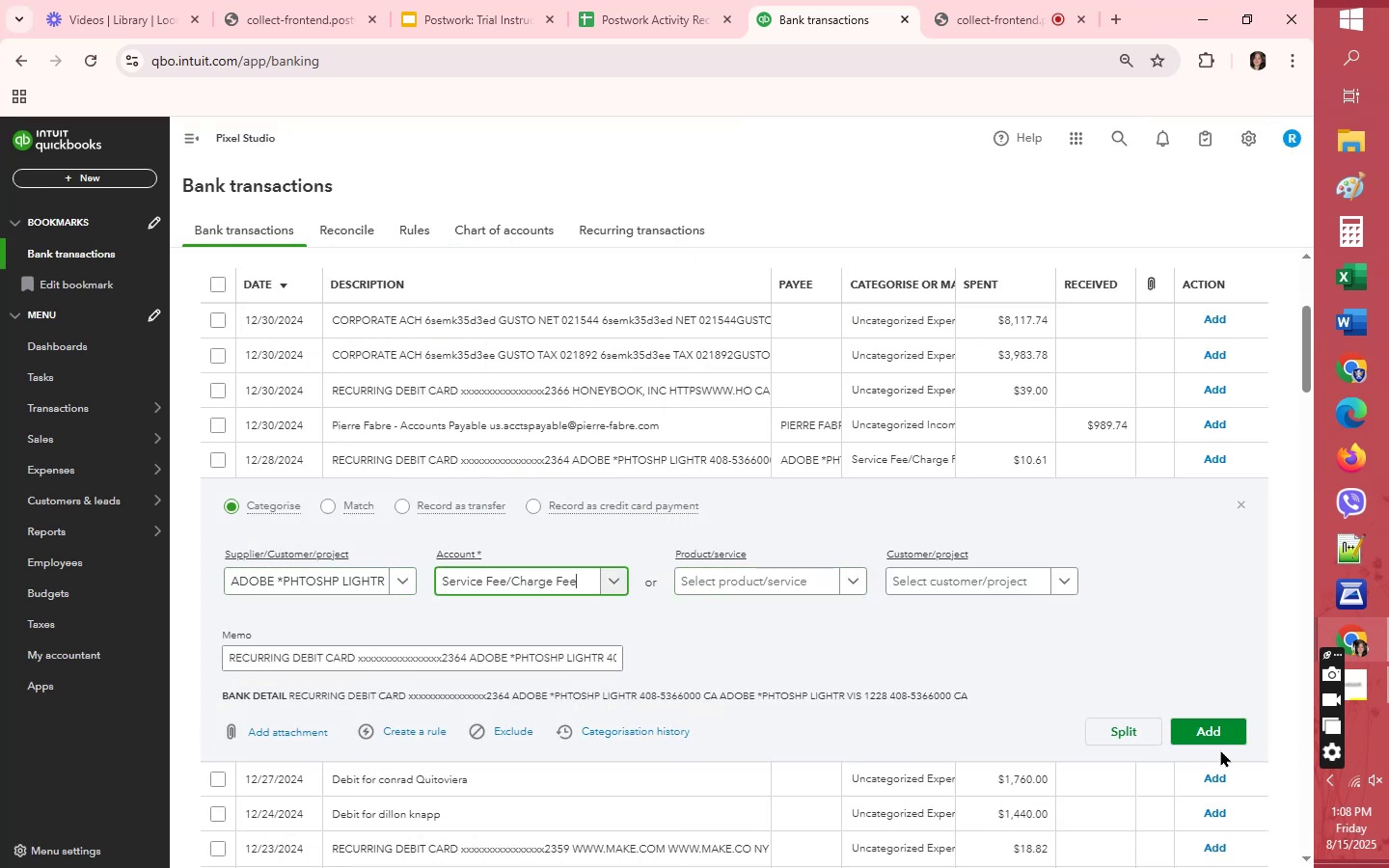 
left_click([1220, 740])
 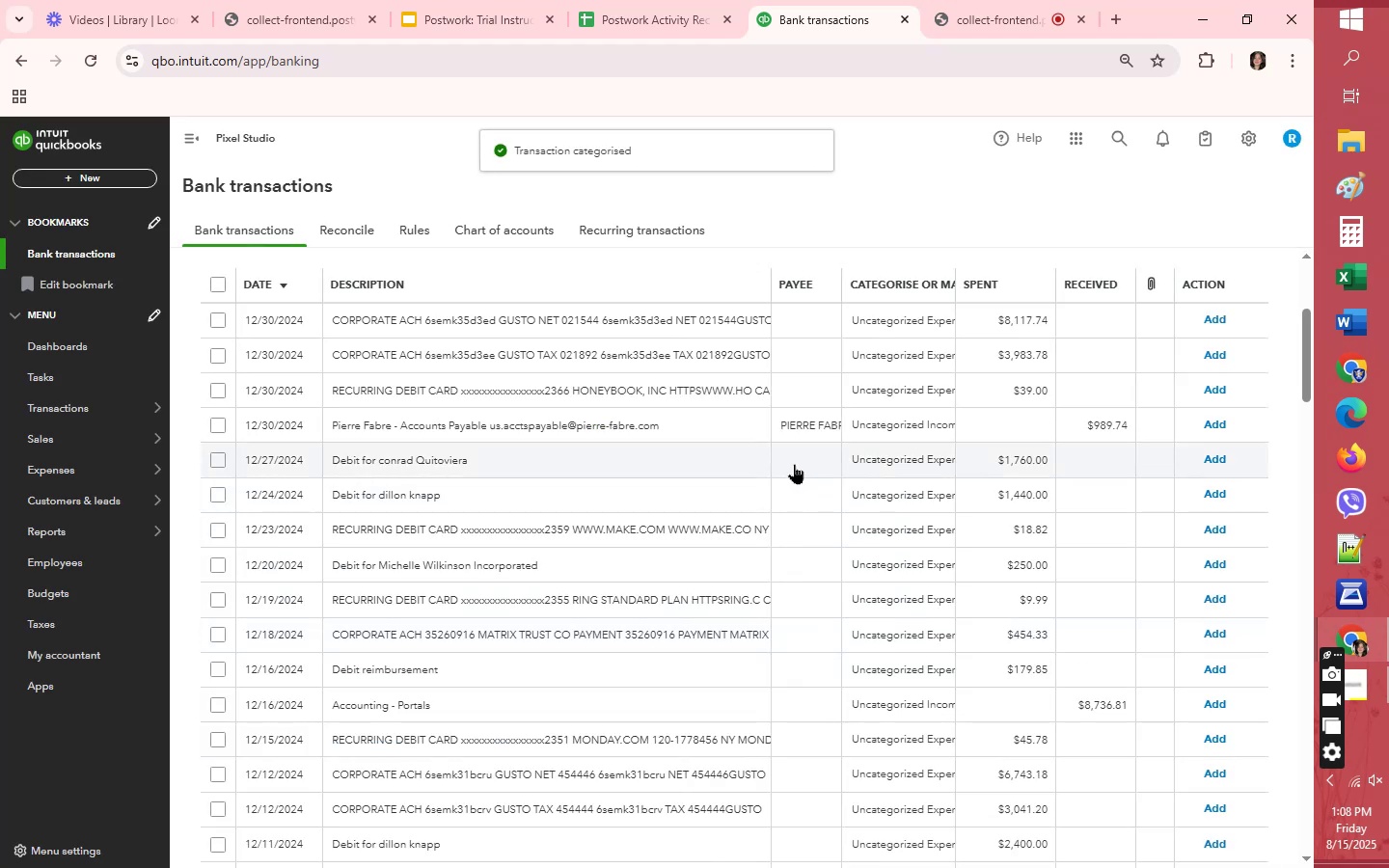 
wait(12.26)
 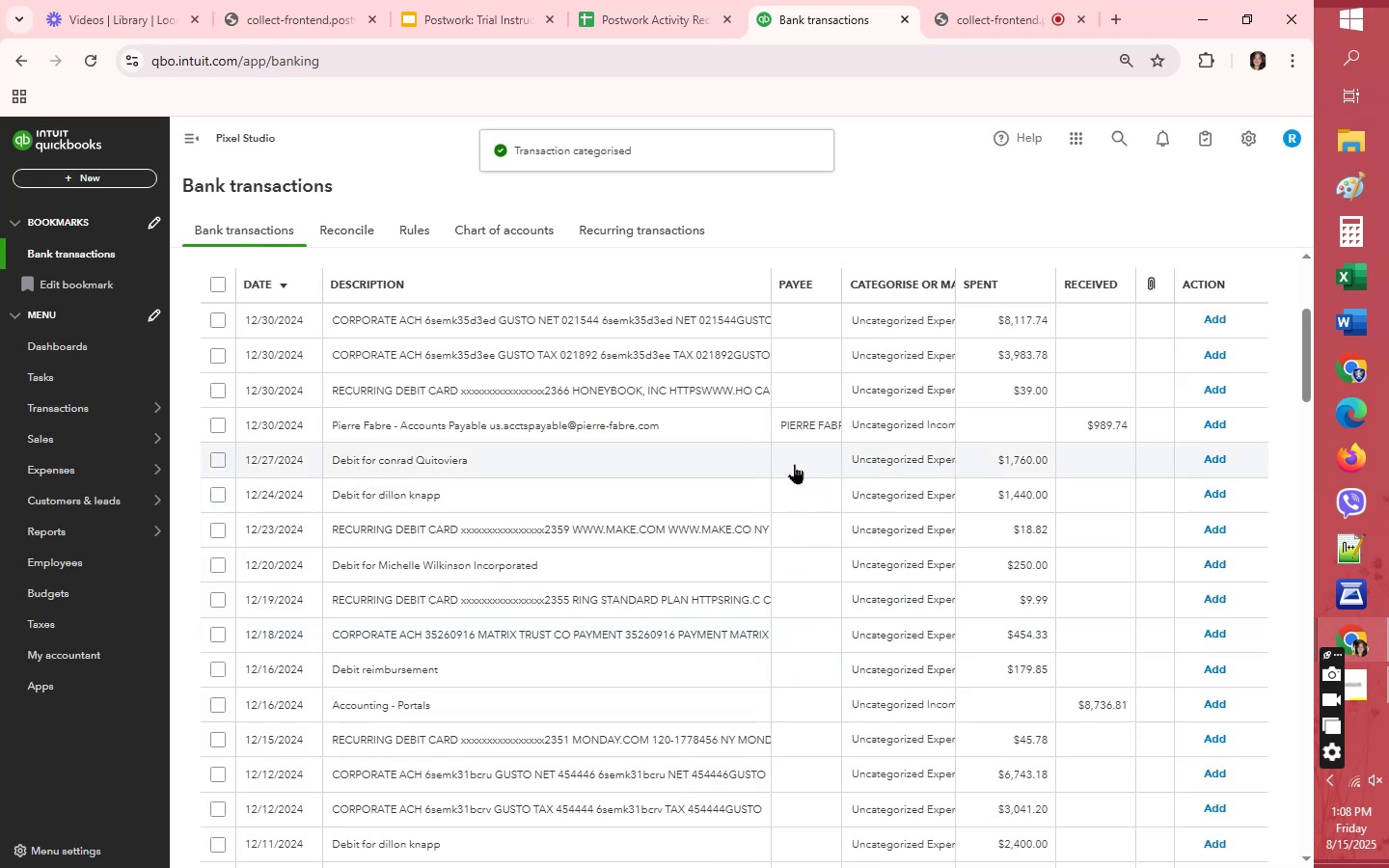 
left_click_drag(start_coordinate=[363, 658], to_coordinate=[278, 659])
 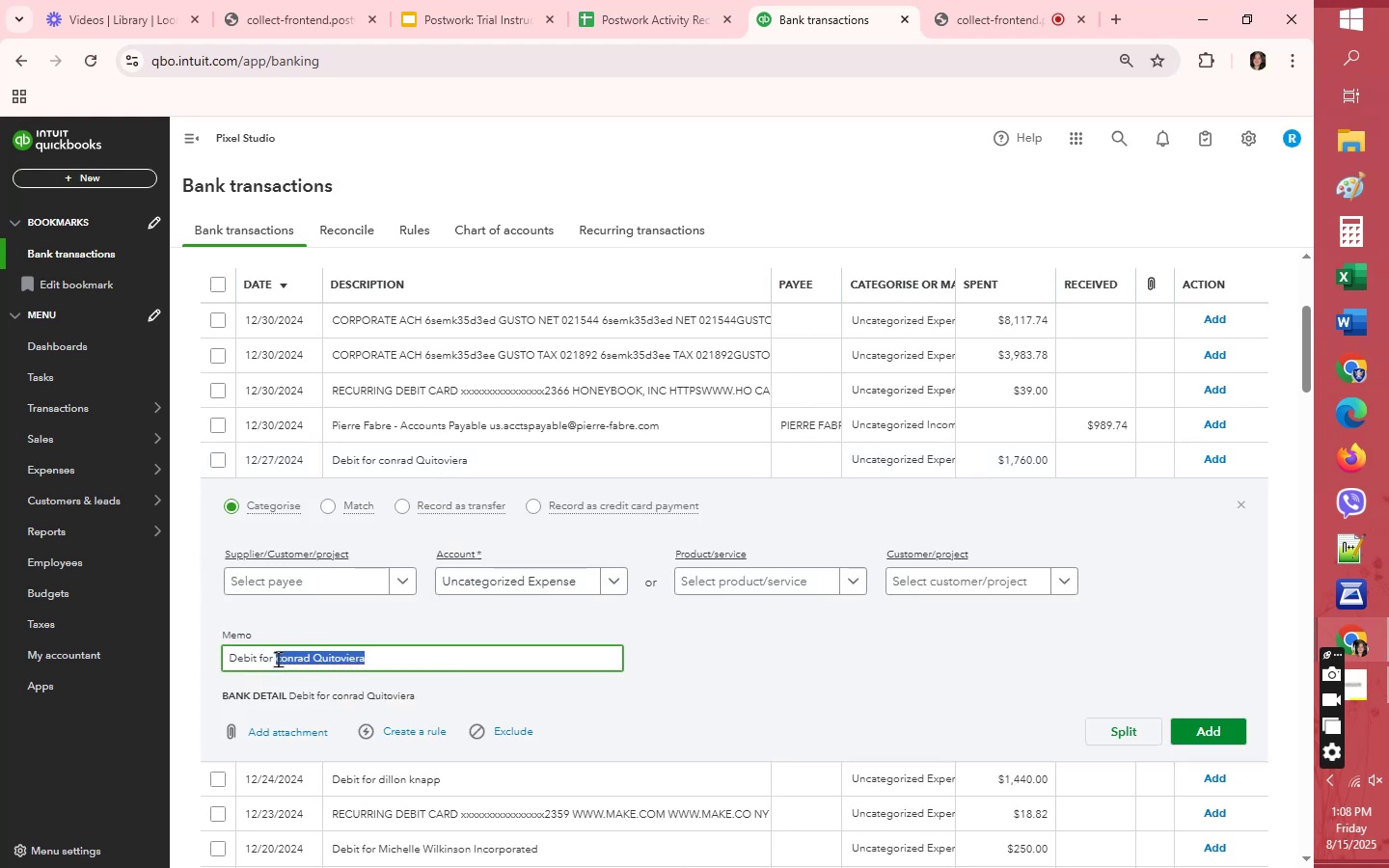 
key(Control+C)
 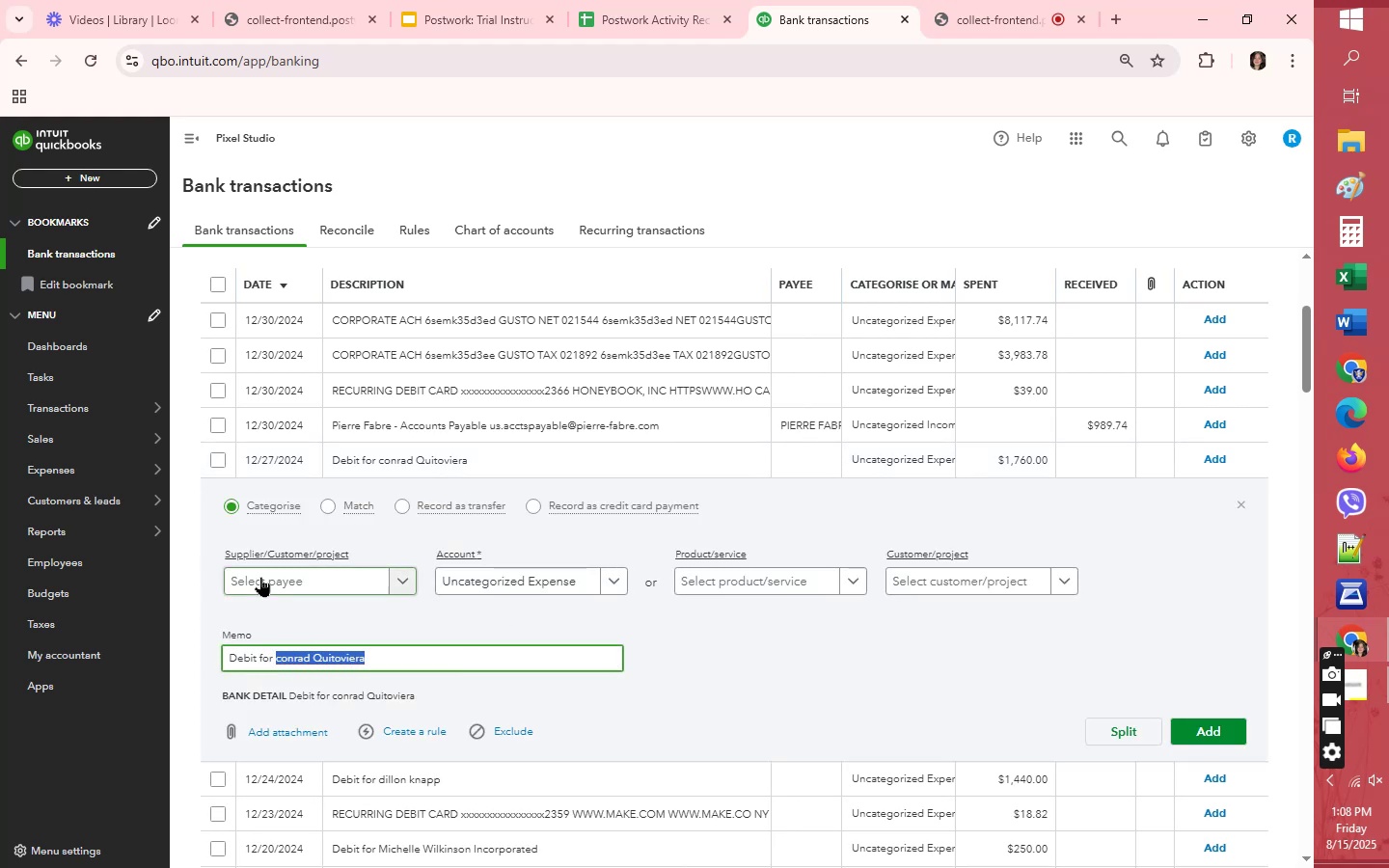 
left_click([260, 577])
 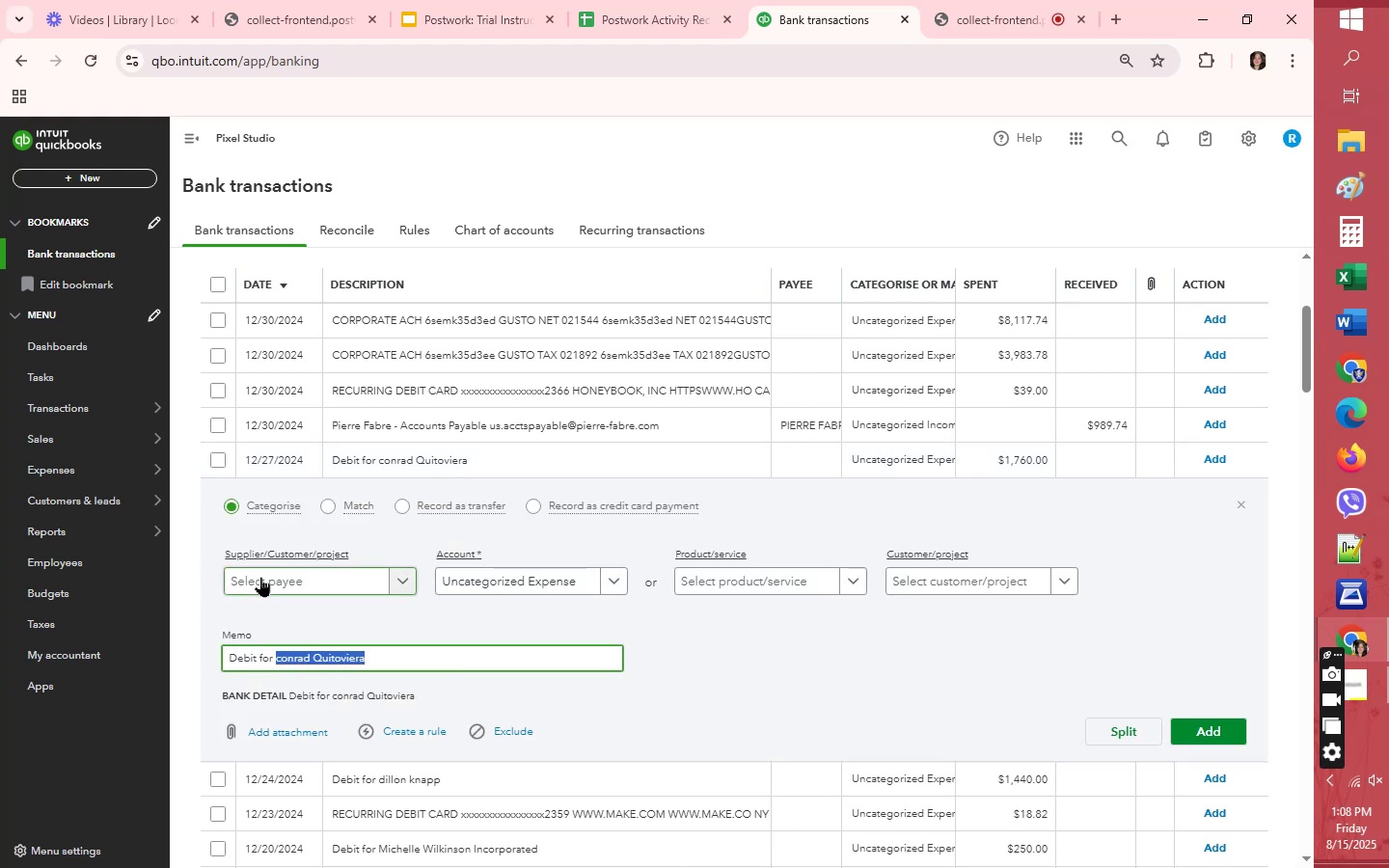 
key(Control+V)
 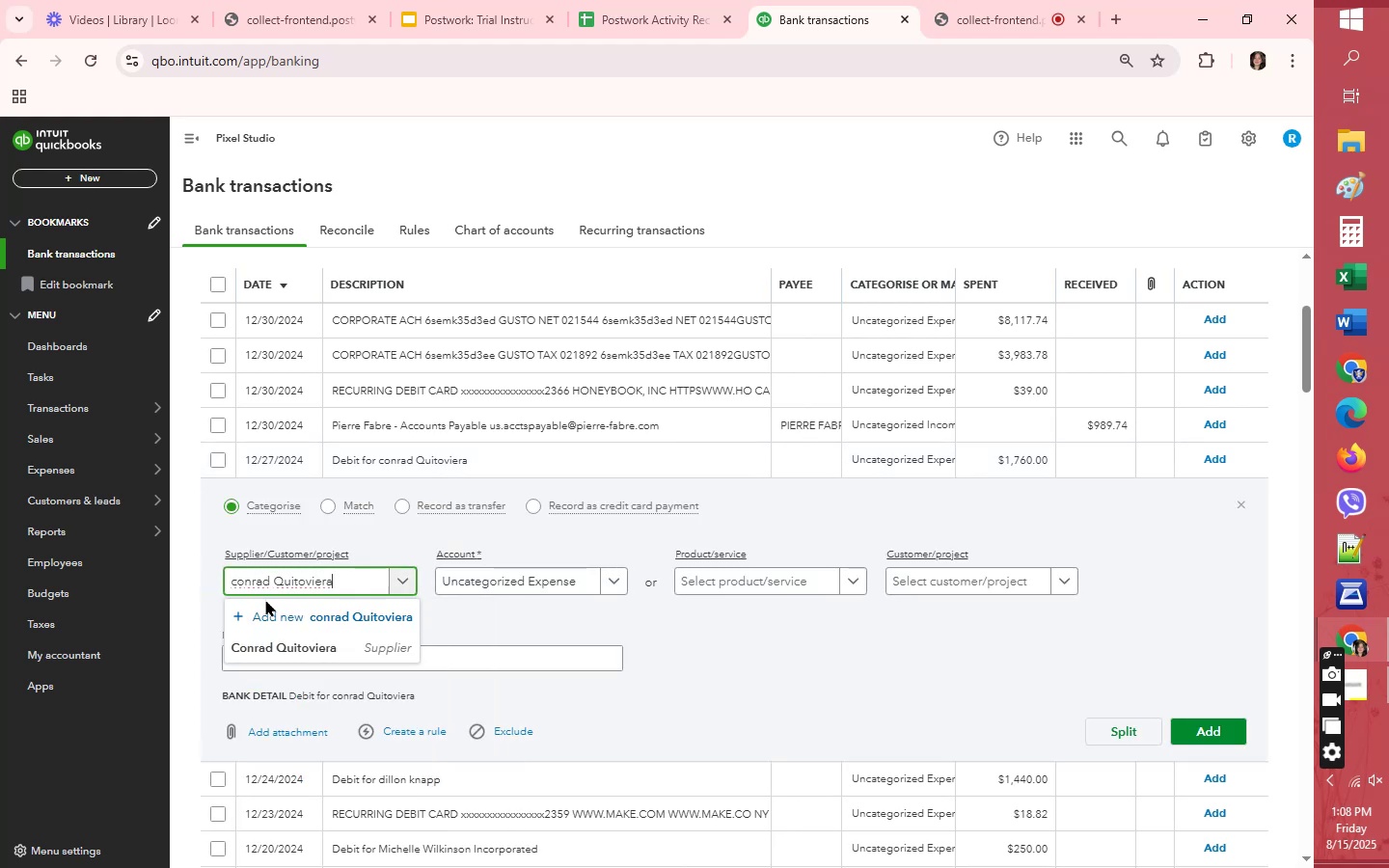 
left_click([284, 647])
 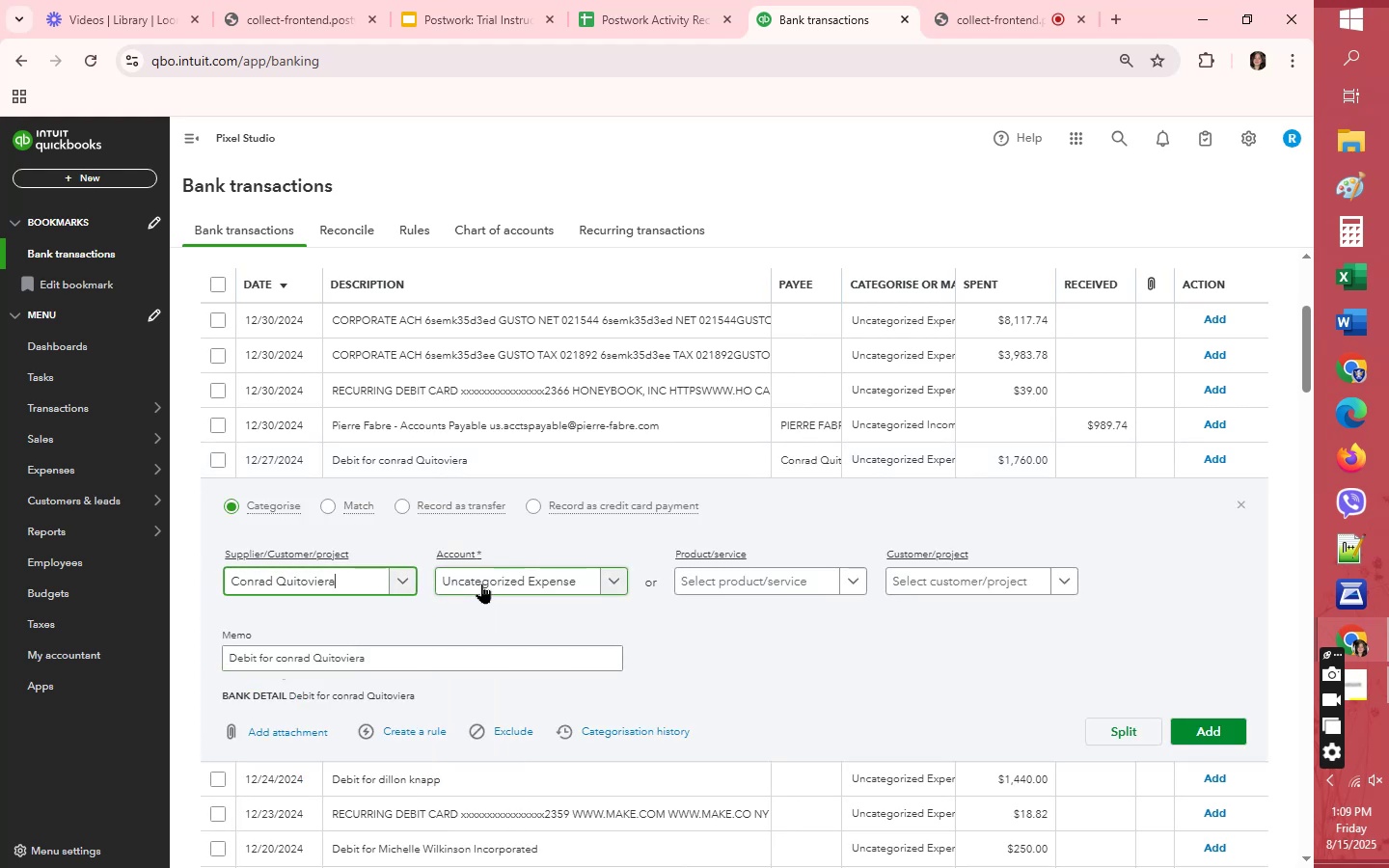 
left_click([481, 583])
 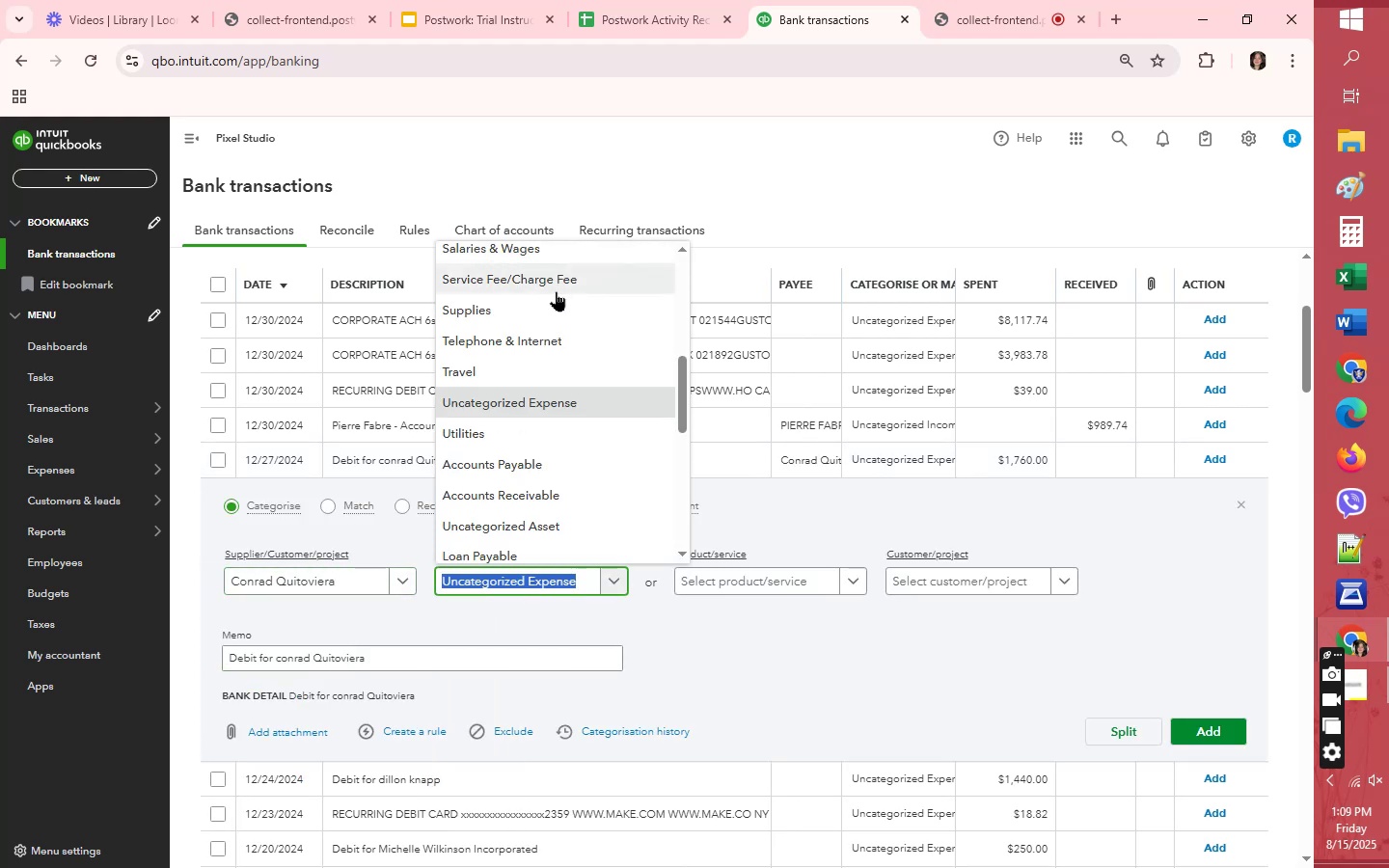 
left_click([557, 286])
 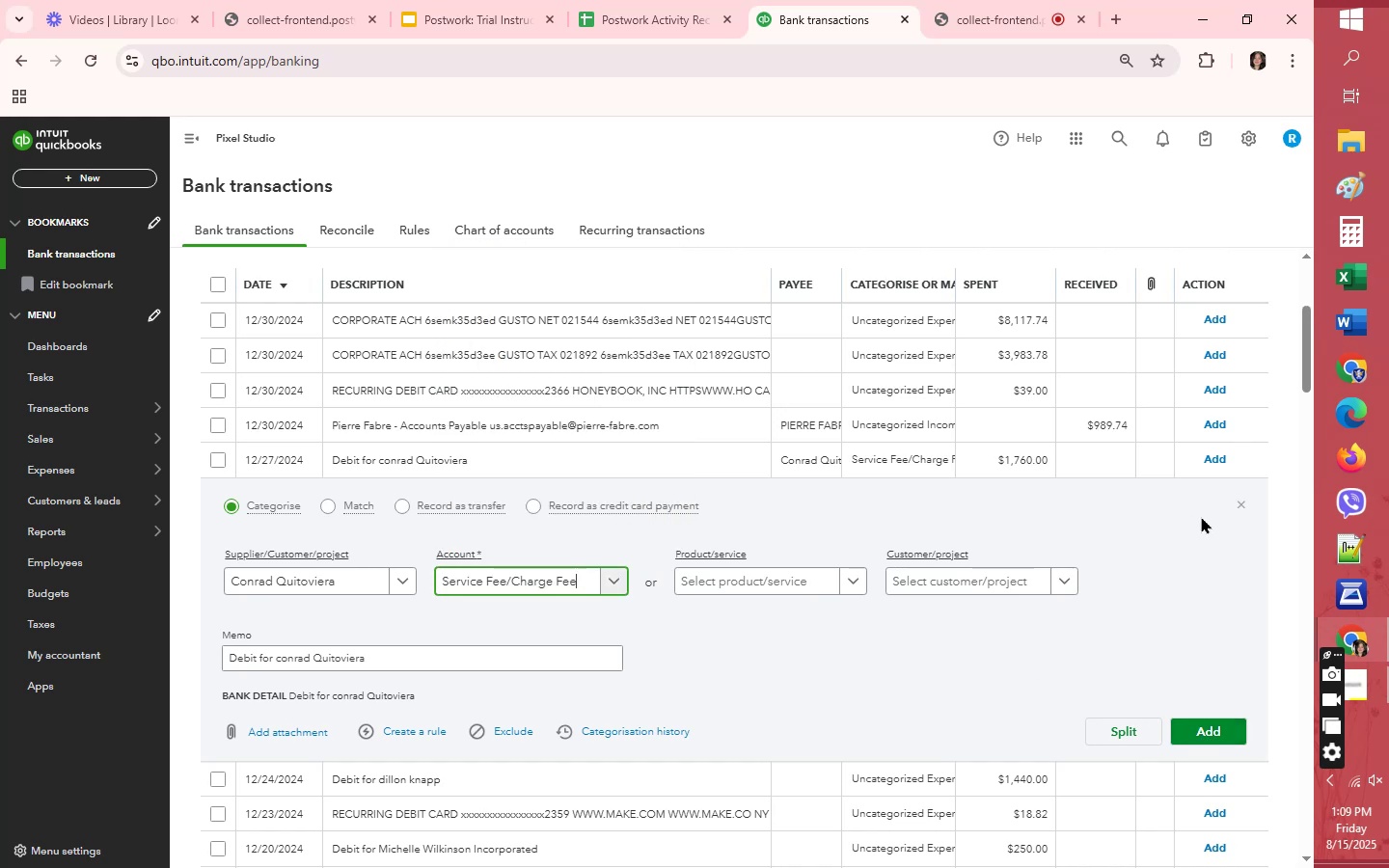 
left_click([1226, 724])
 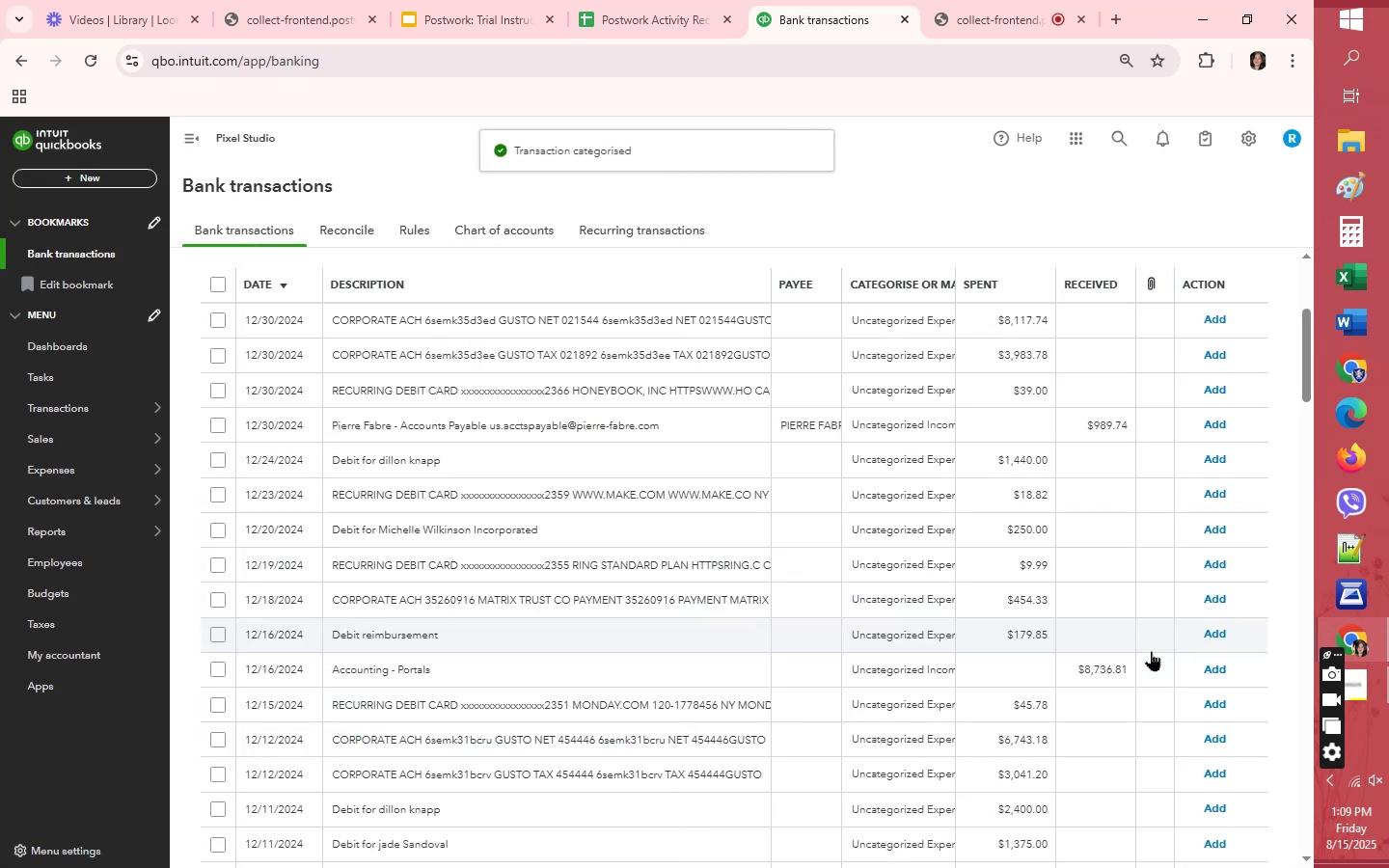 
wait(5.74)
 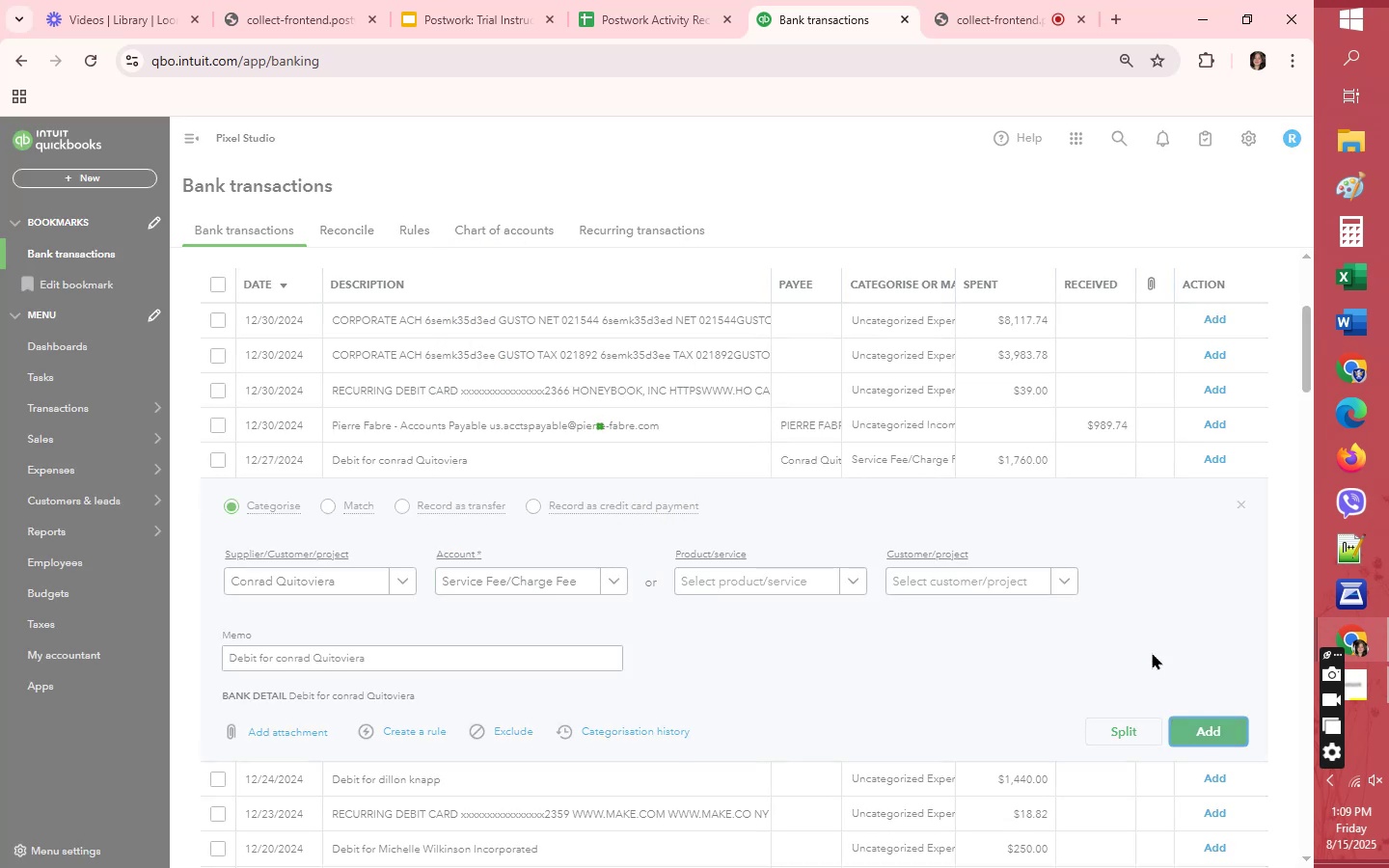 
left_click([830, 462])
 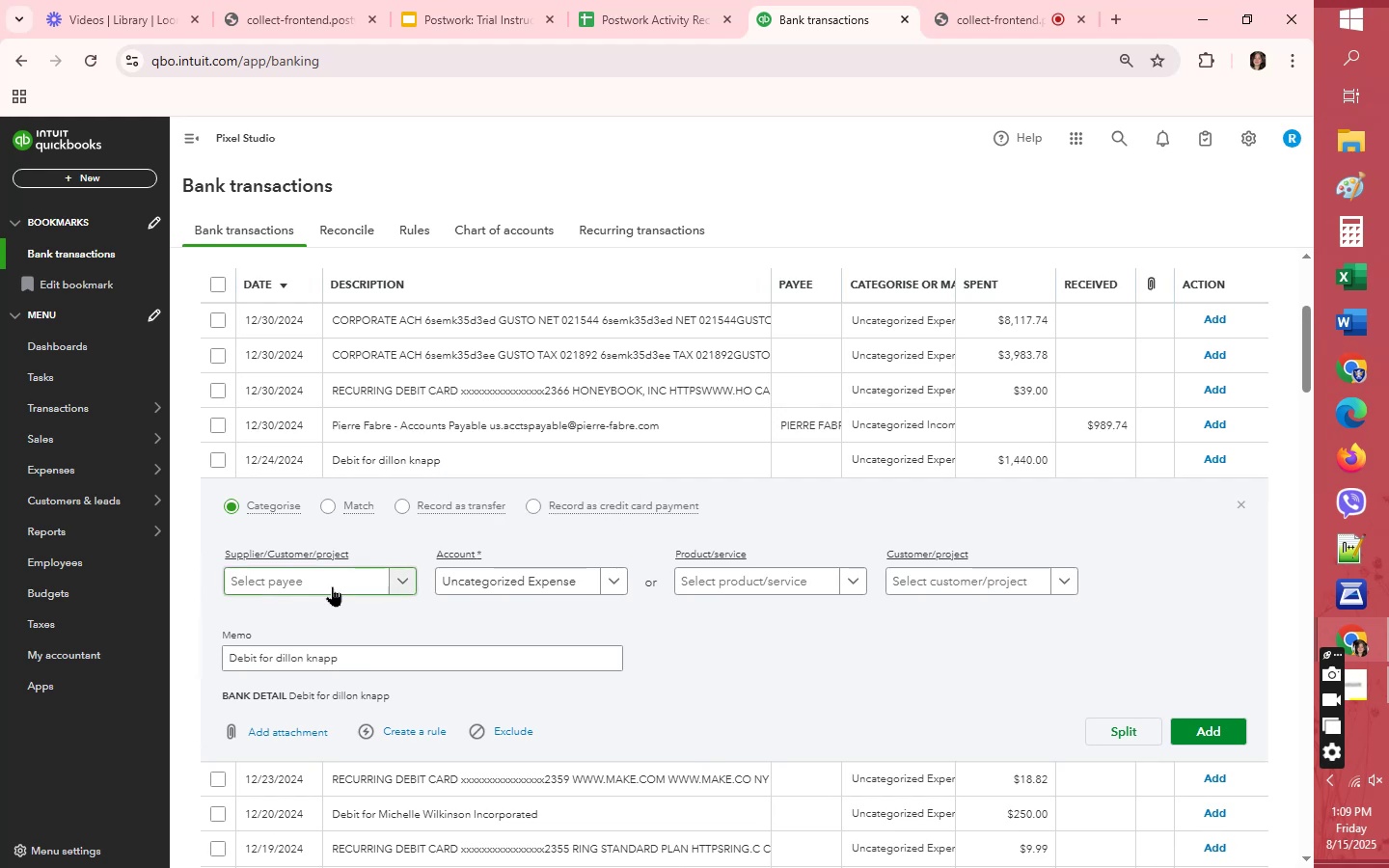 
left_click_drag(start_coordinate=[341, 665], to_coordinate=[277, 657])
 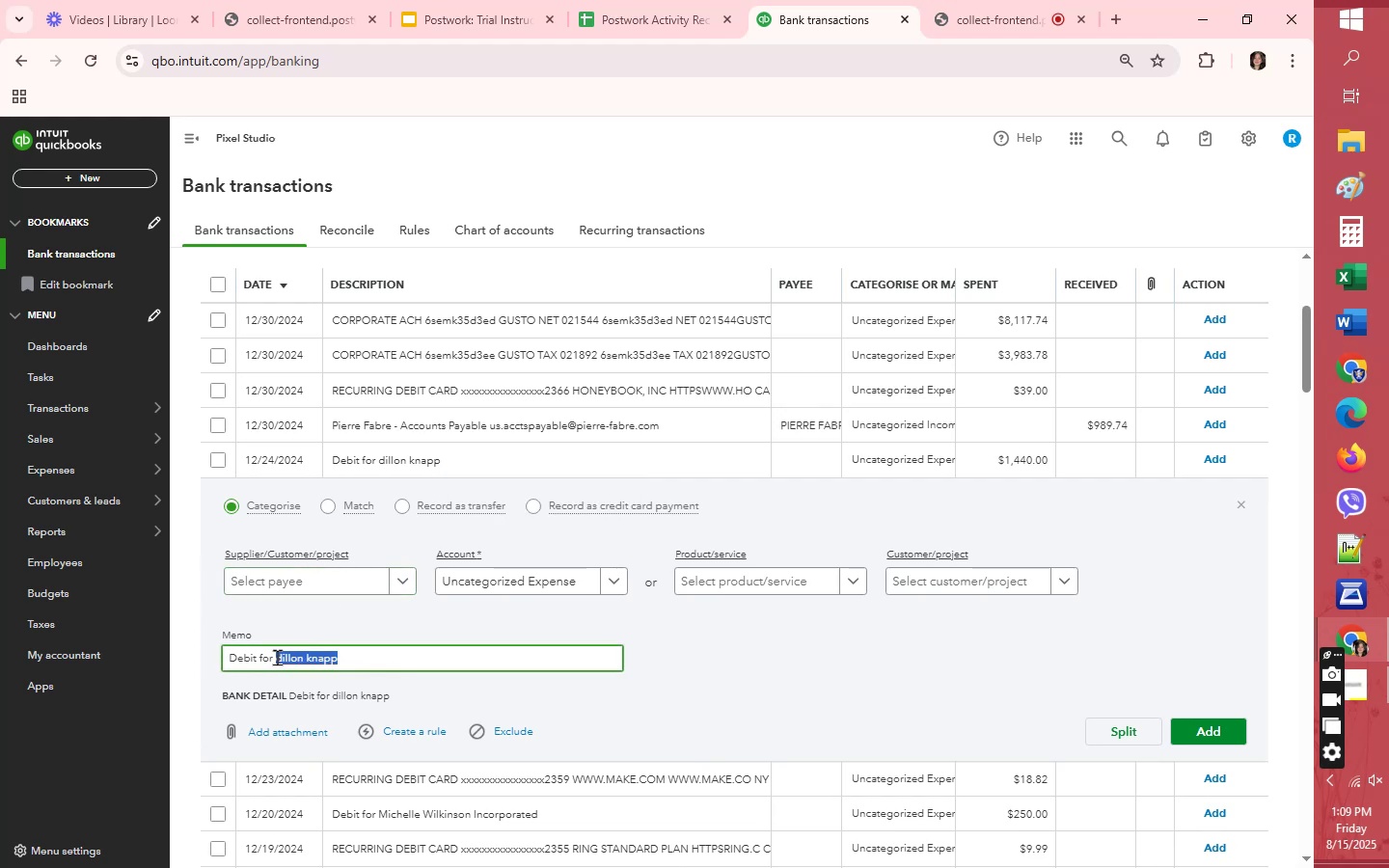 
key(Control+C)
 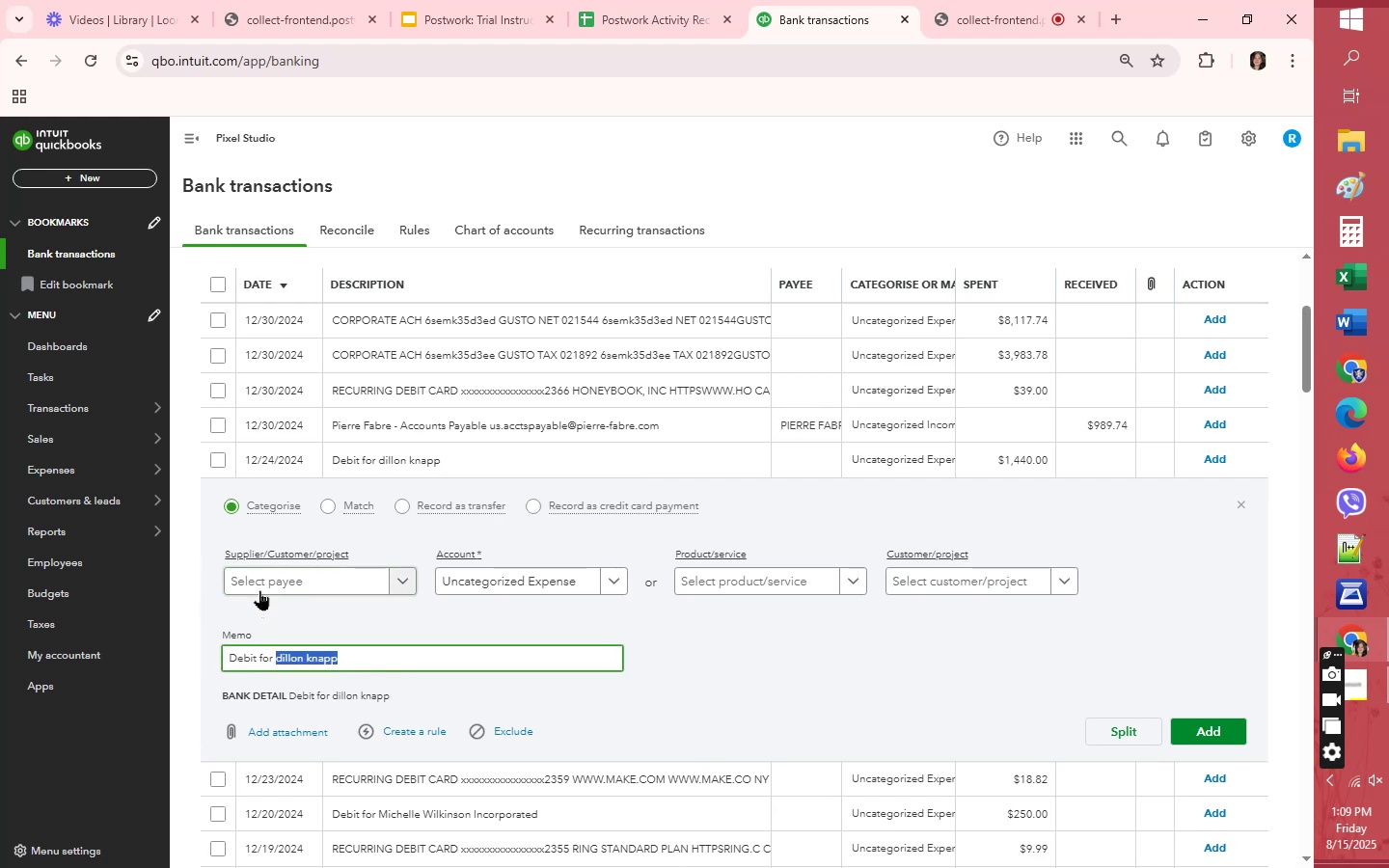 
left_click([260, 584])
 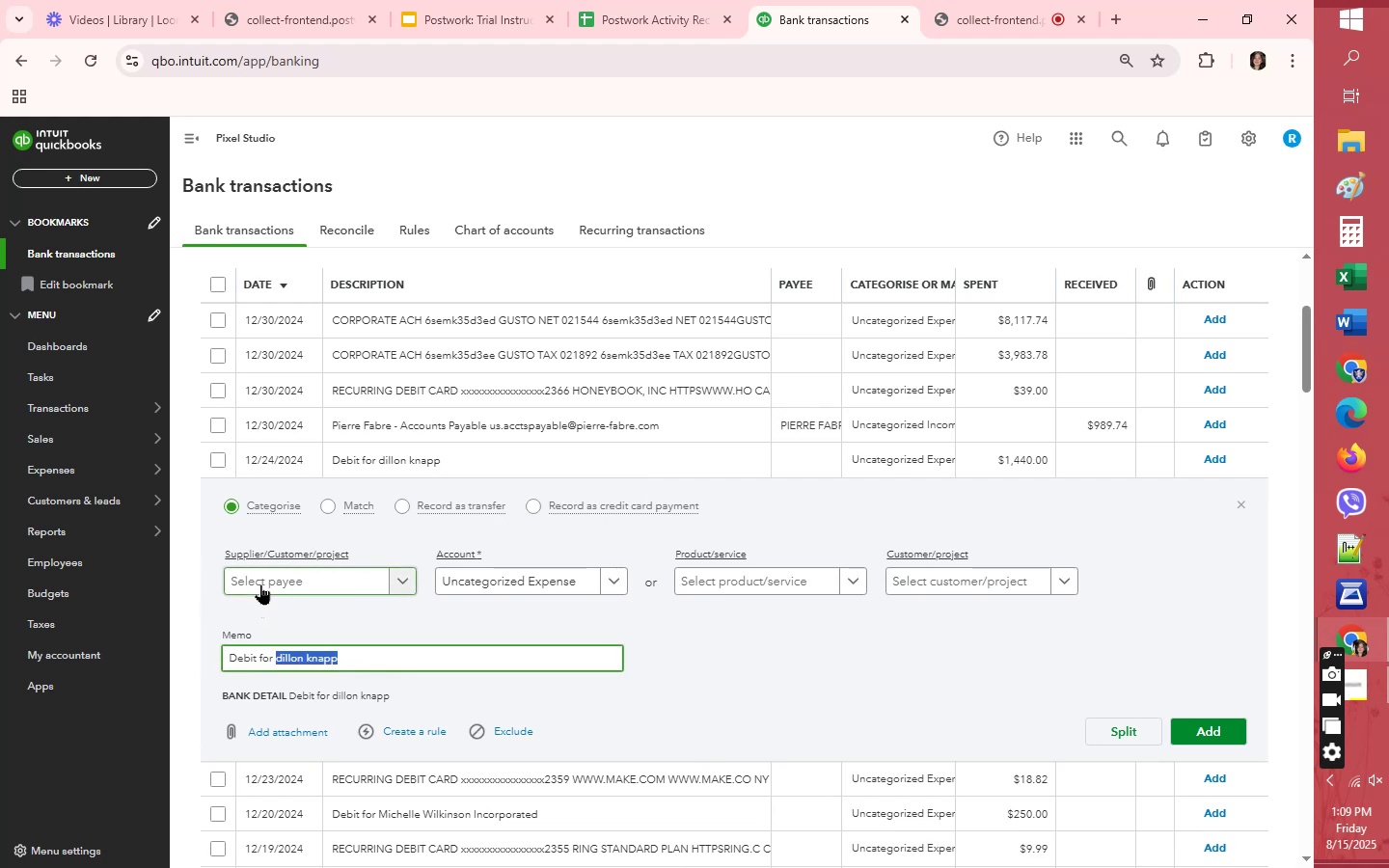 
key(Control+ControlLeft)
 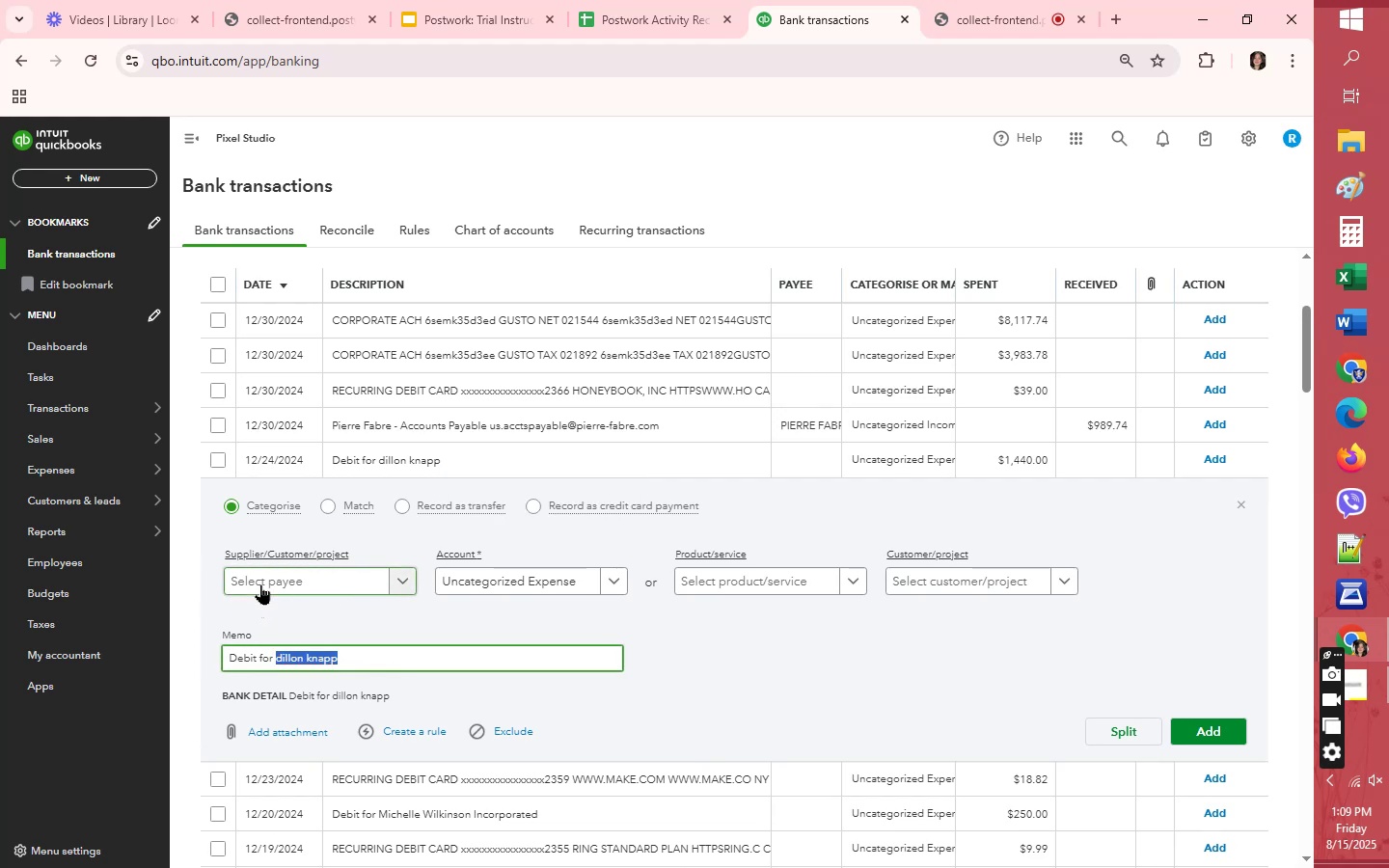 
key(Control+V)
 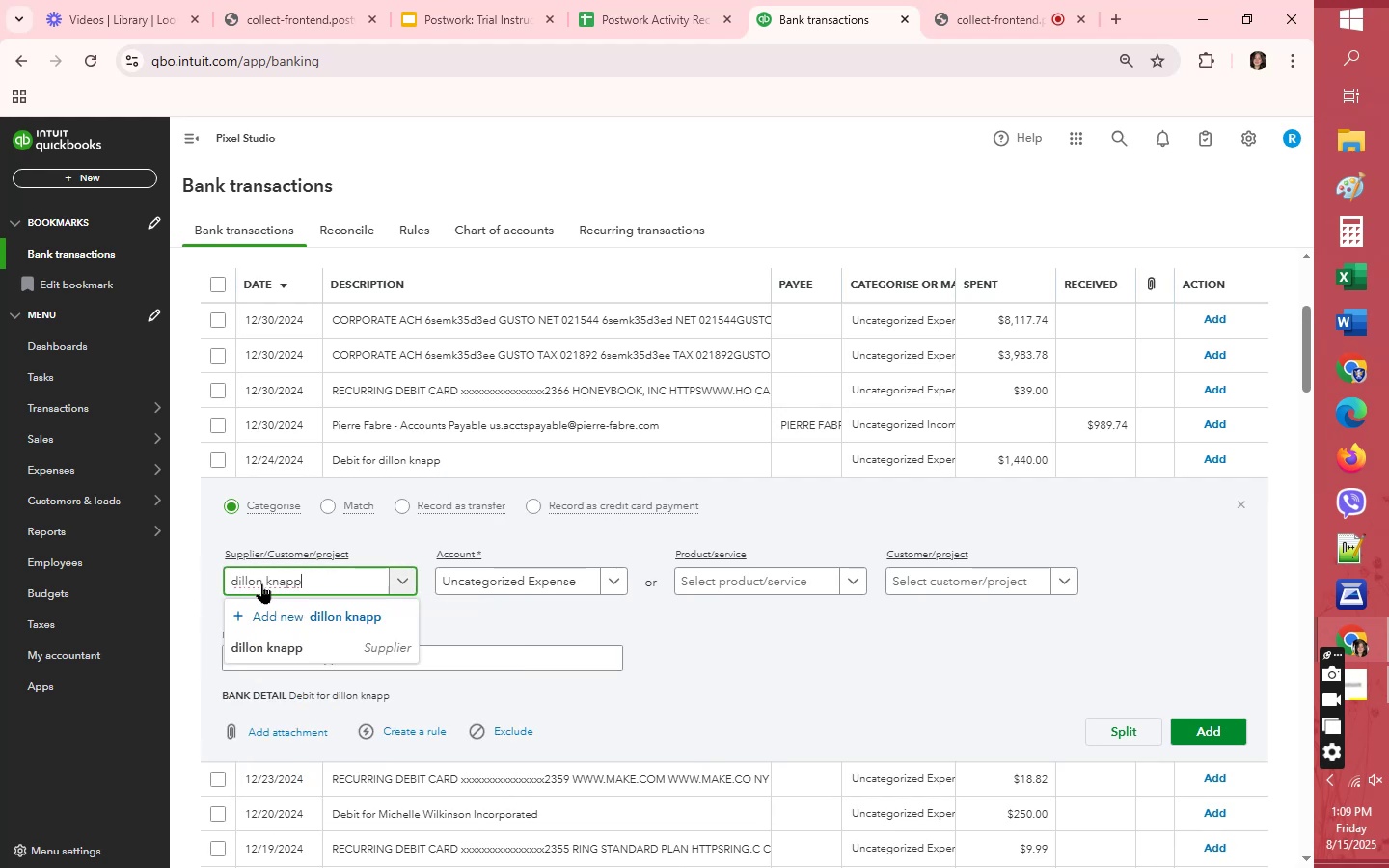 
left_click([290, 649])
 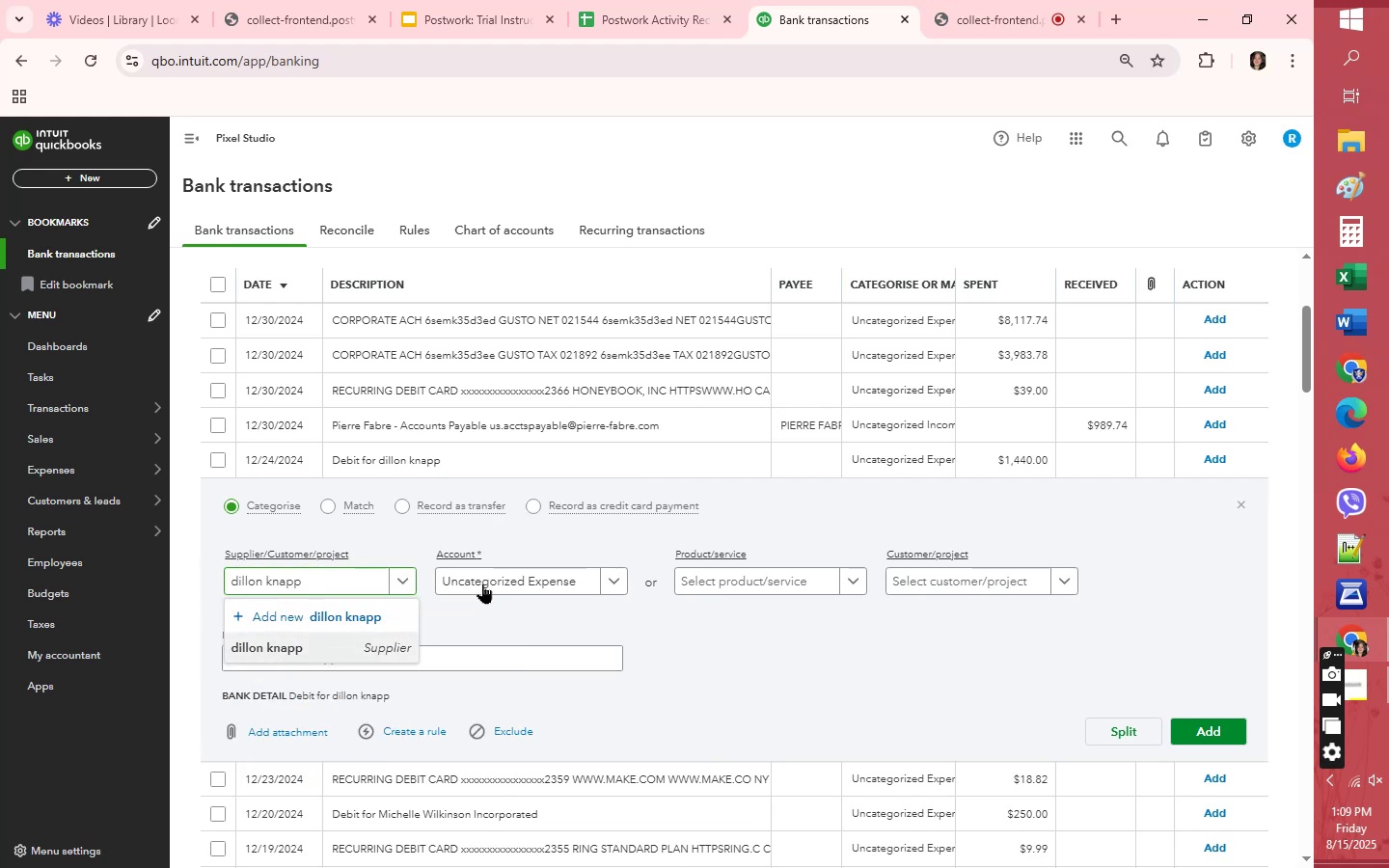 
left_click([483, 582])
 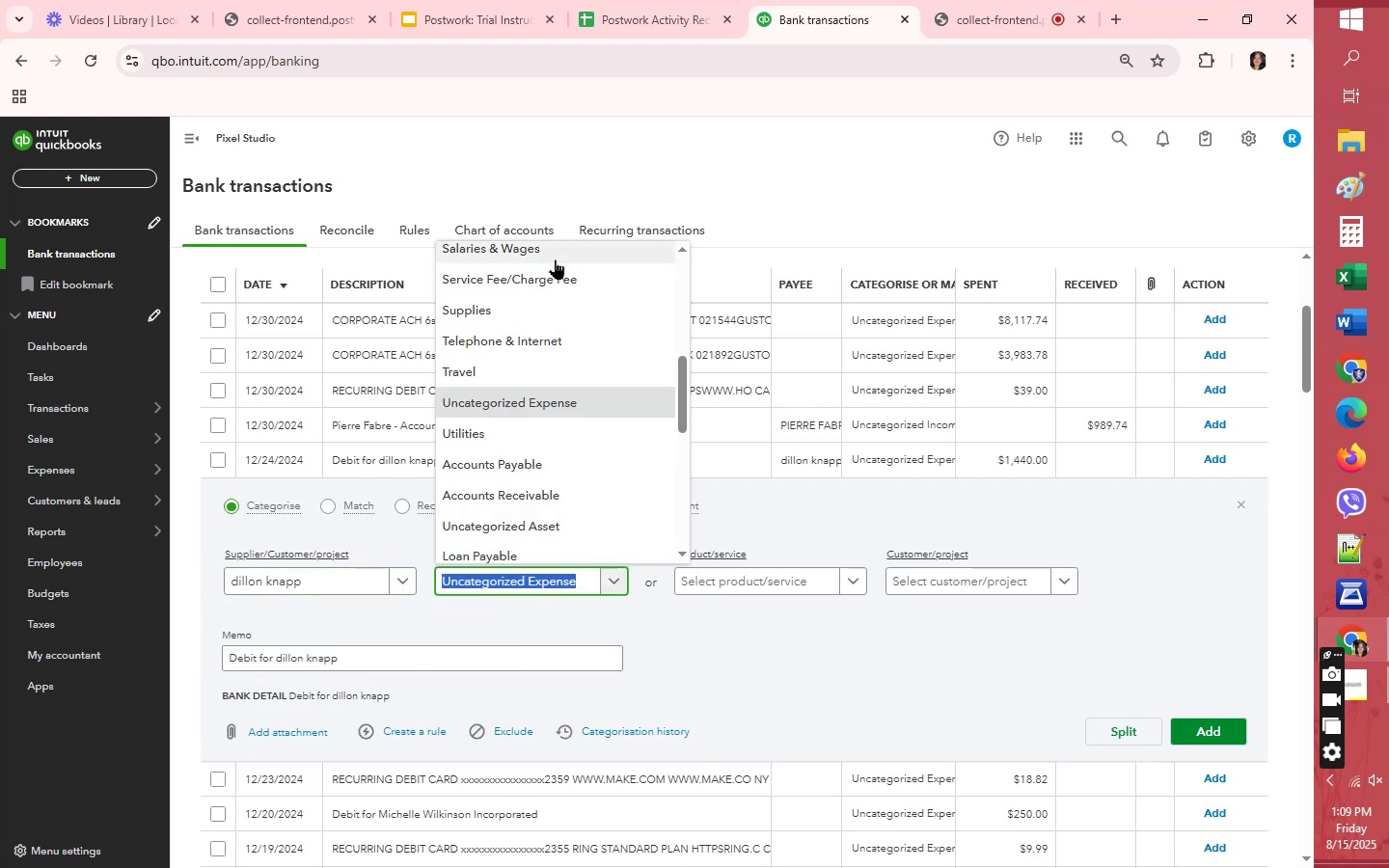 
left_click([546, 280])
 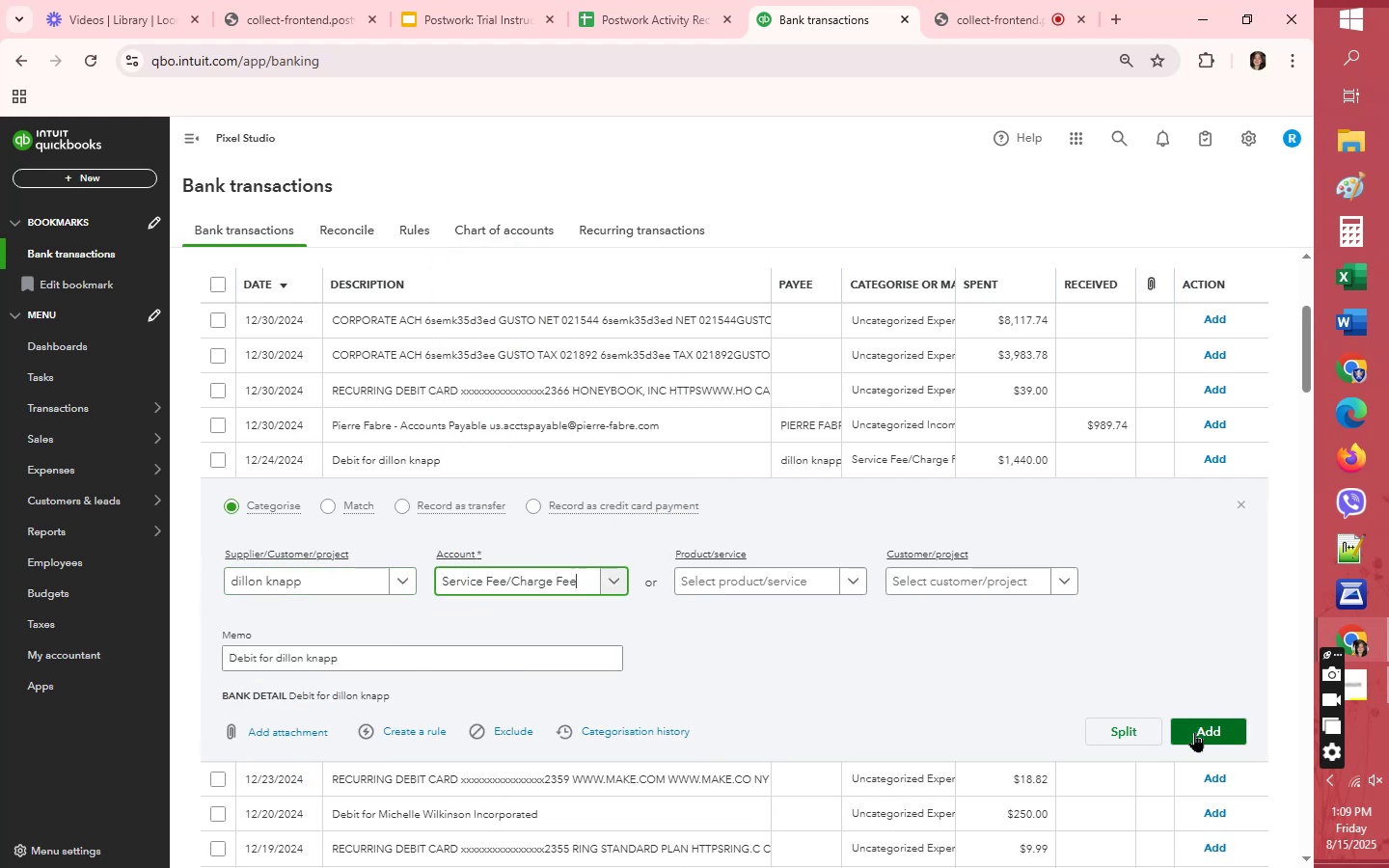 
left_click([1194, 732])
 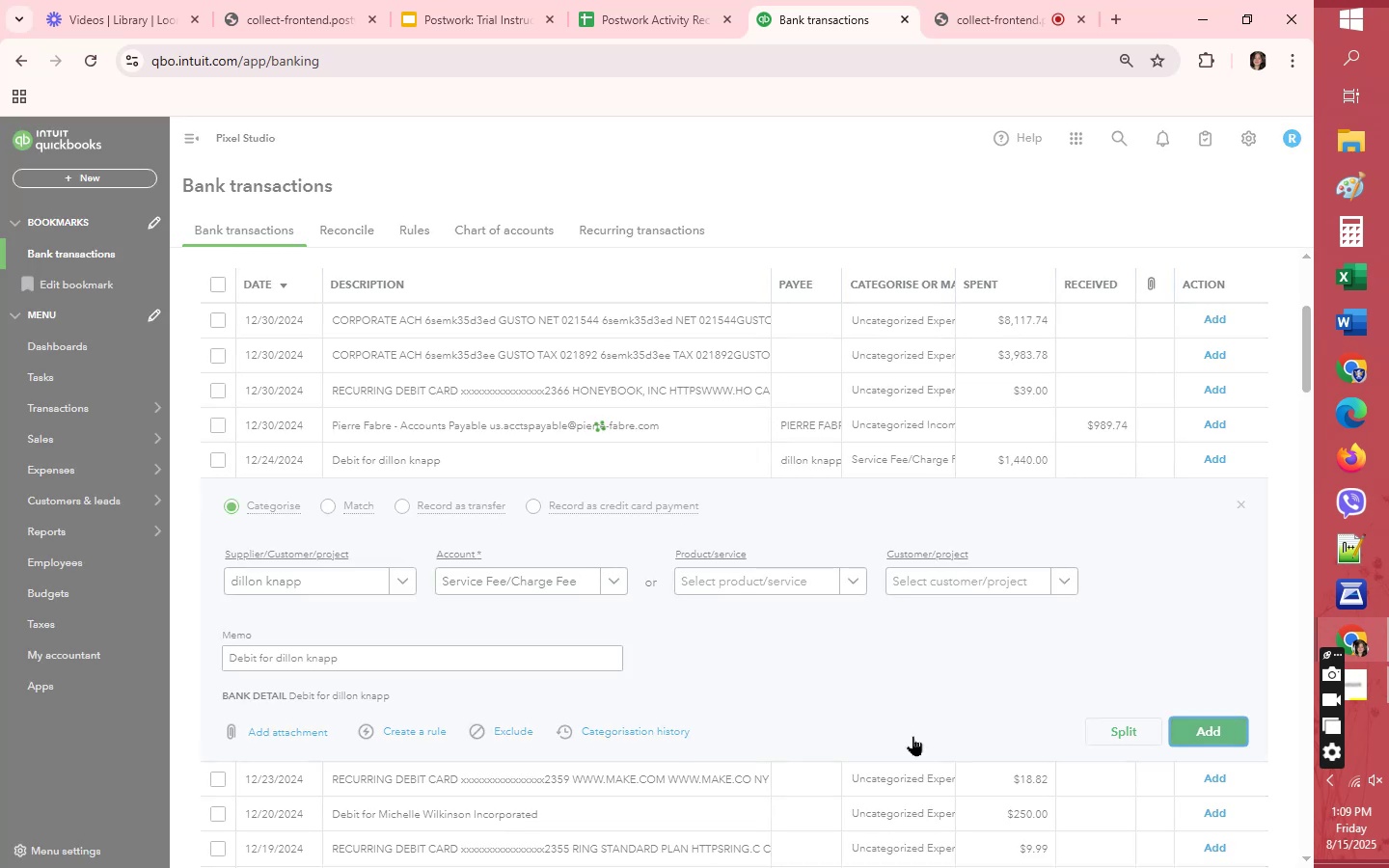 
scroll: coordinate [912, 736], scroll_direction: down, amount: 3.0
 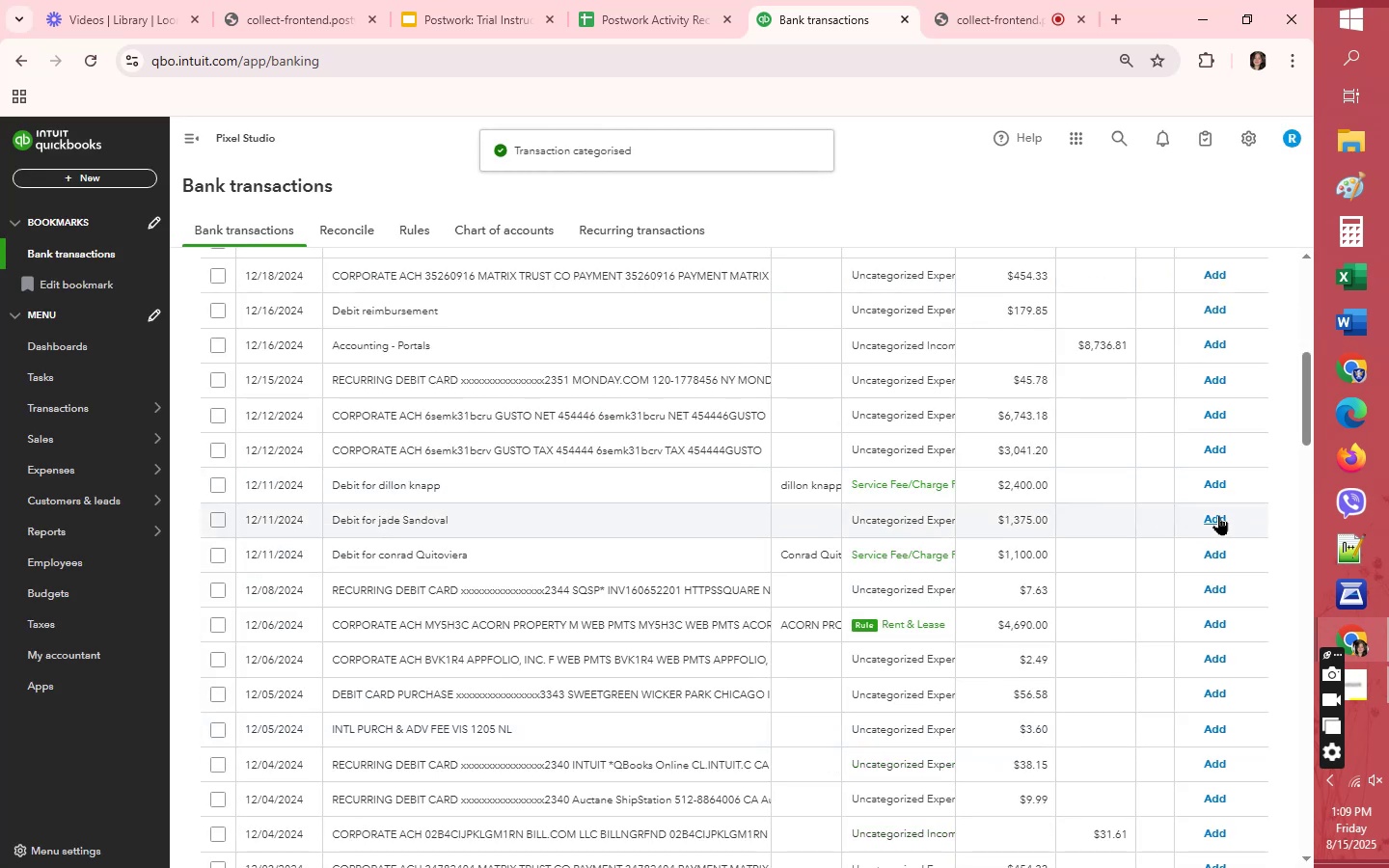 
left_click([1212, 484])
 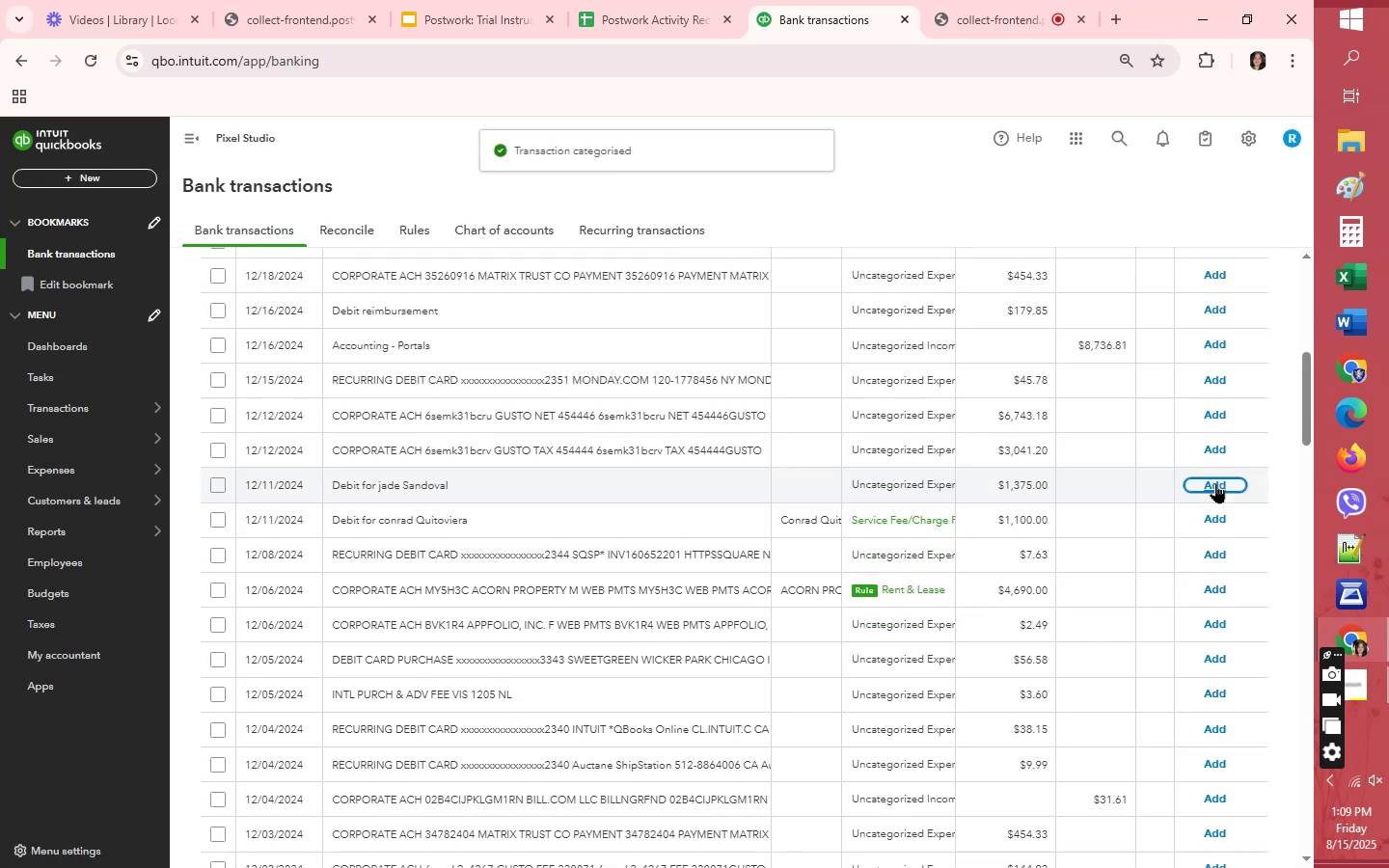 
left_click([1224, 519])
 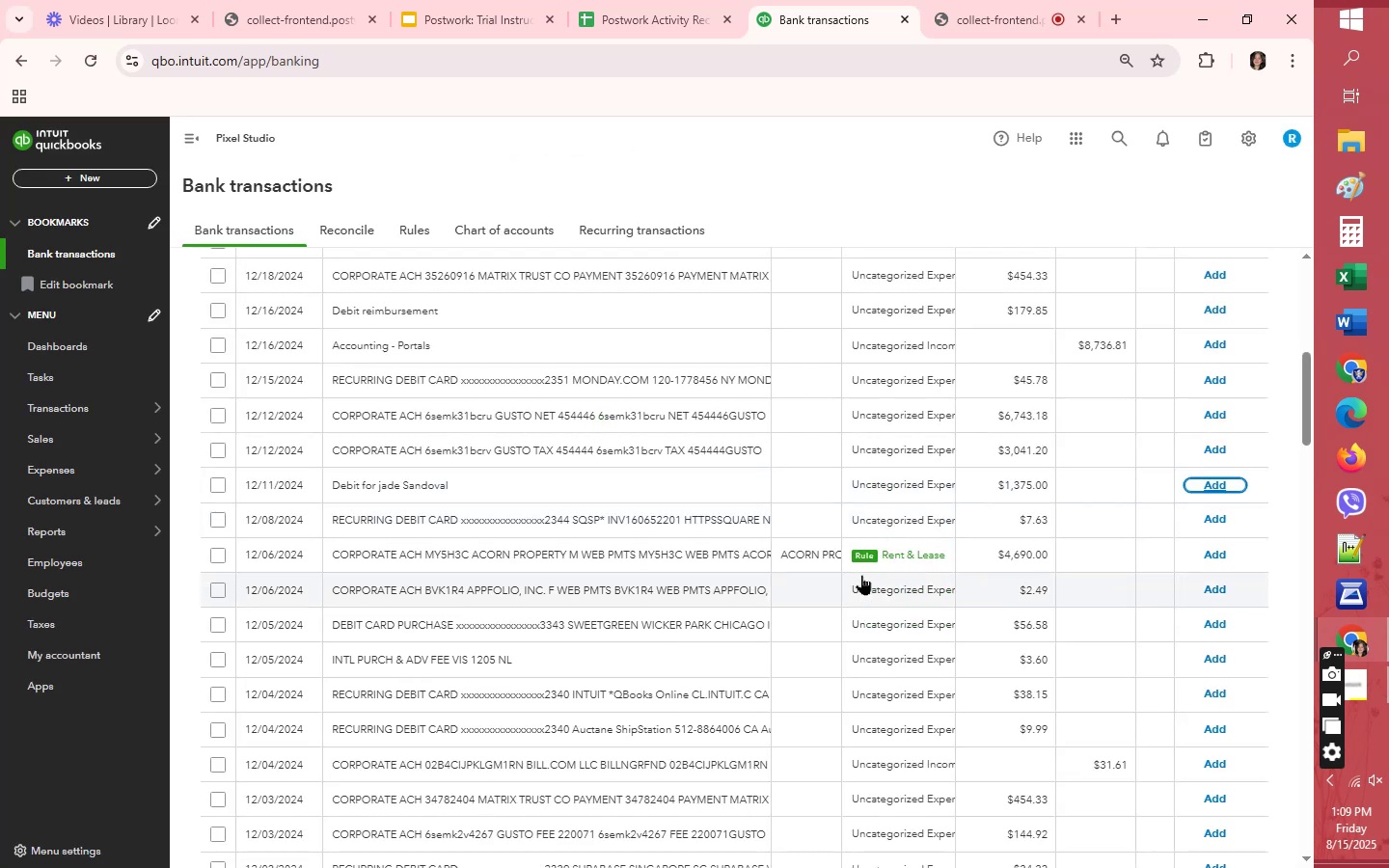 
wait(11.76)
 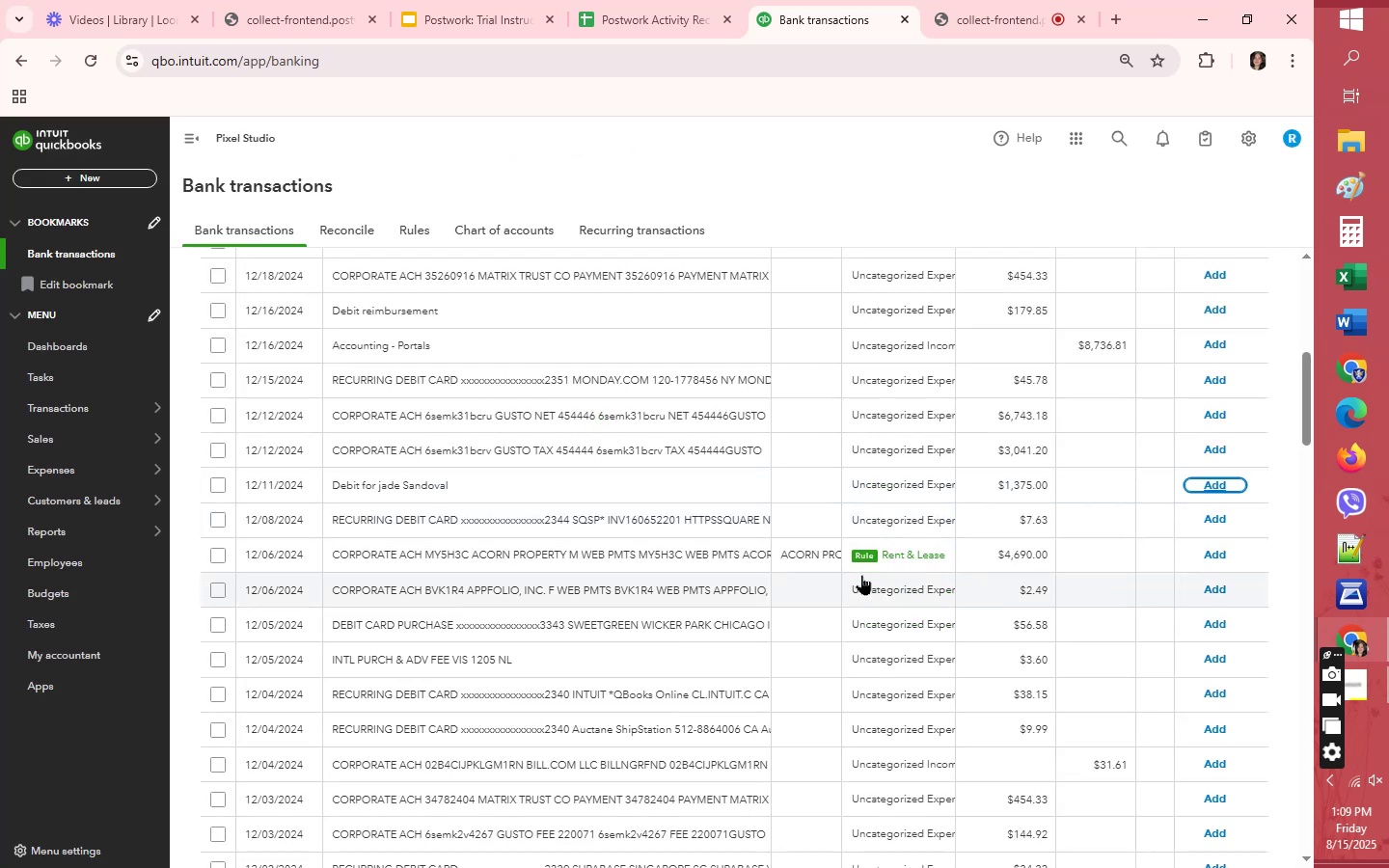 
left_click([1224, 553])
 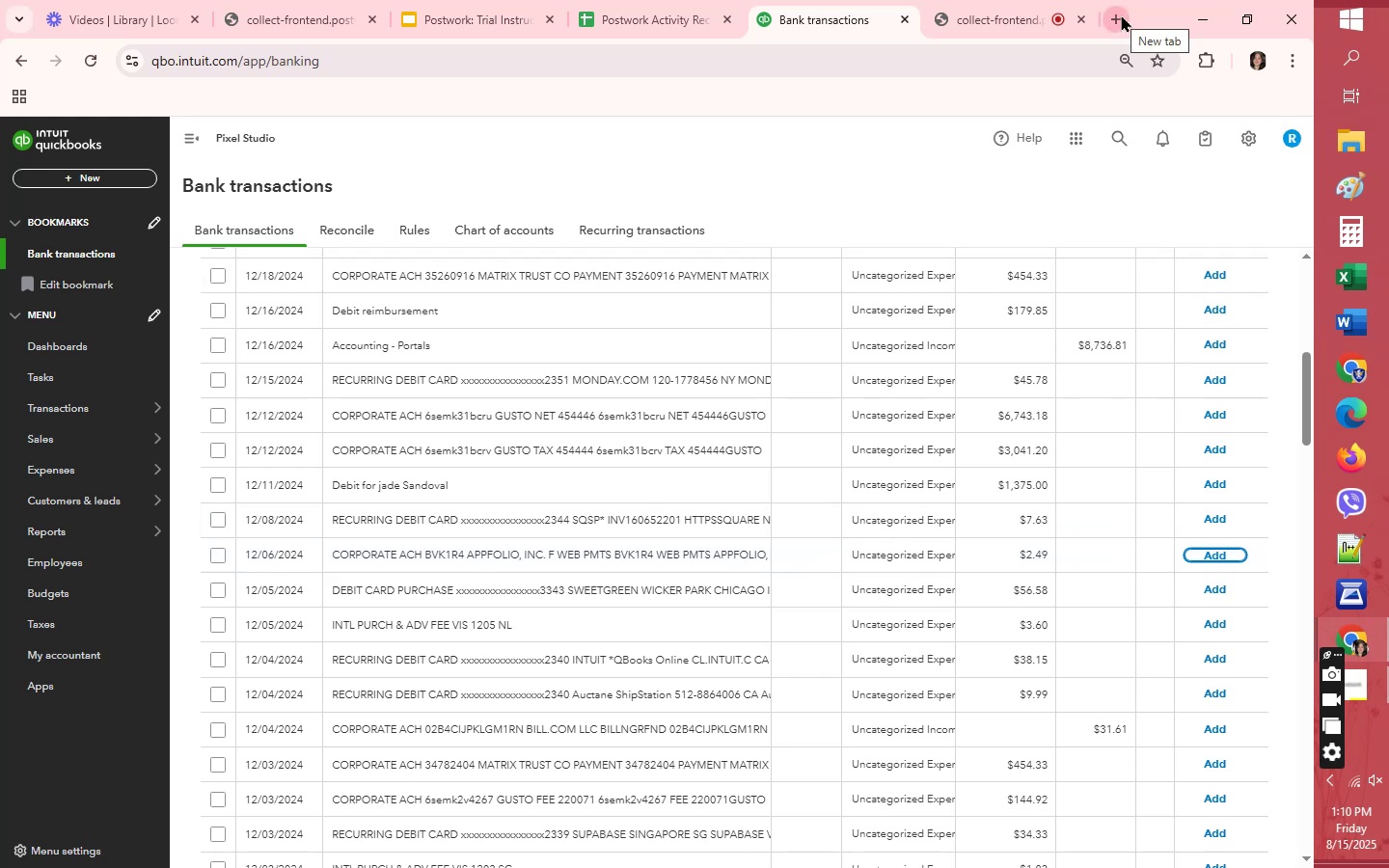 
wait(24.32)
 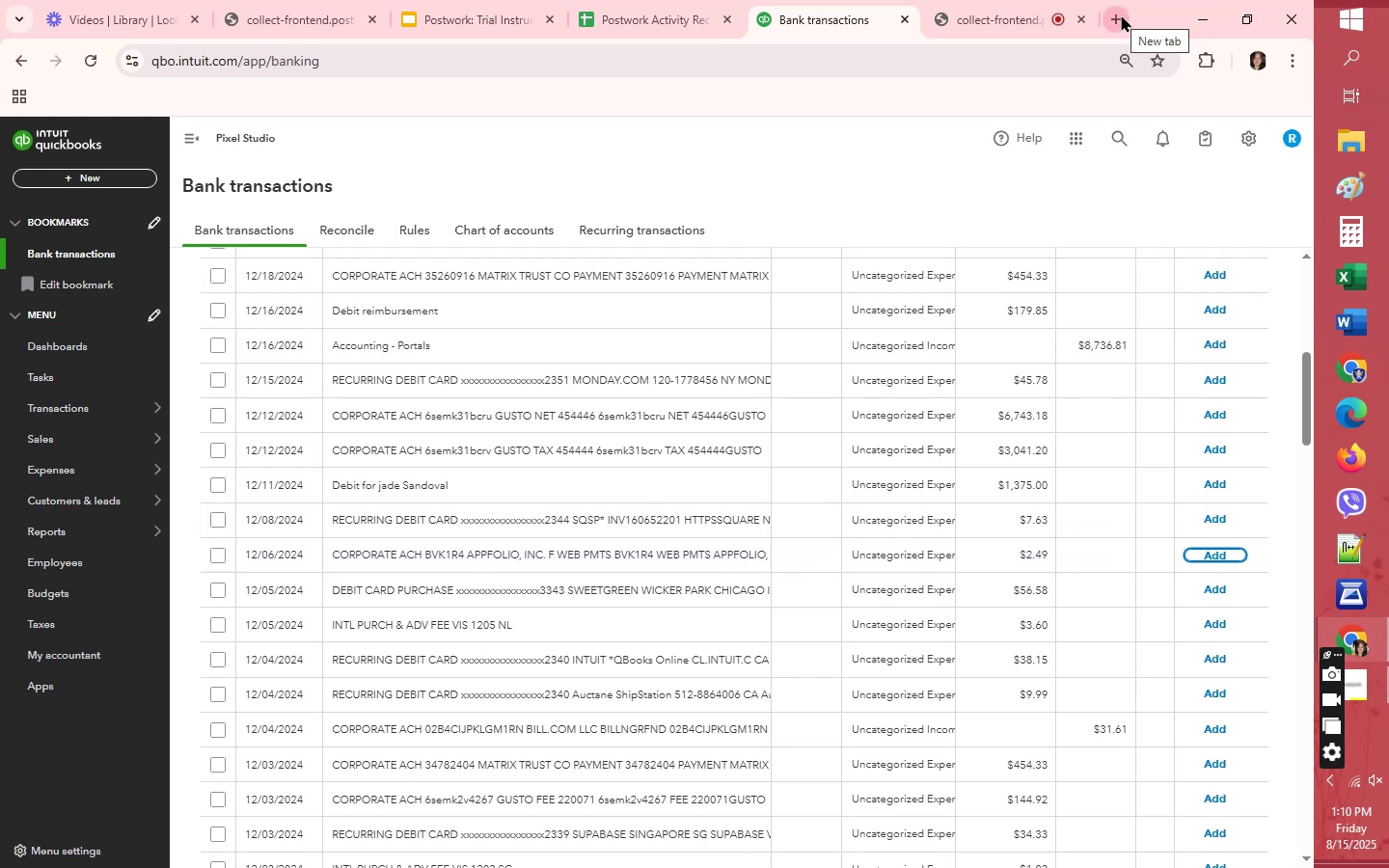 
scroll: coordinate [812, 653], scroll_direction: down, amount: 1.0
 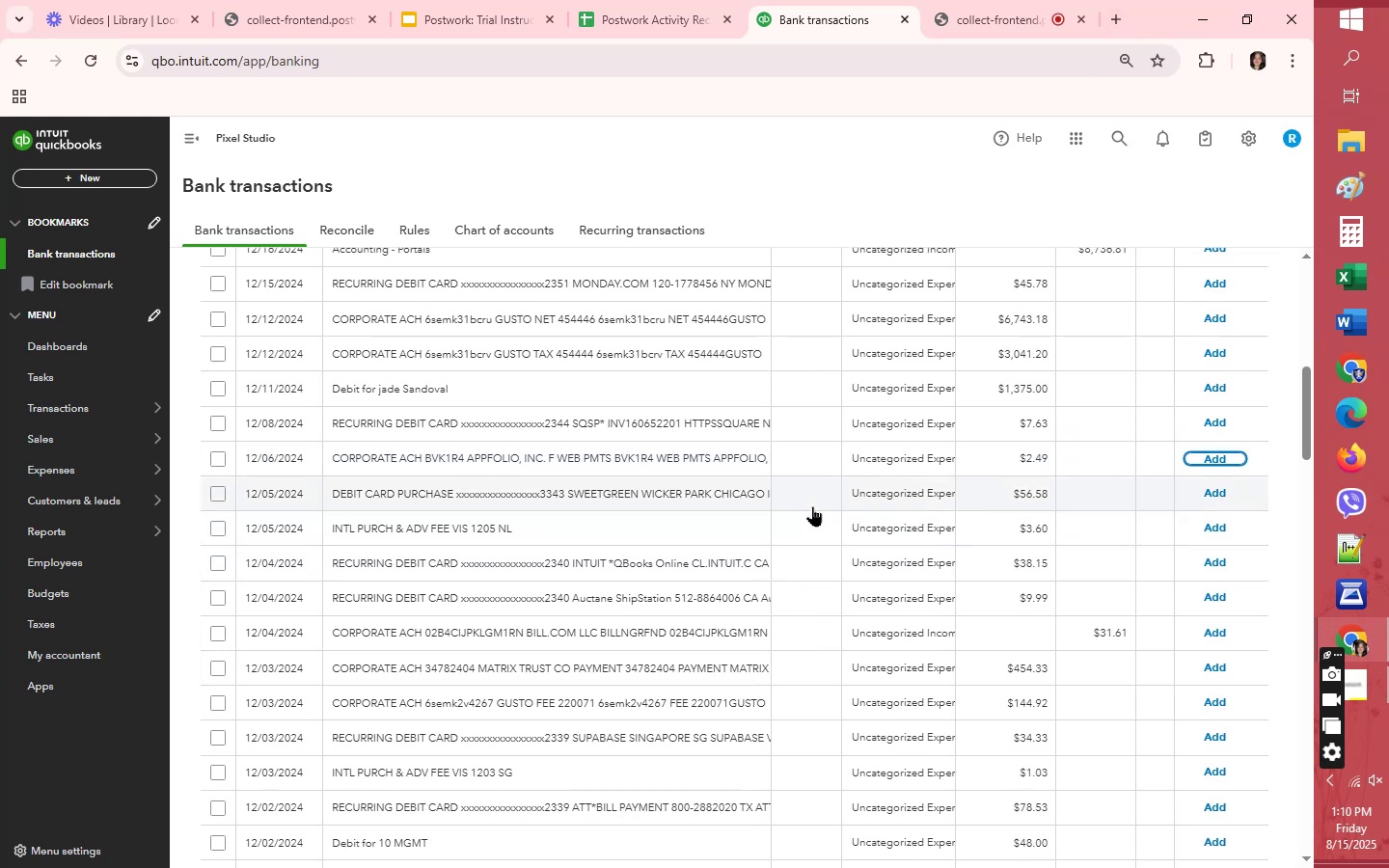 
left_click([812, 524])
 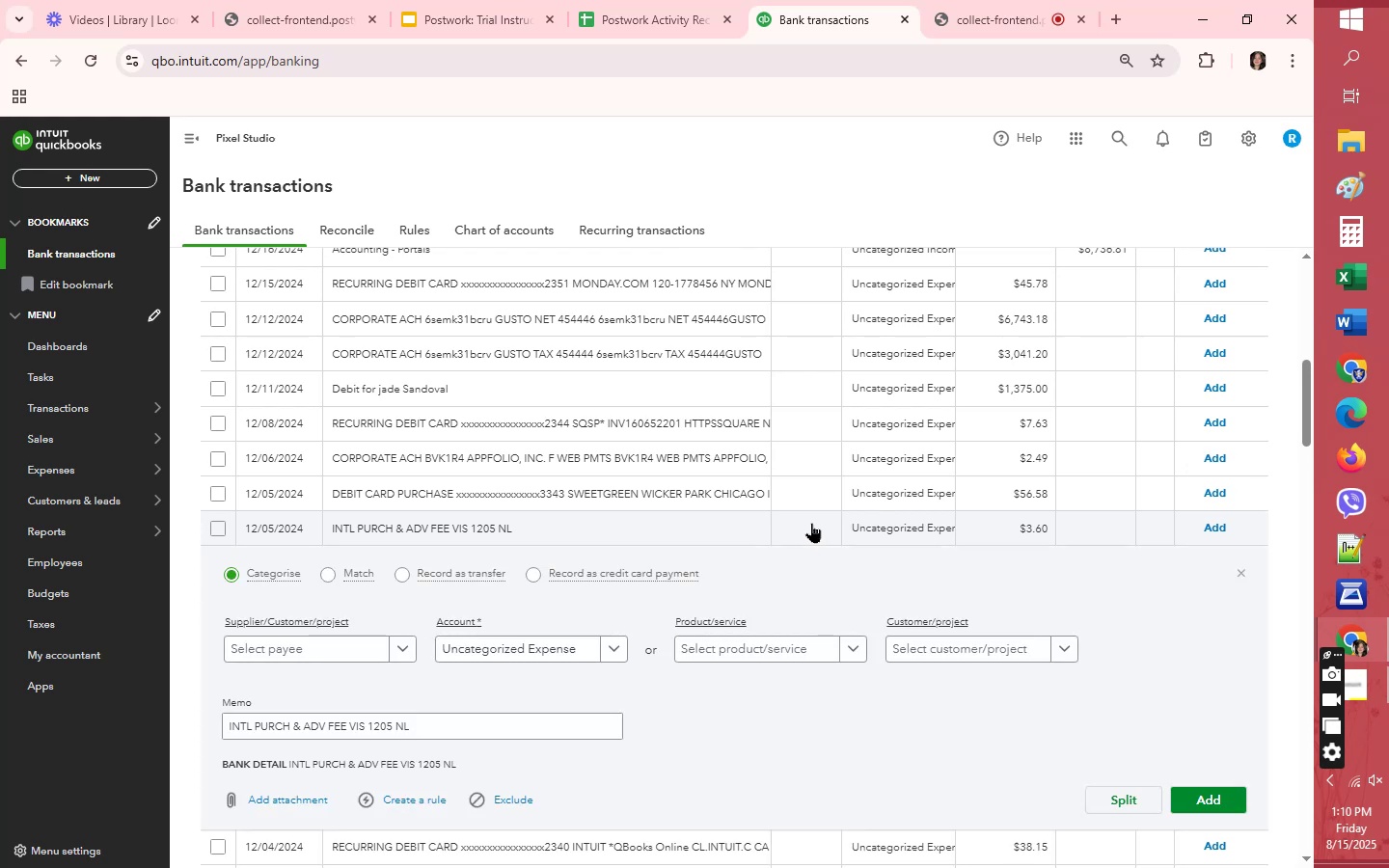 
left_click([885, 527])
 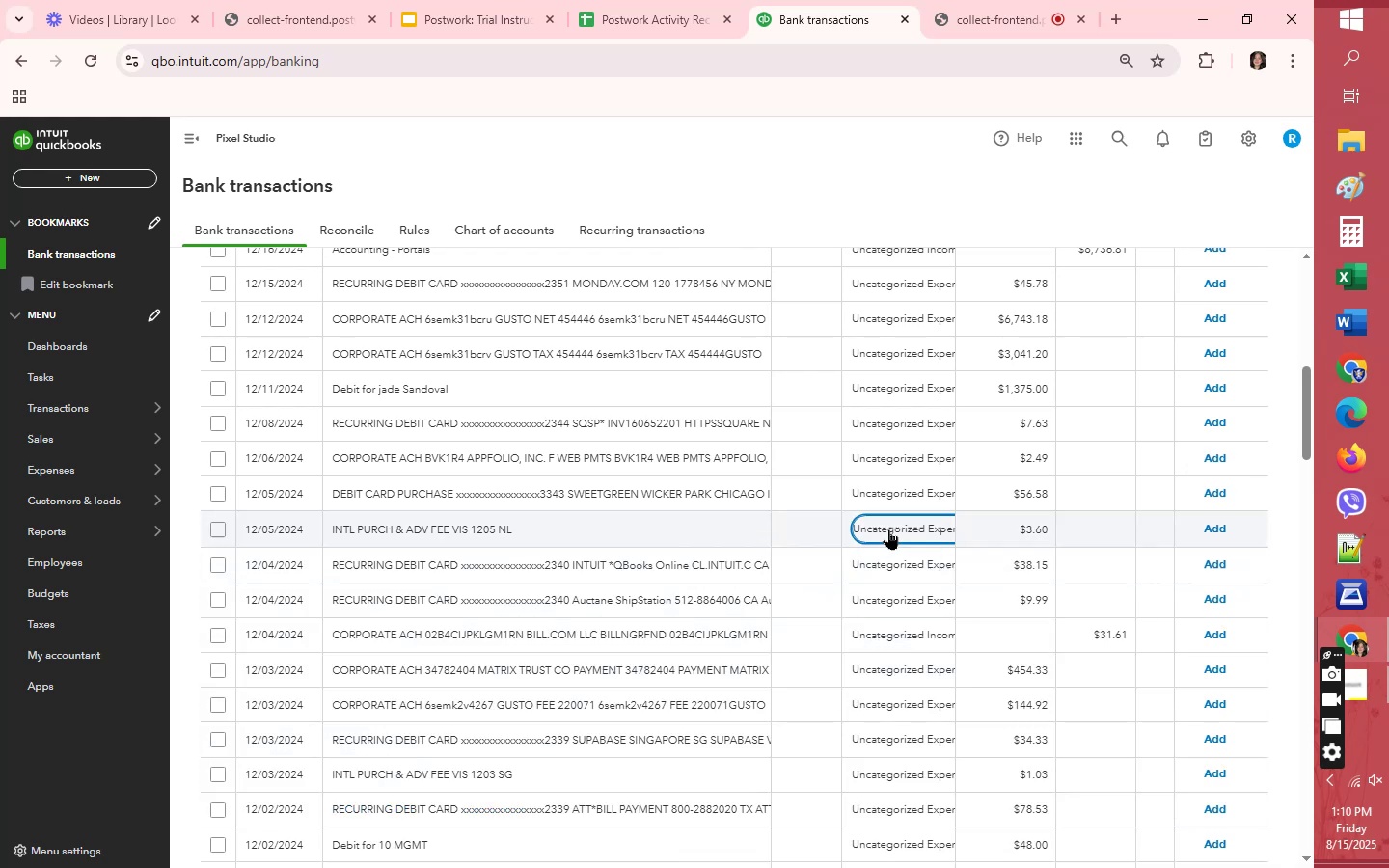 
left_click([888, 529])
 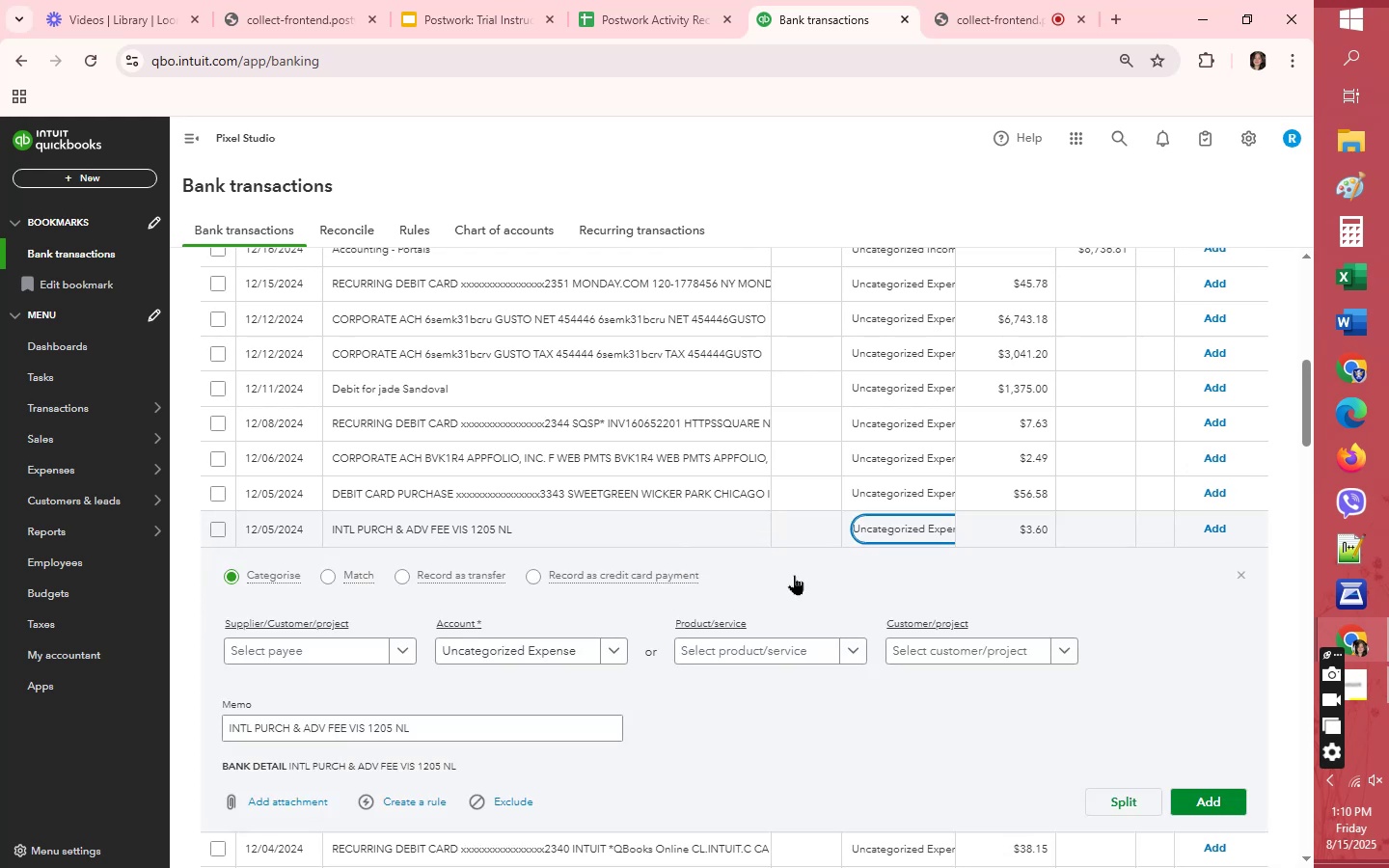 
left_click([577, 650])
 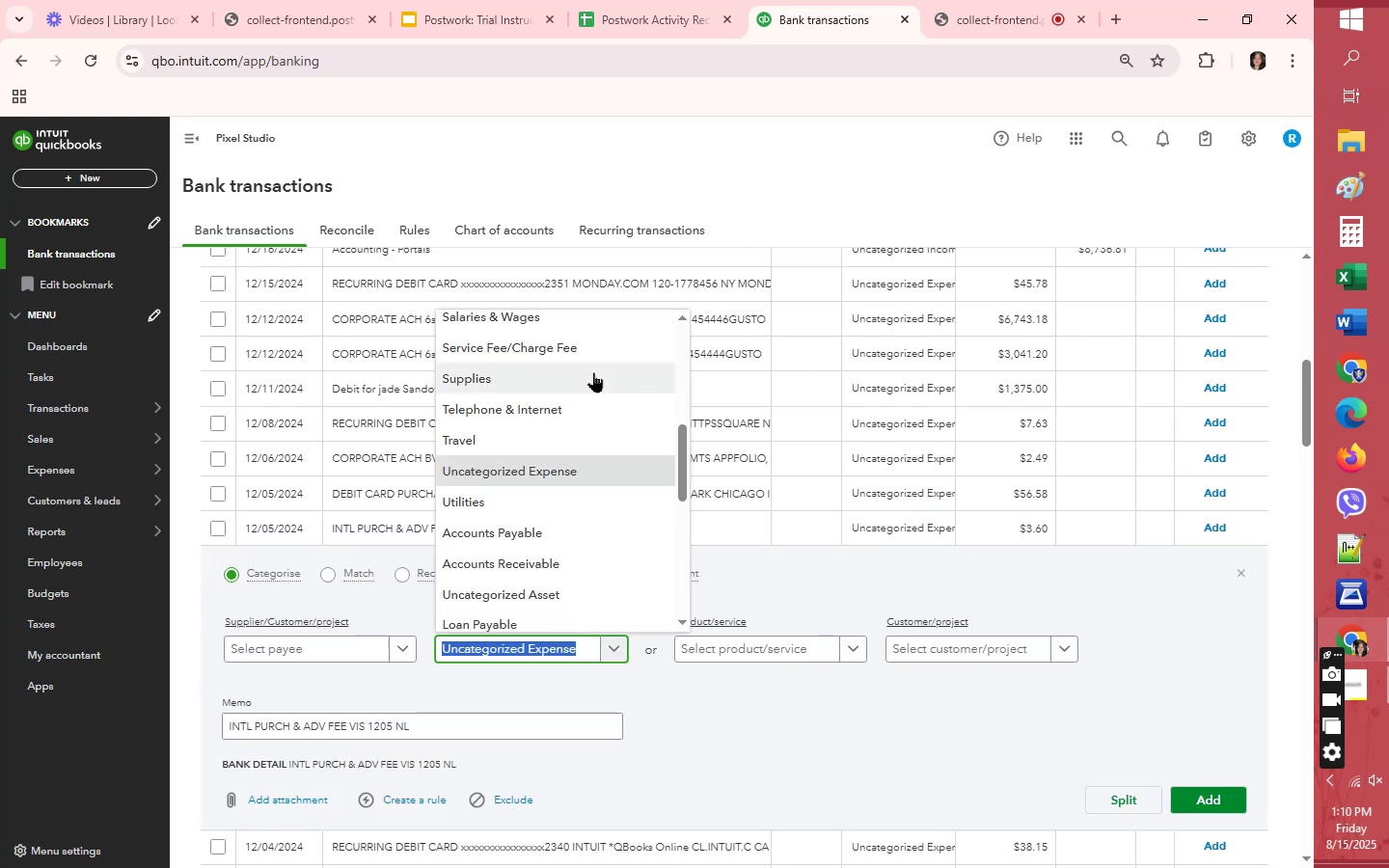 
left_click([593, 354])
 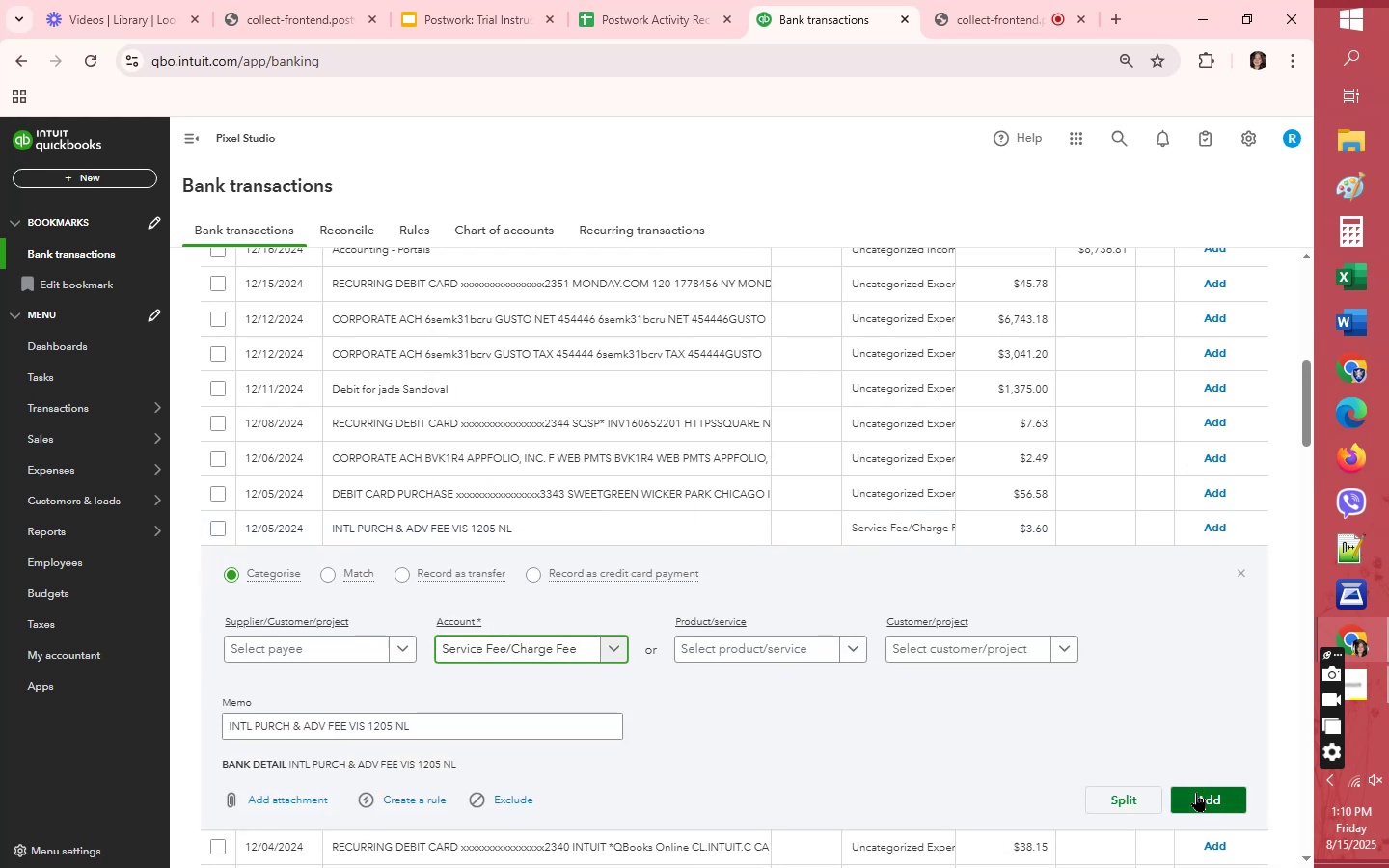 
left_click([1198, 792])
 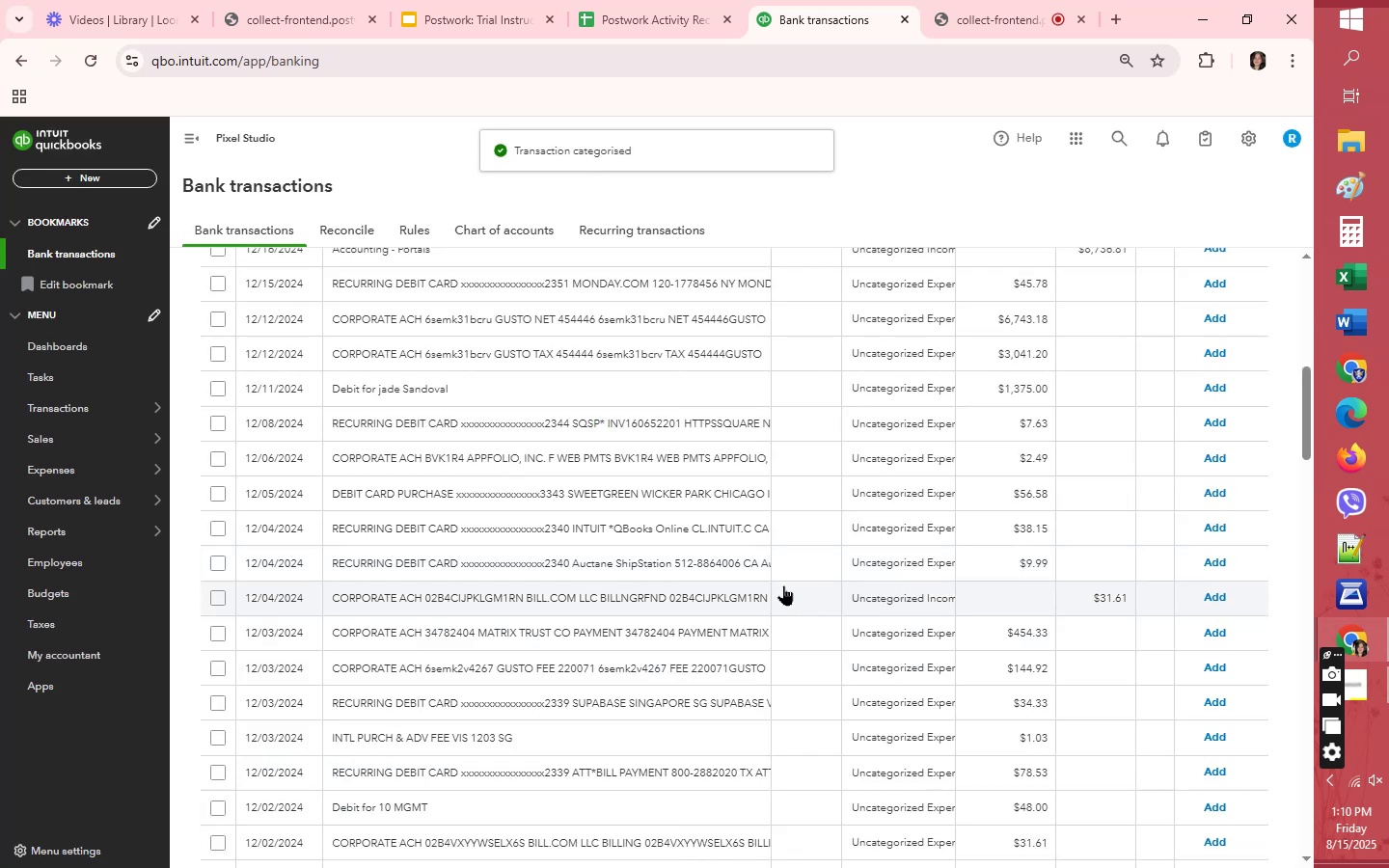 
wait(12.57)
 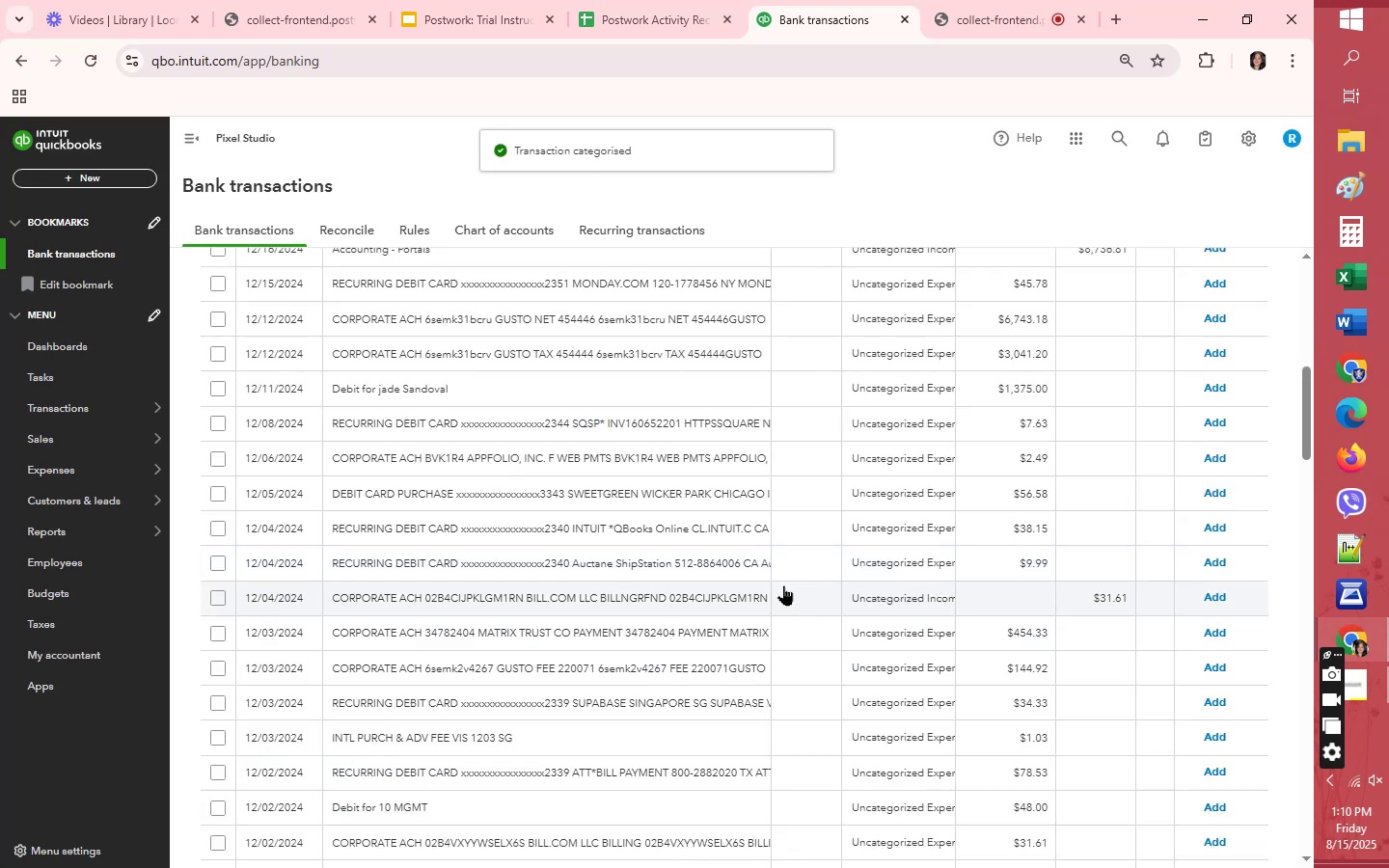 
left_click([804, 529])
 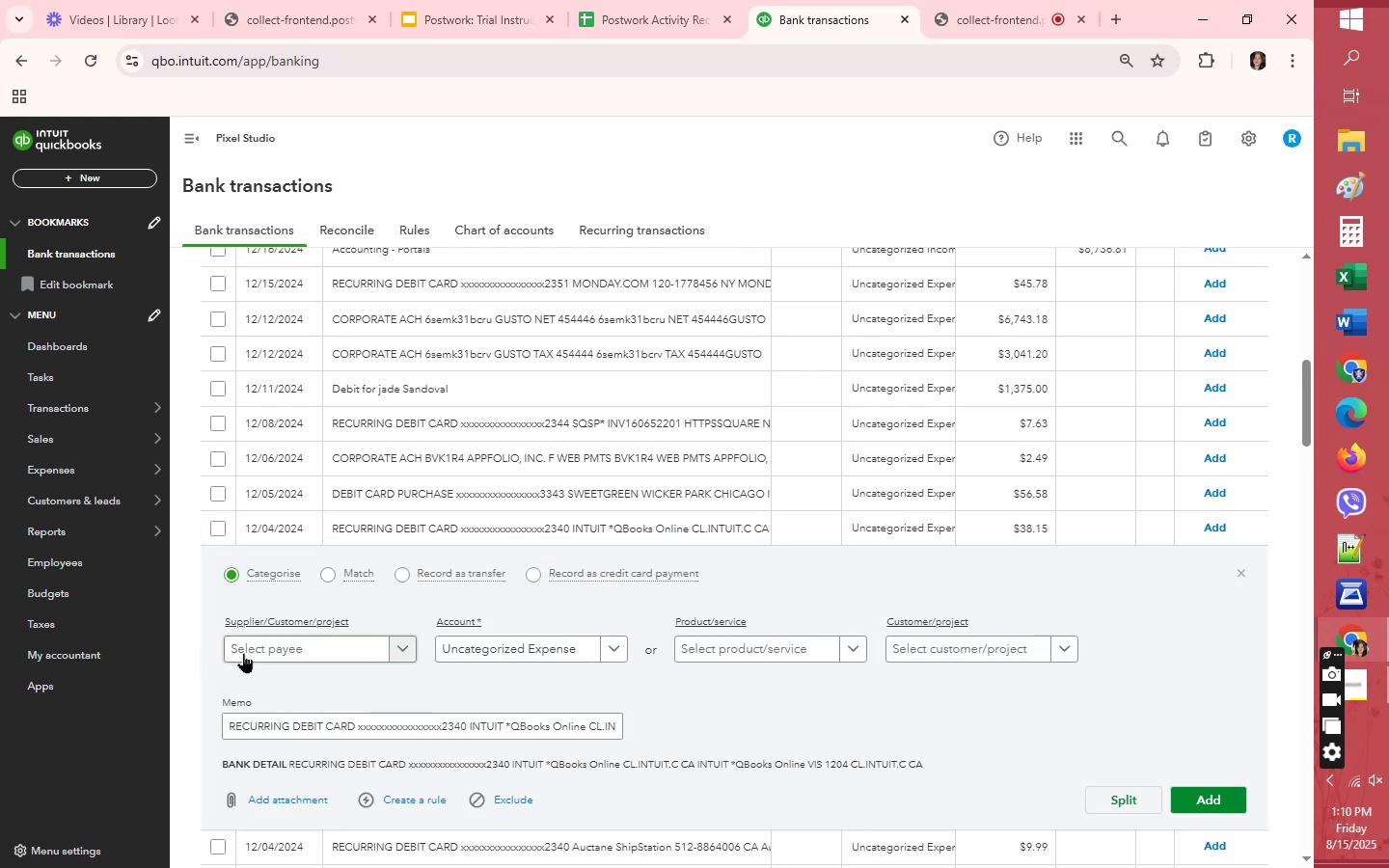 
left_click([290, 647])
 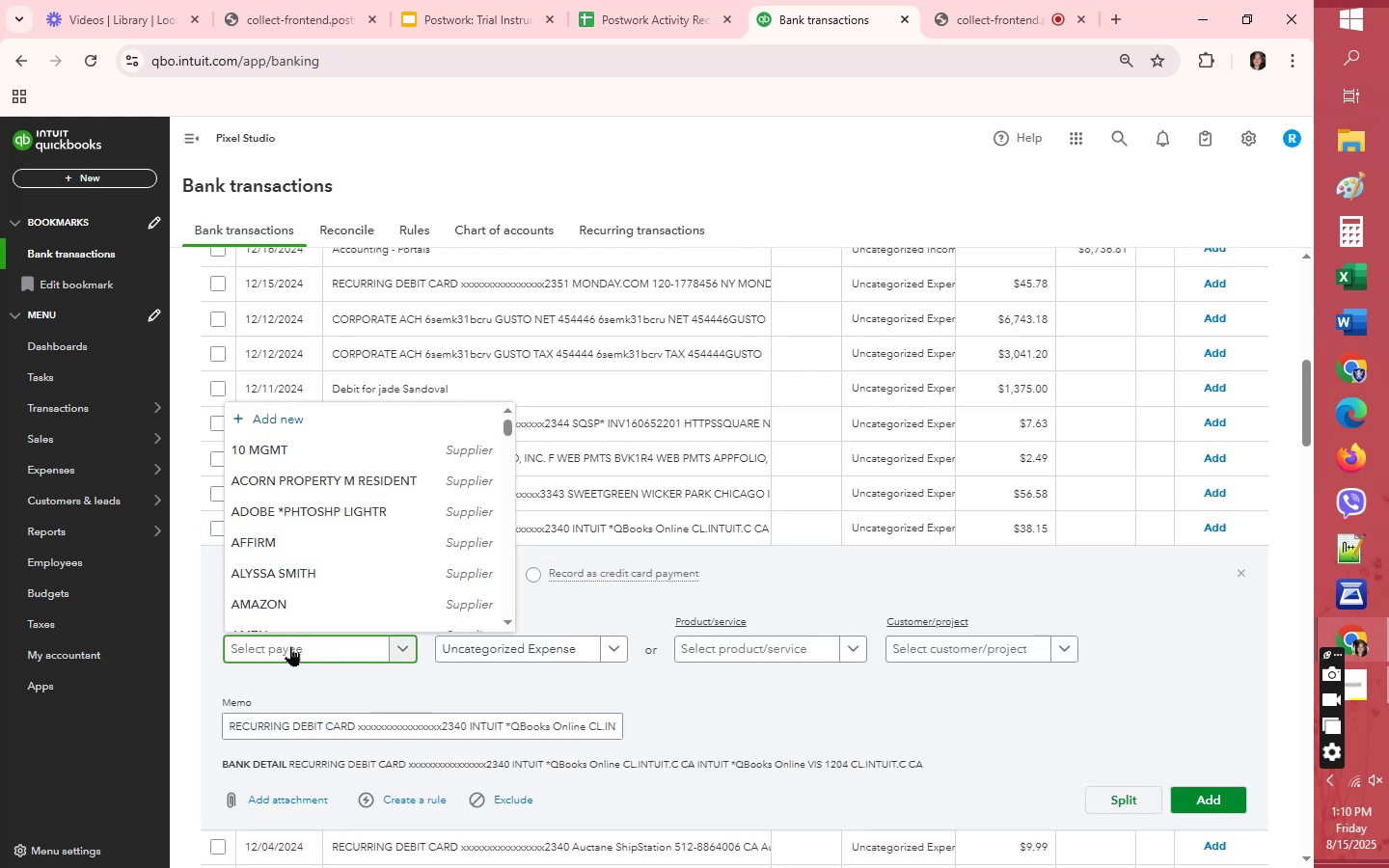 
key(Q)
 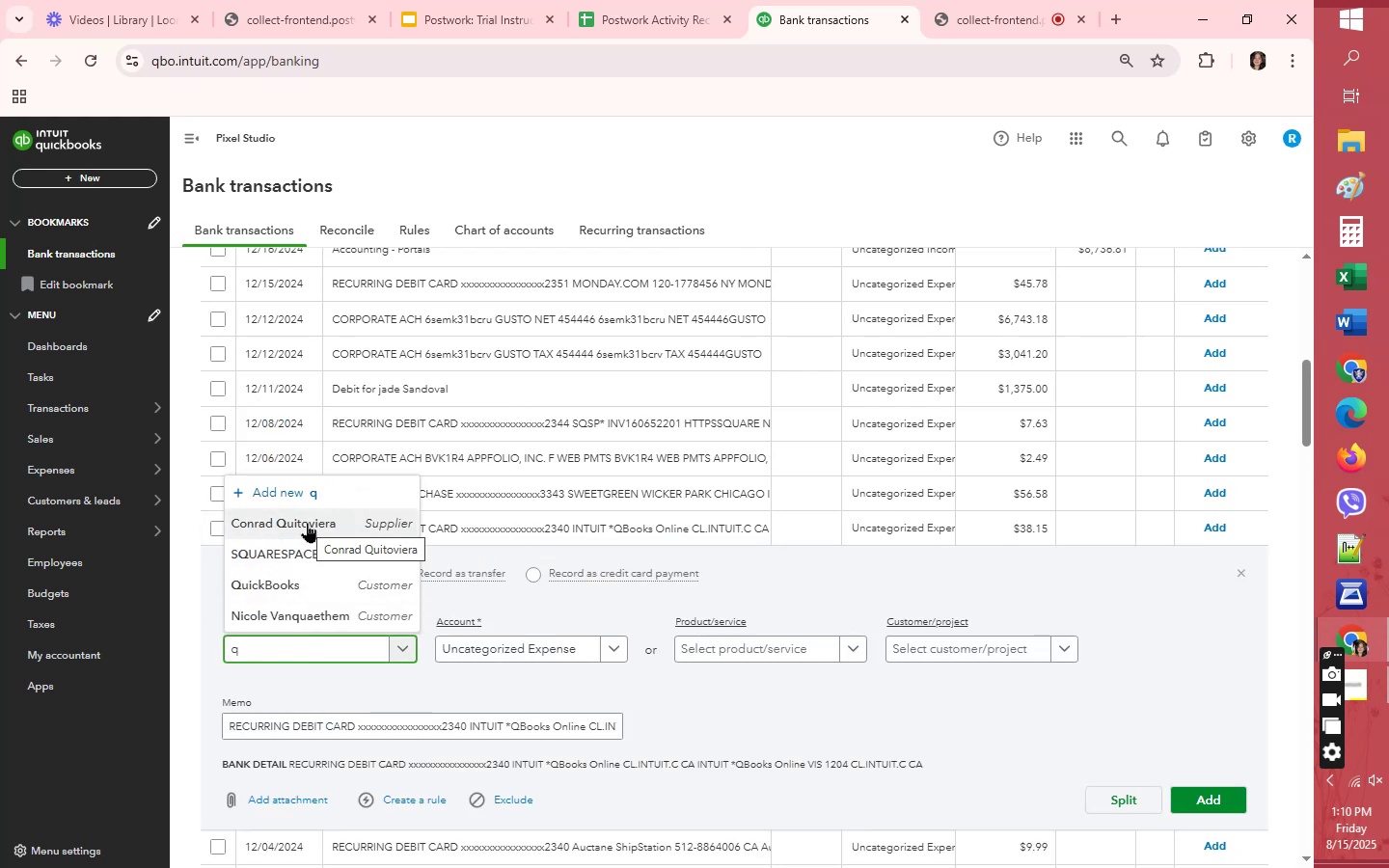 
left_click([289, 583])
 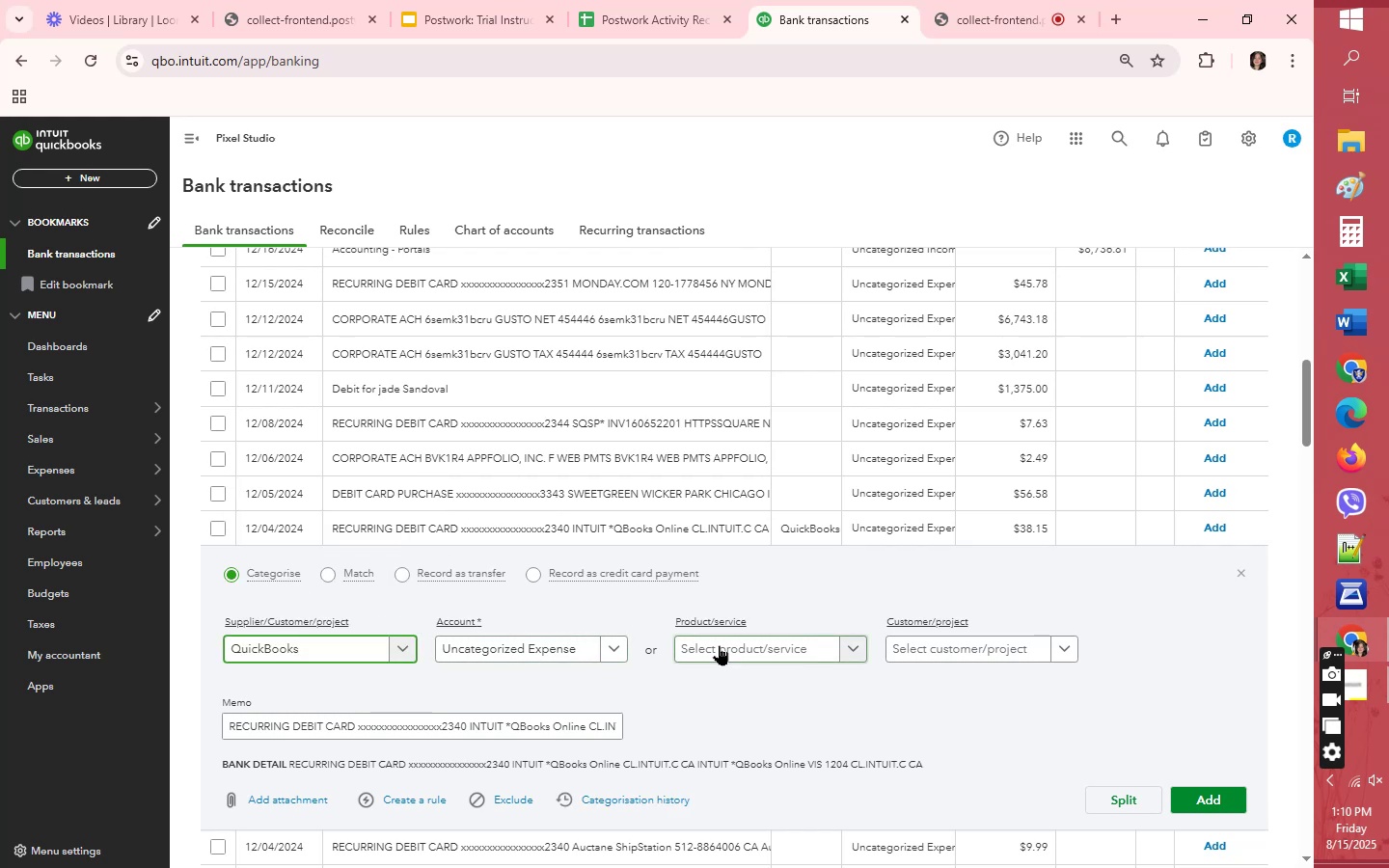 
left_click([553, 650])
 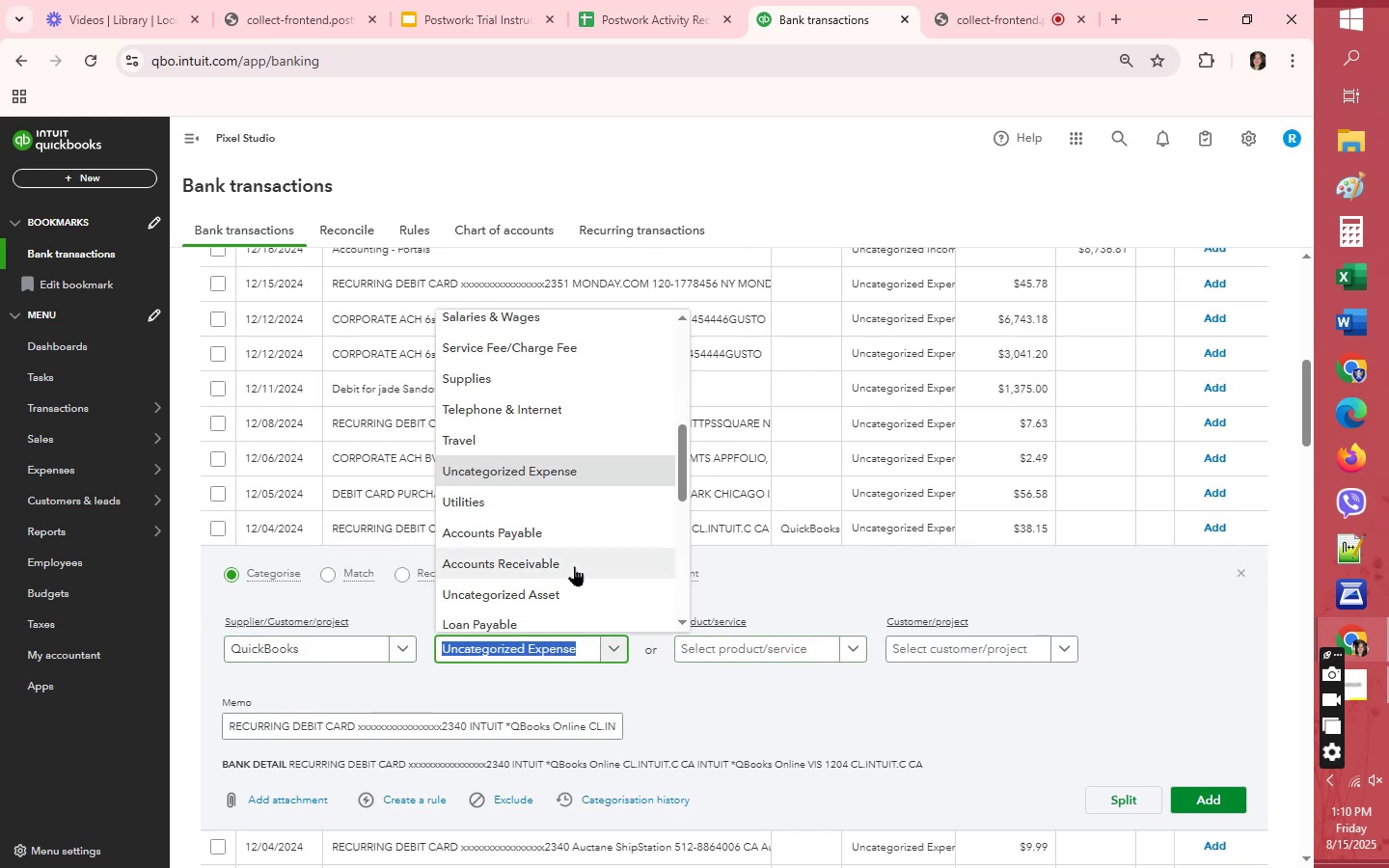 
scroll: coordinate [574, 566], scroll_direction: up, amount: 3.0
 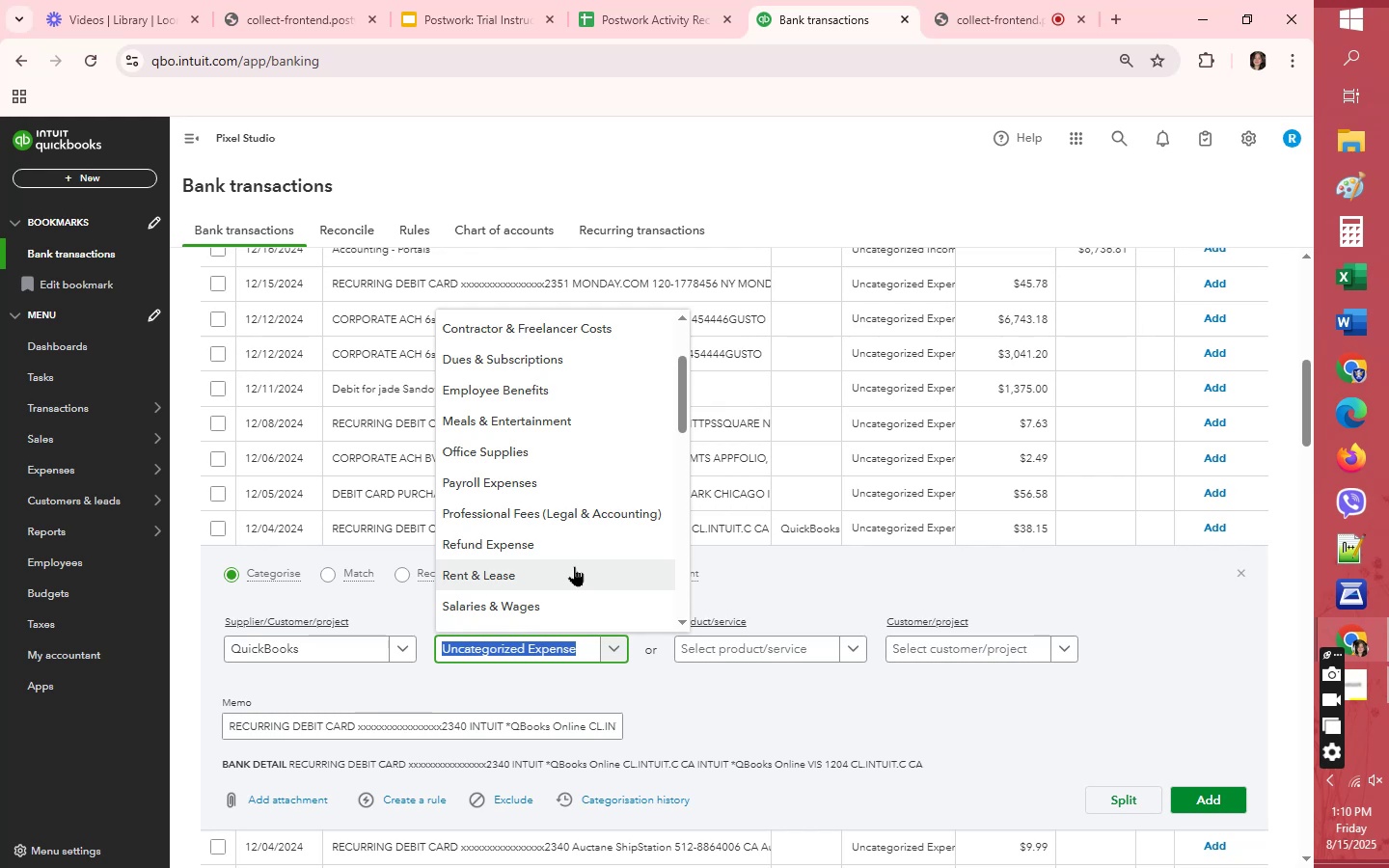 
wait(6.8)
 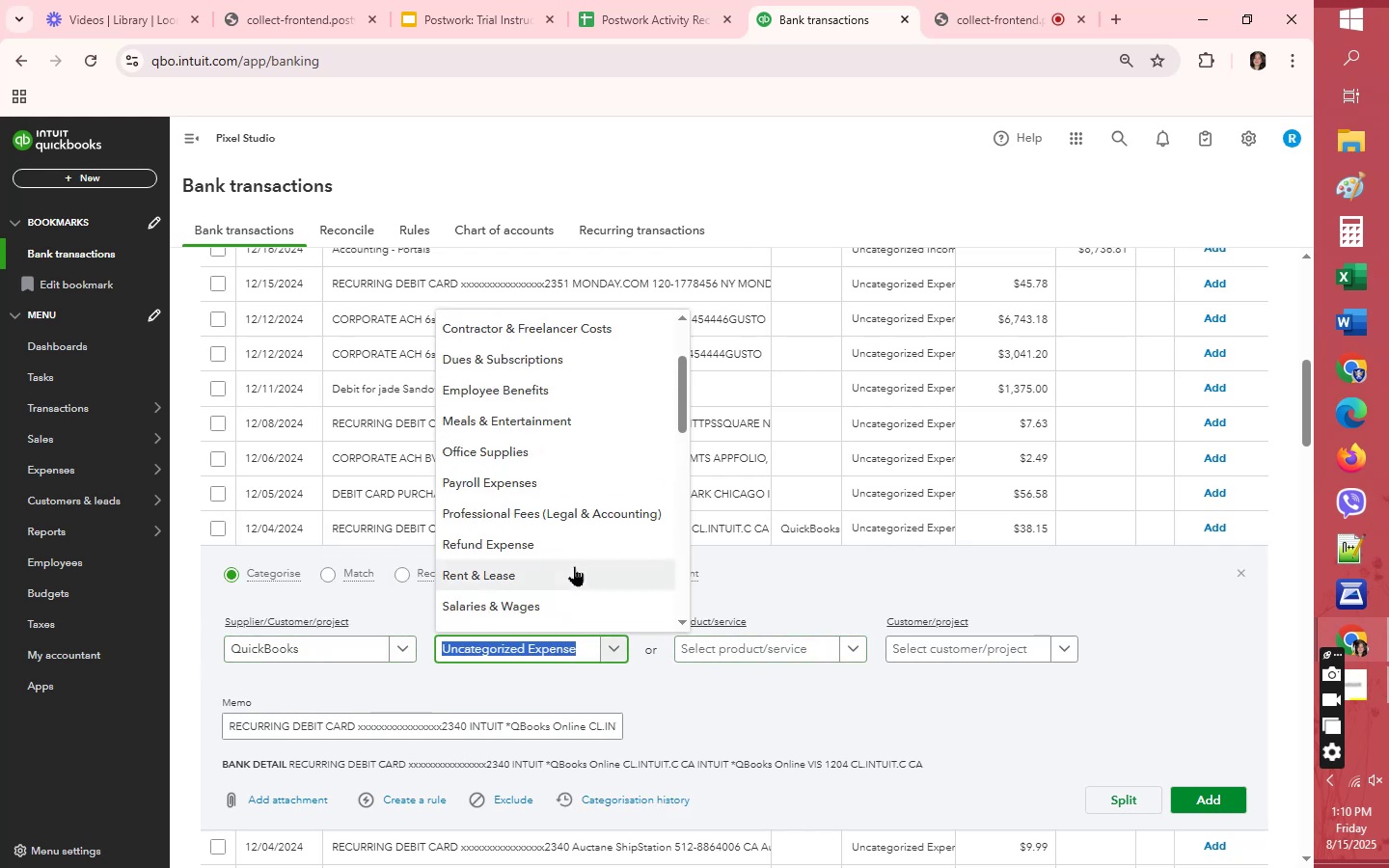 
scroll: coordinate [575, 562], scroll_direction: up, amount: 5.0
 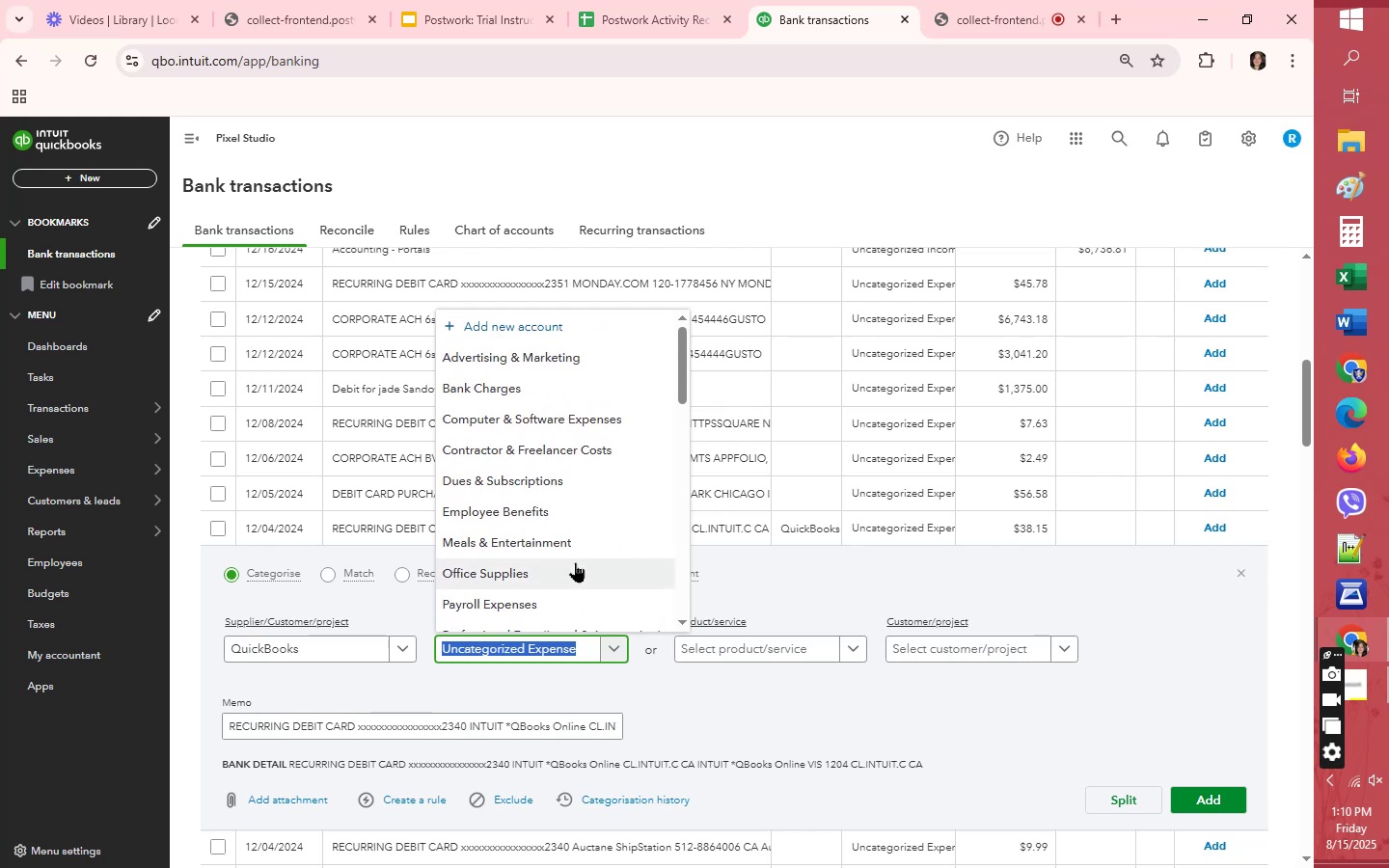 
scroll: coordinate [576, 562], scroll_direction: down, amount: 7.0
 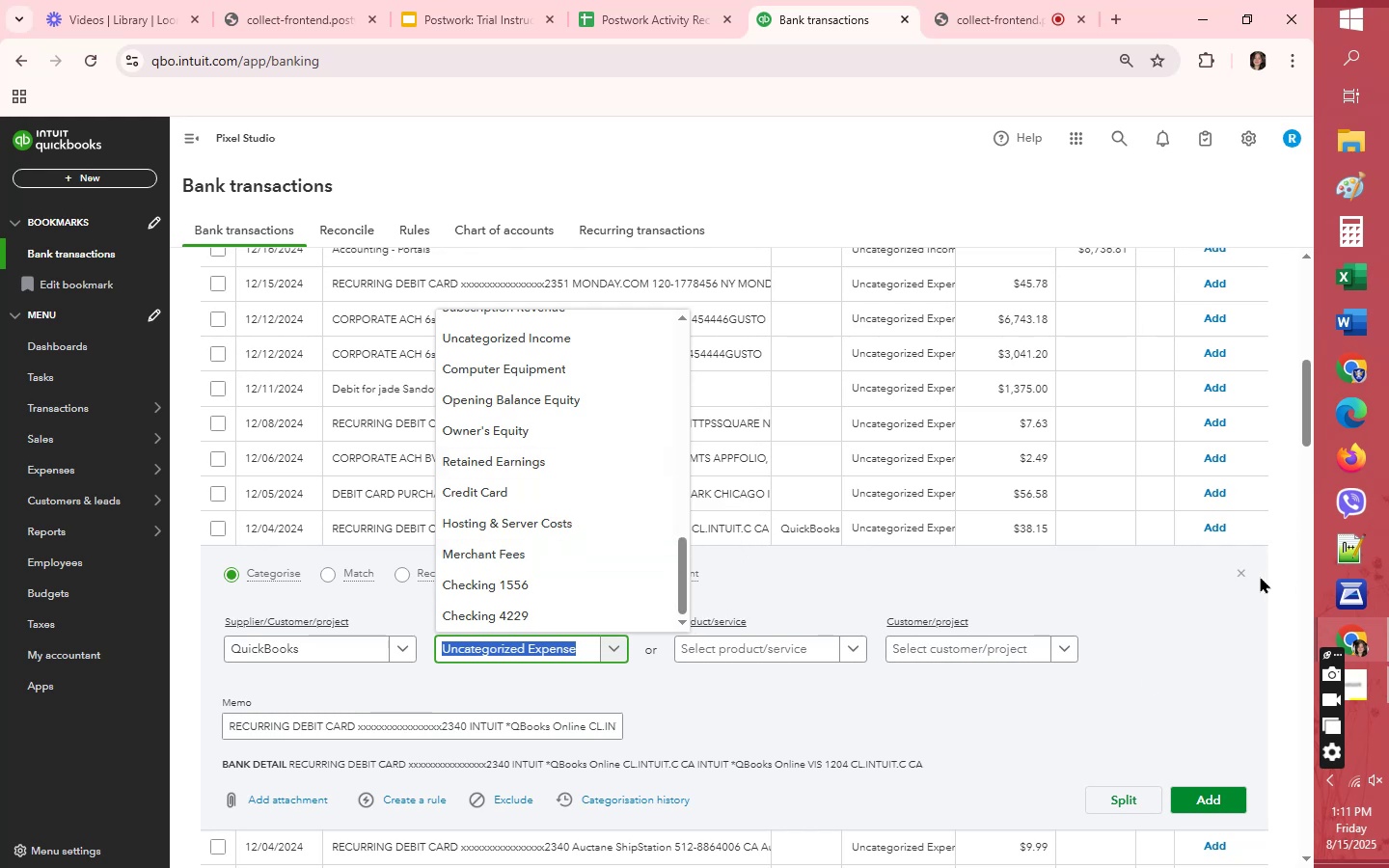 
left_click([1238, 572])
 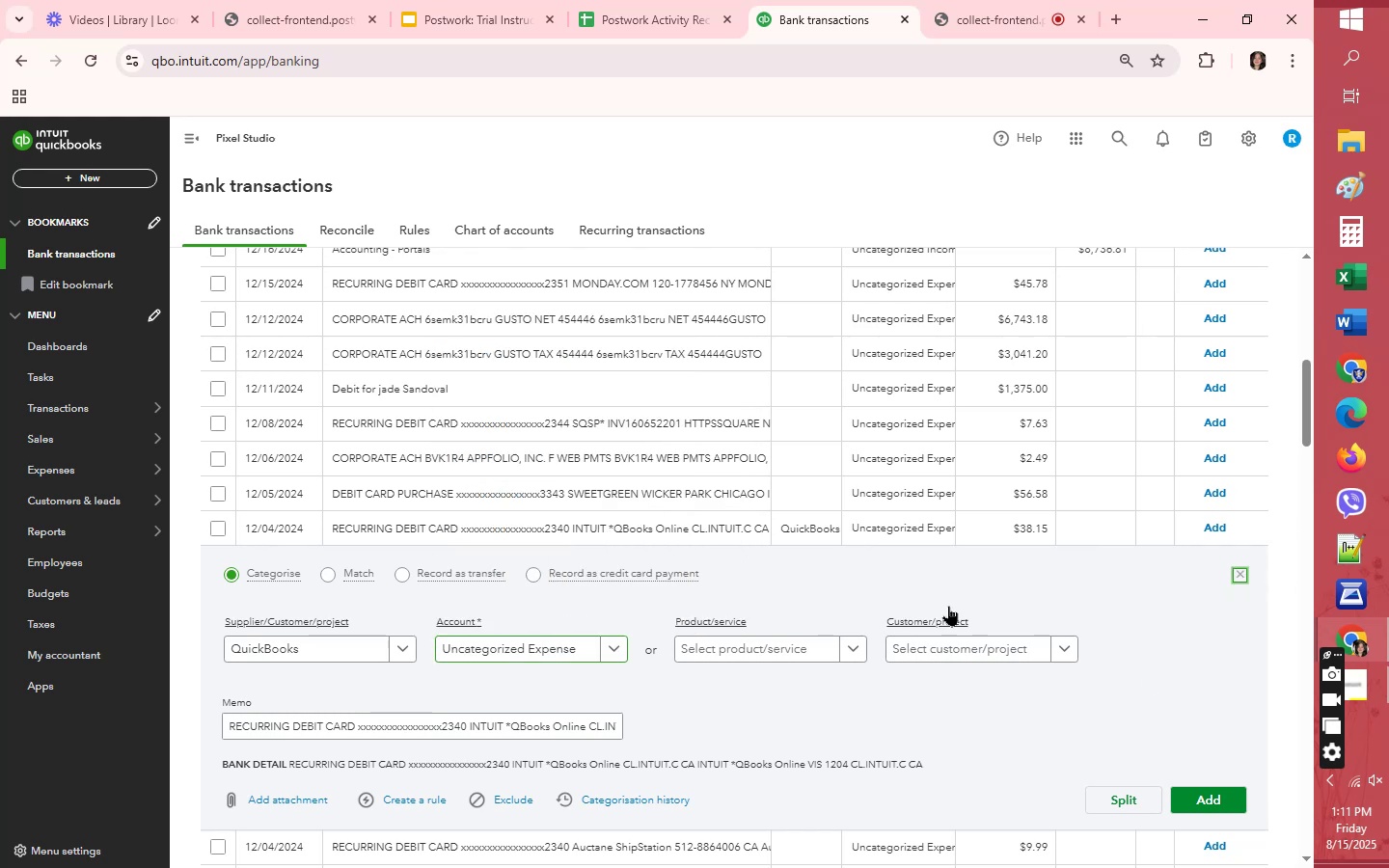 
scroll: coordinate [915, 608], scroll_direction: down, amount: 6.0
 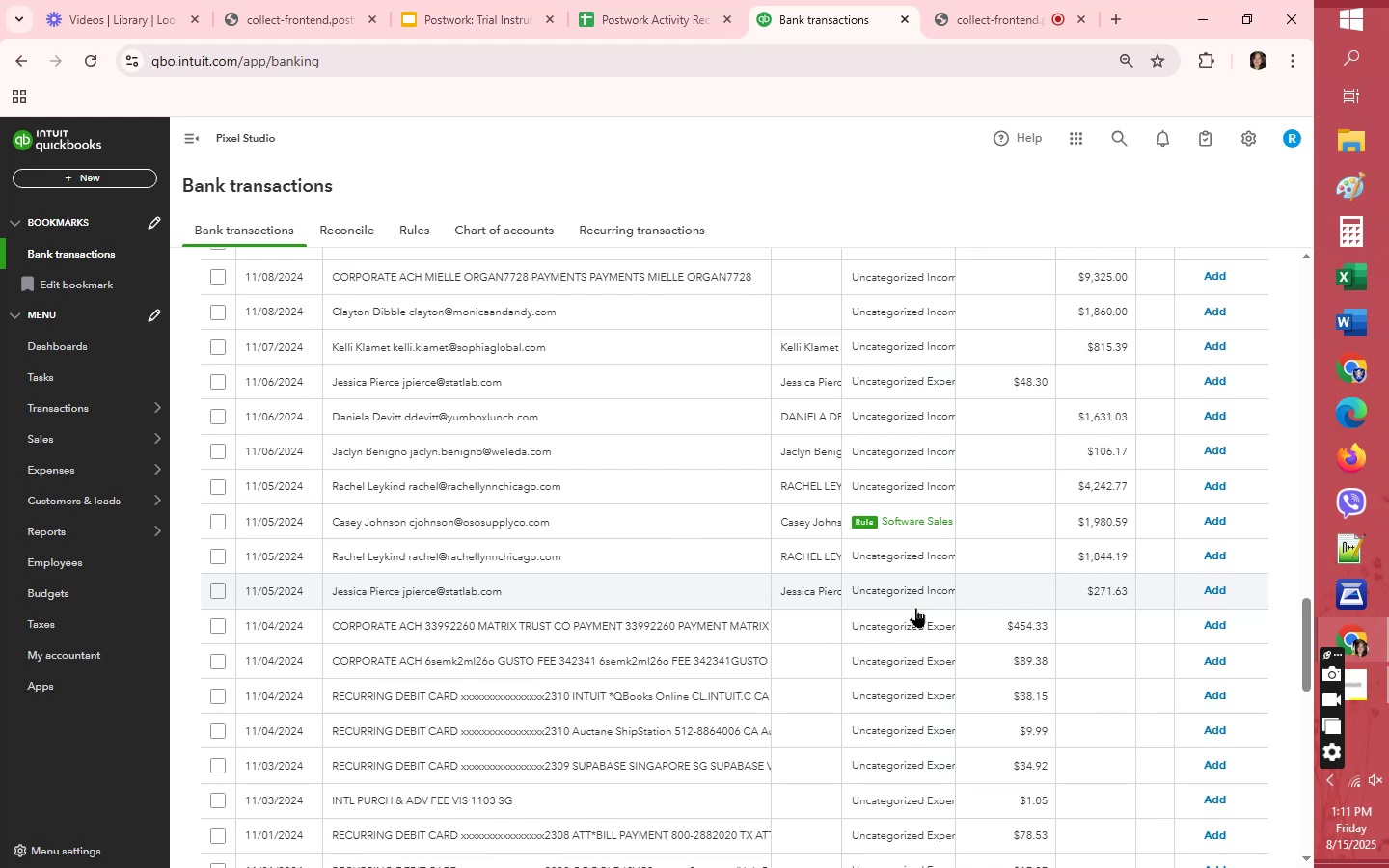 
wait(12.34)
 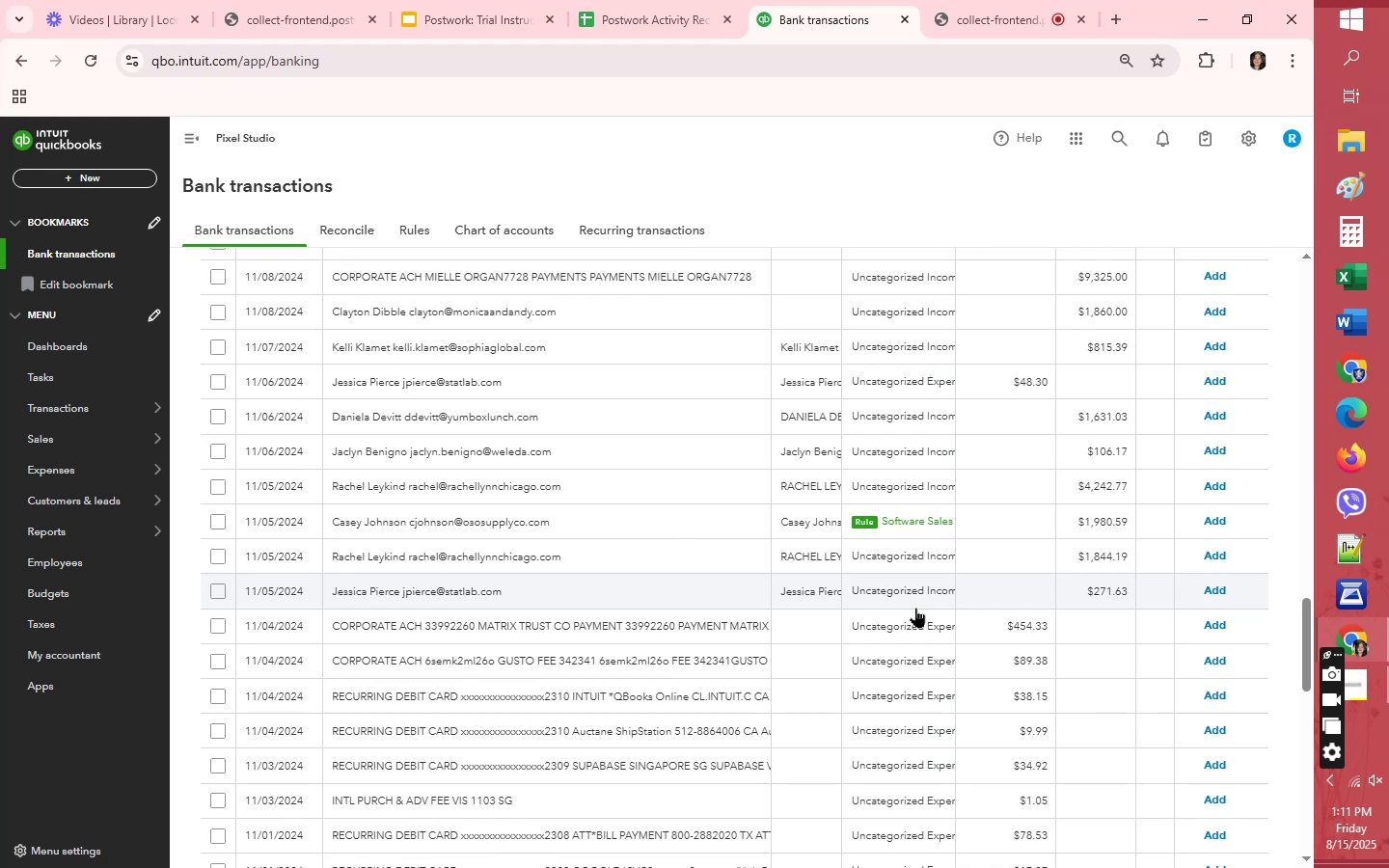 
left_click([1222, 518])
 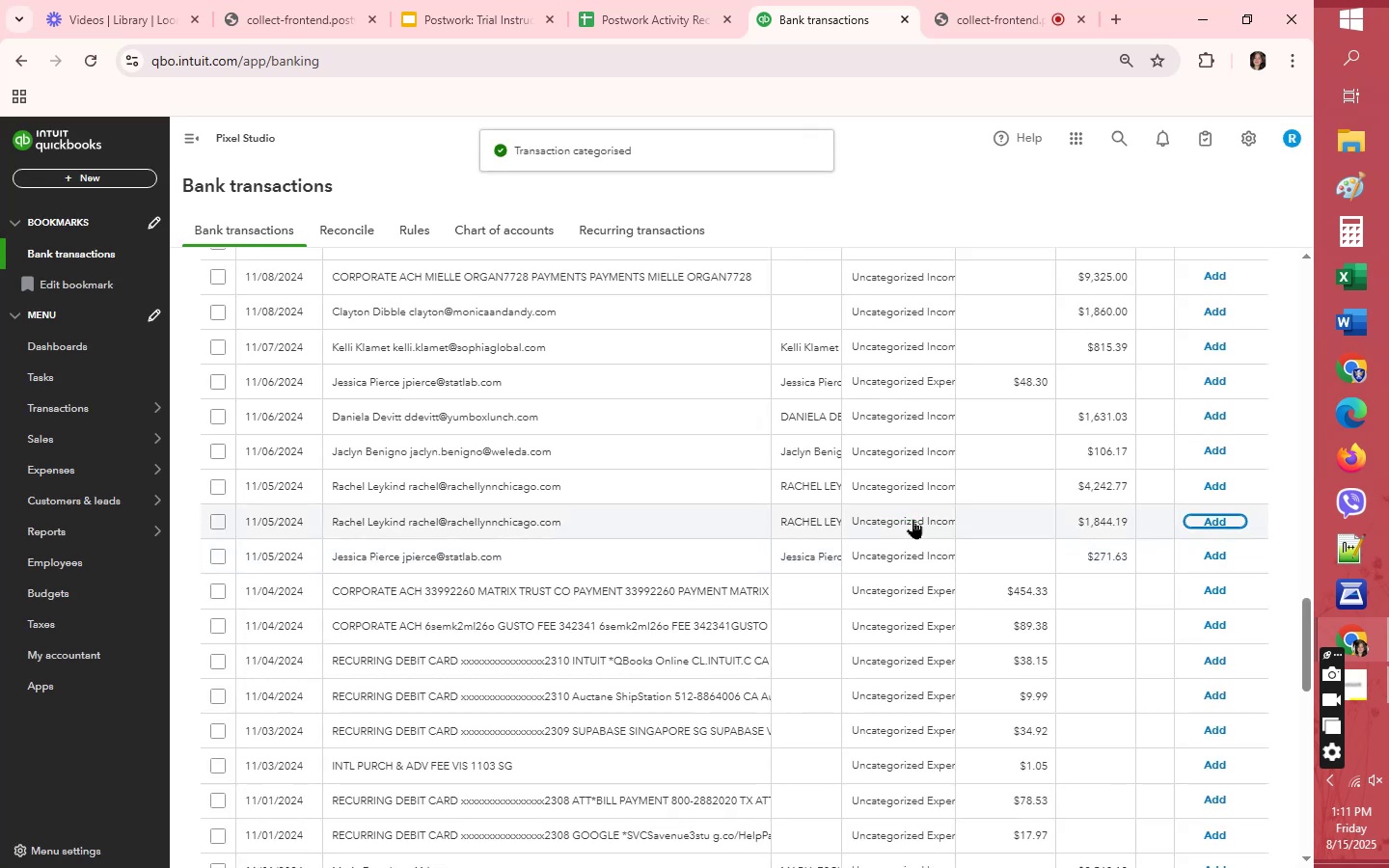 
wait(6.78)
 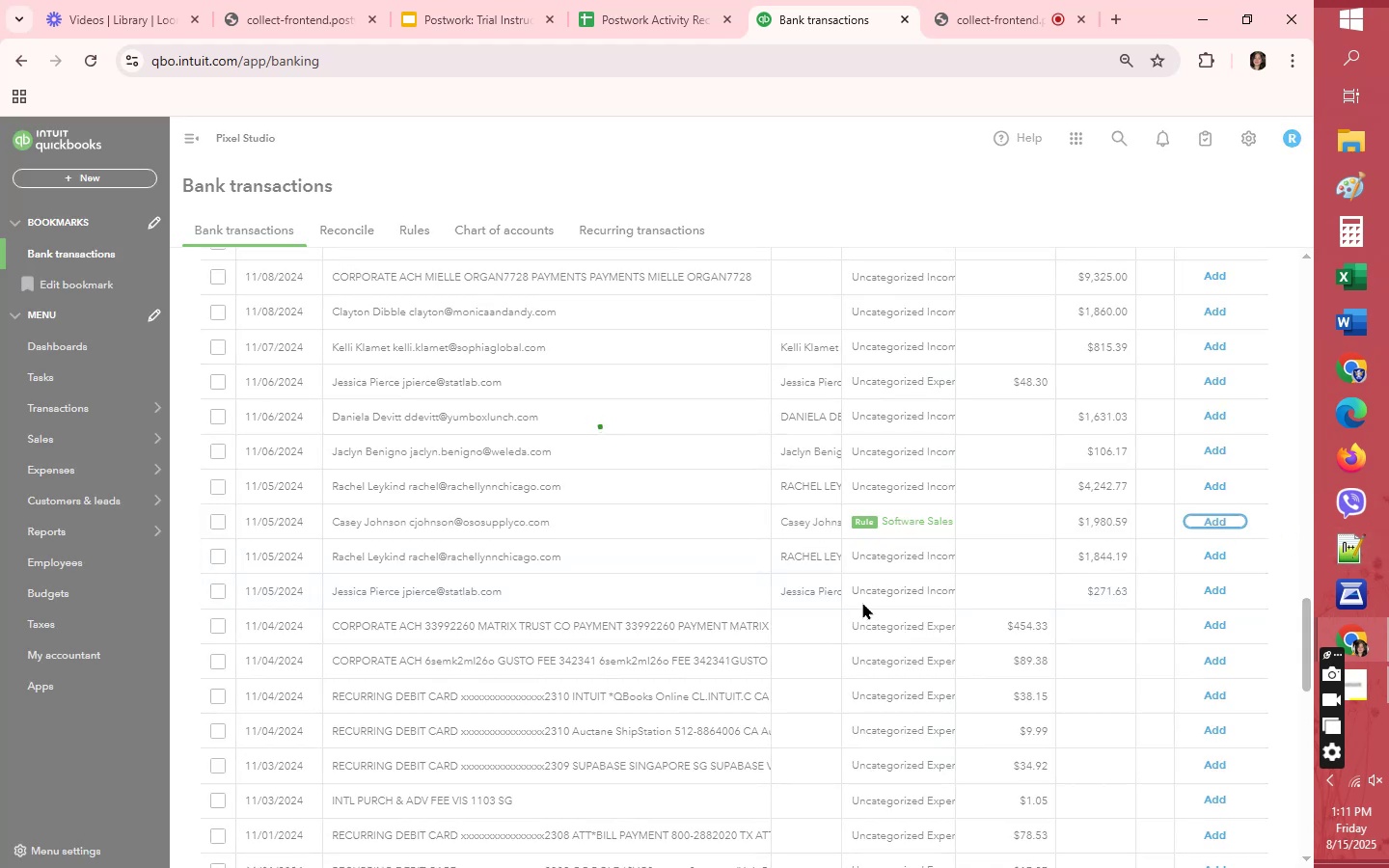 
left_click([912, 519])
 